 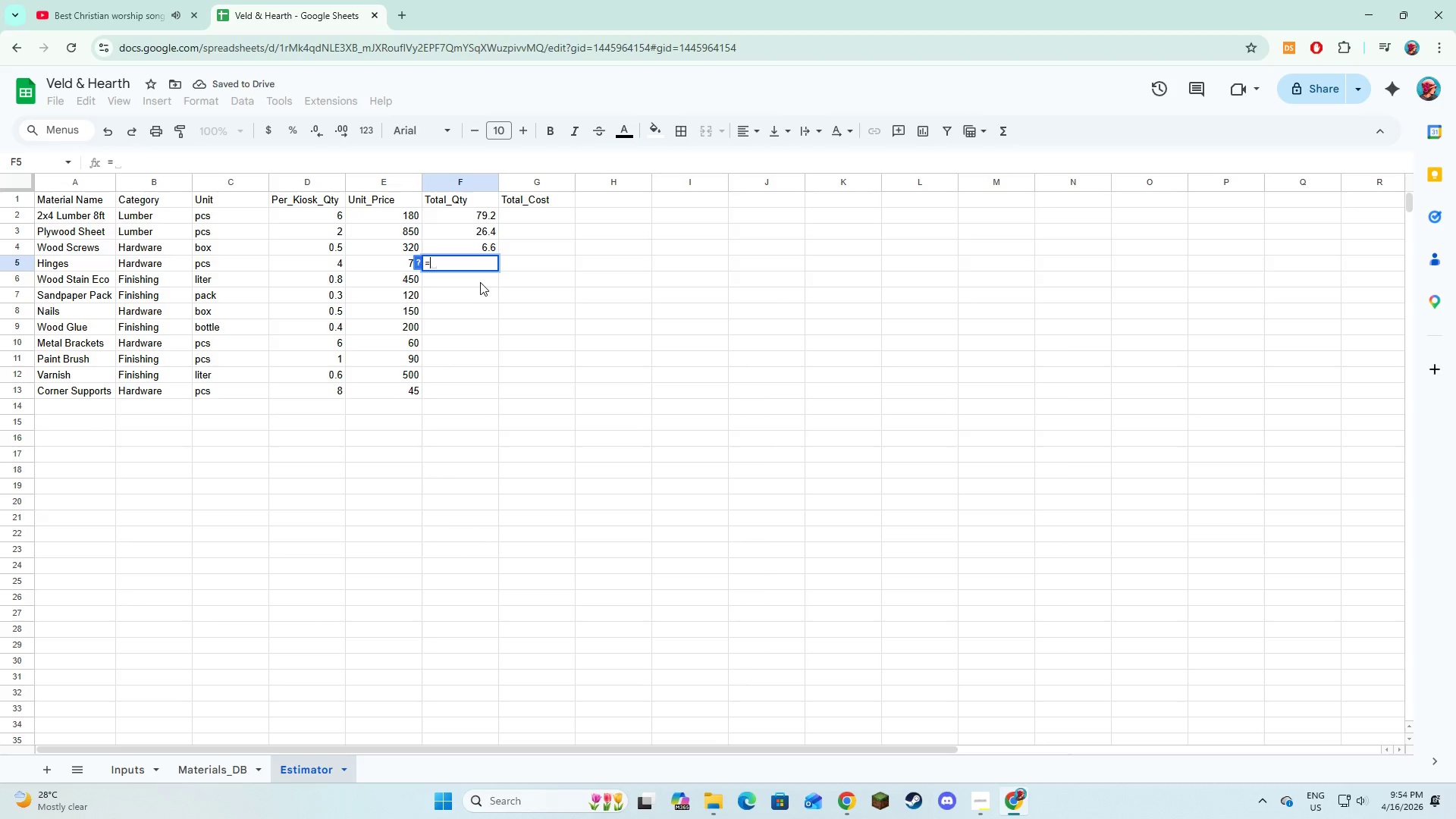 
type(if()
 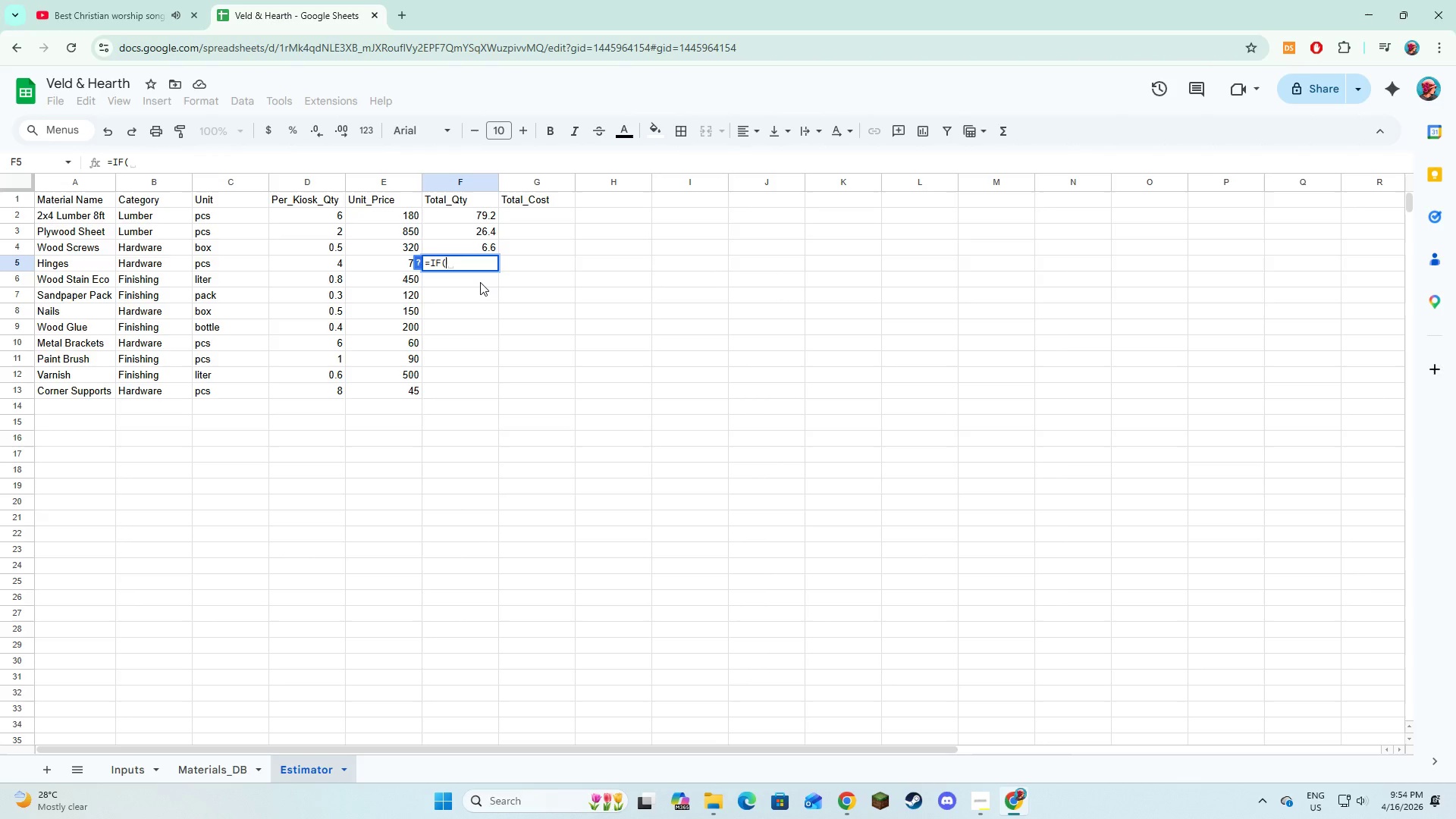 
left_click([332, 262])
 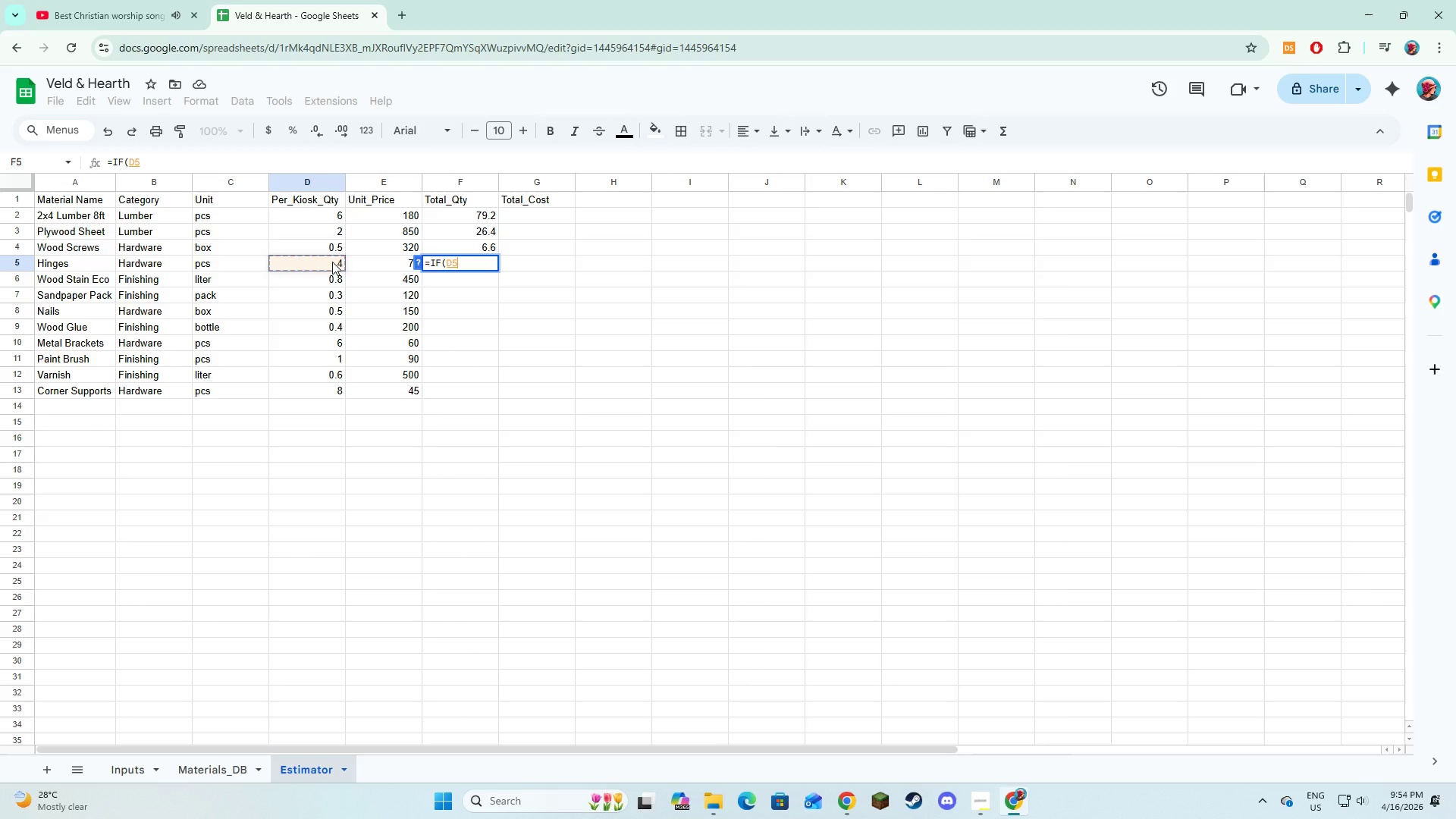 
key(Equal)
 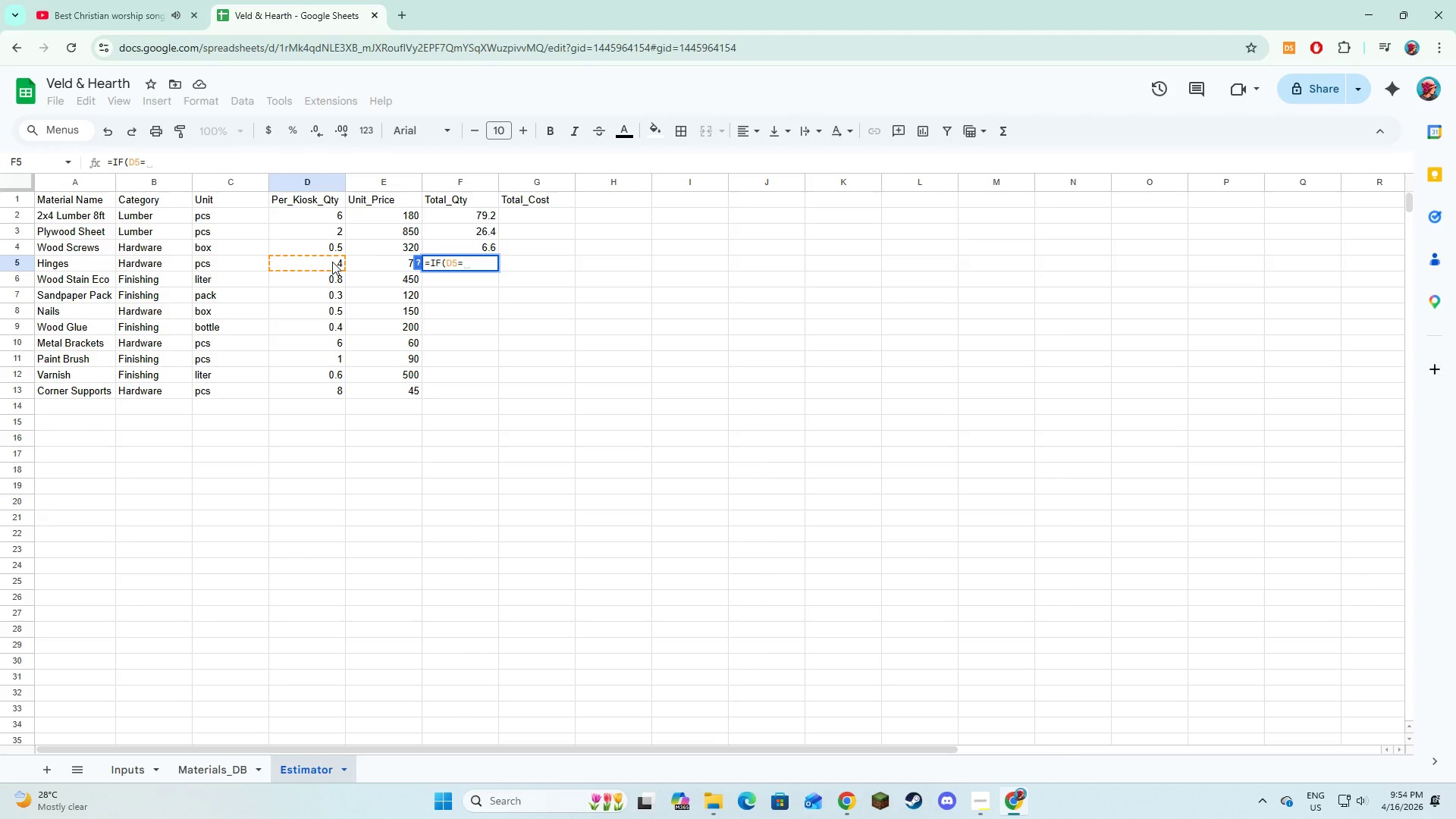 
key(Shift+Quote)
 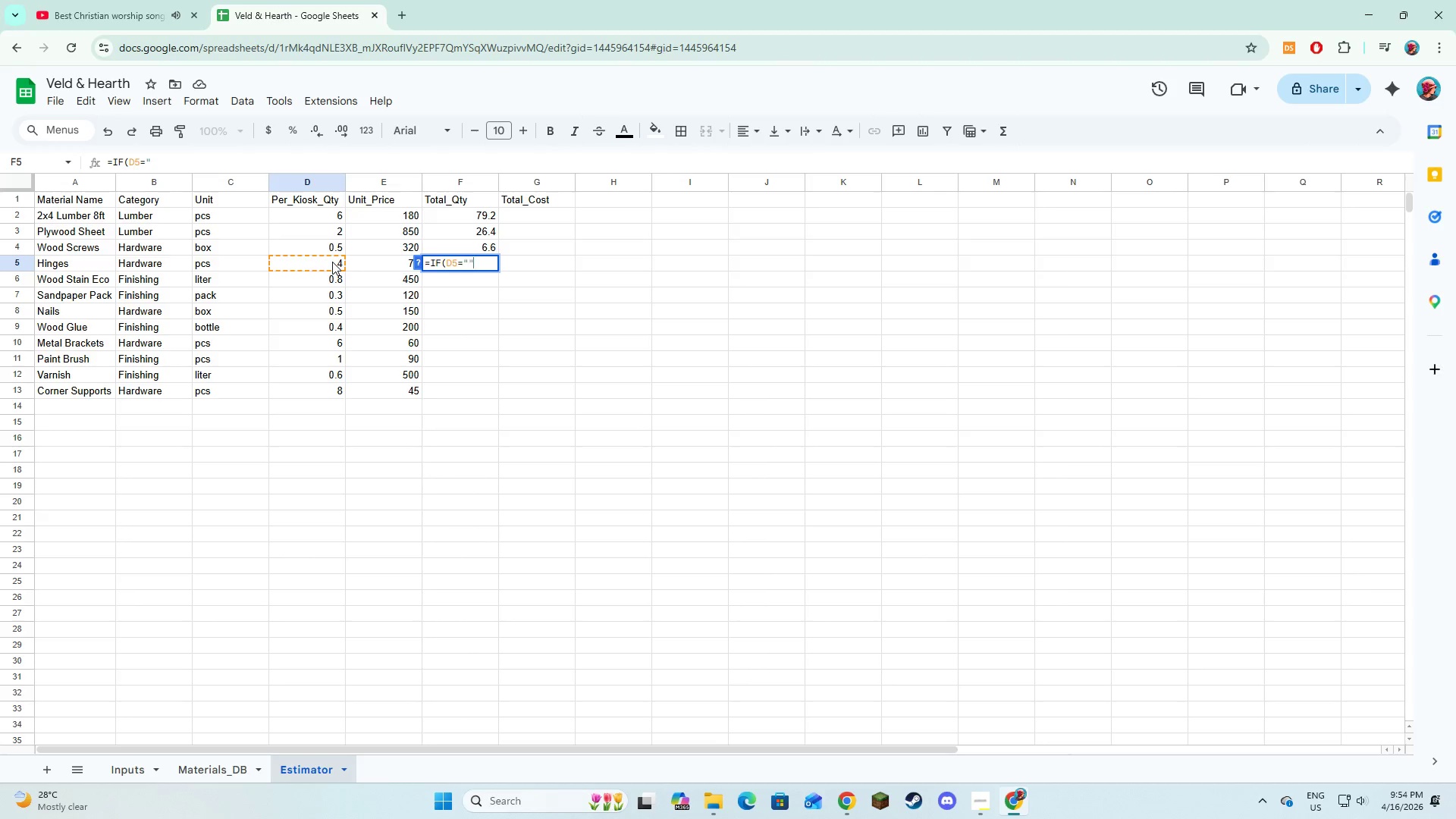 
key(Shift+Quote)
 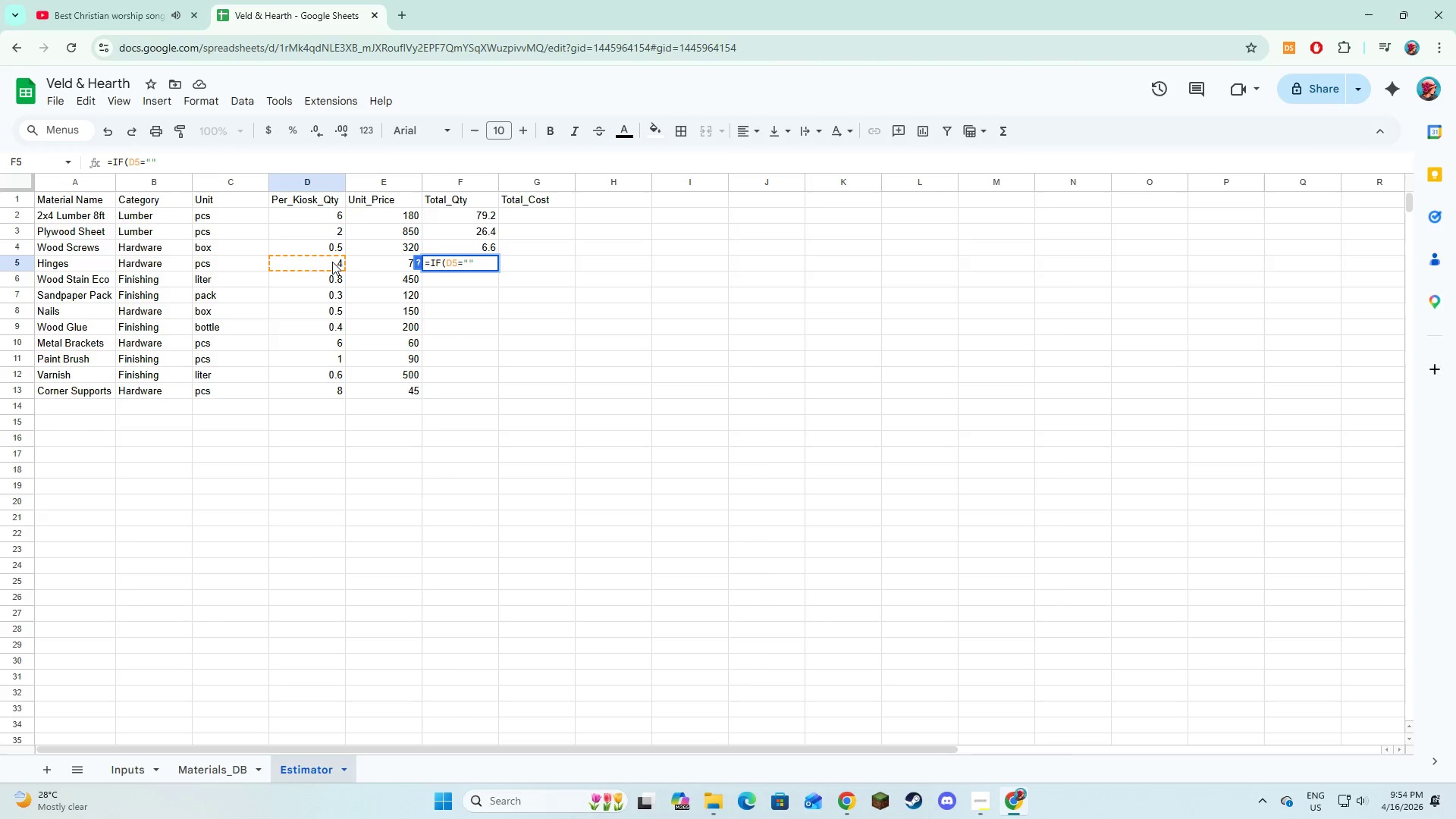 
key(Comma)
 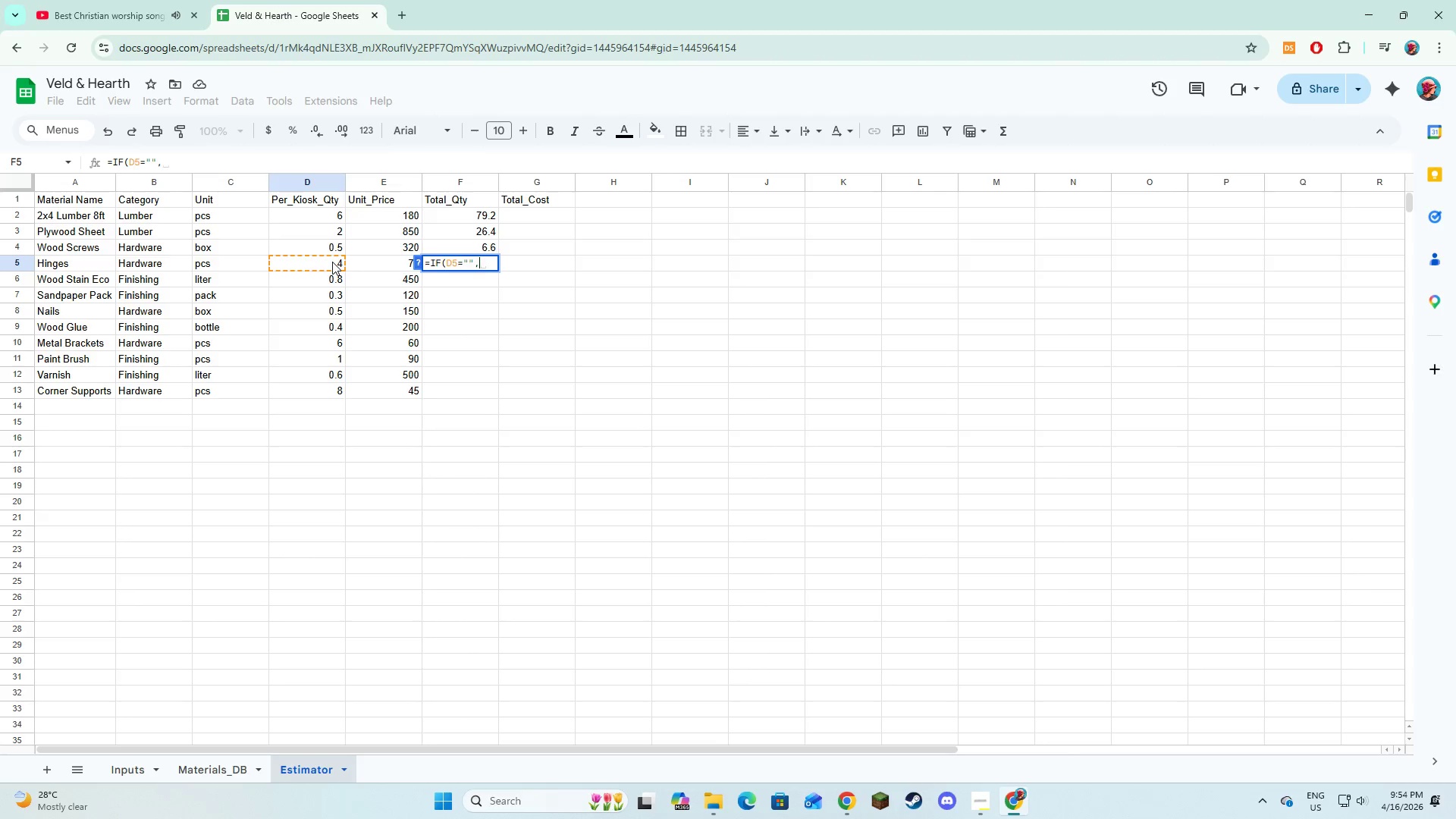 
key(Shift+Quote)
 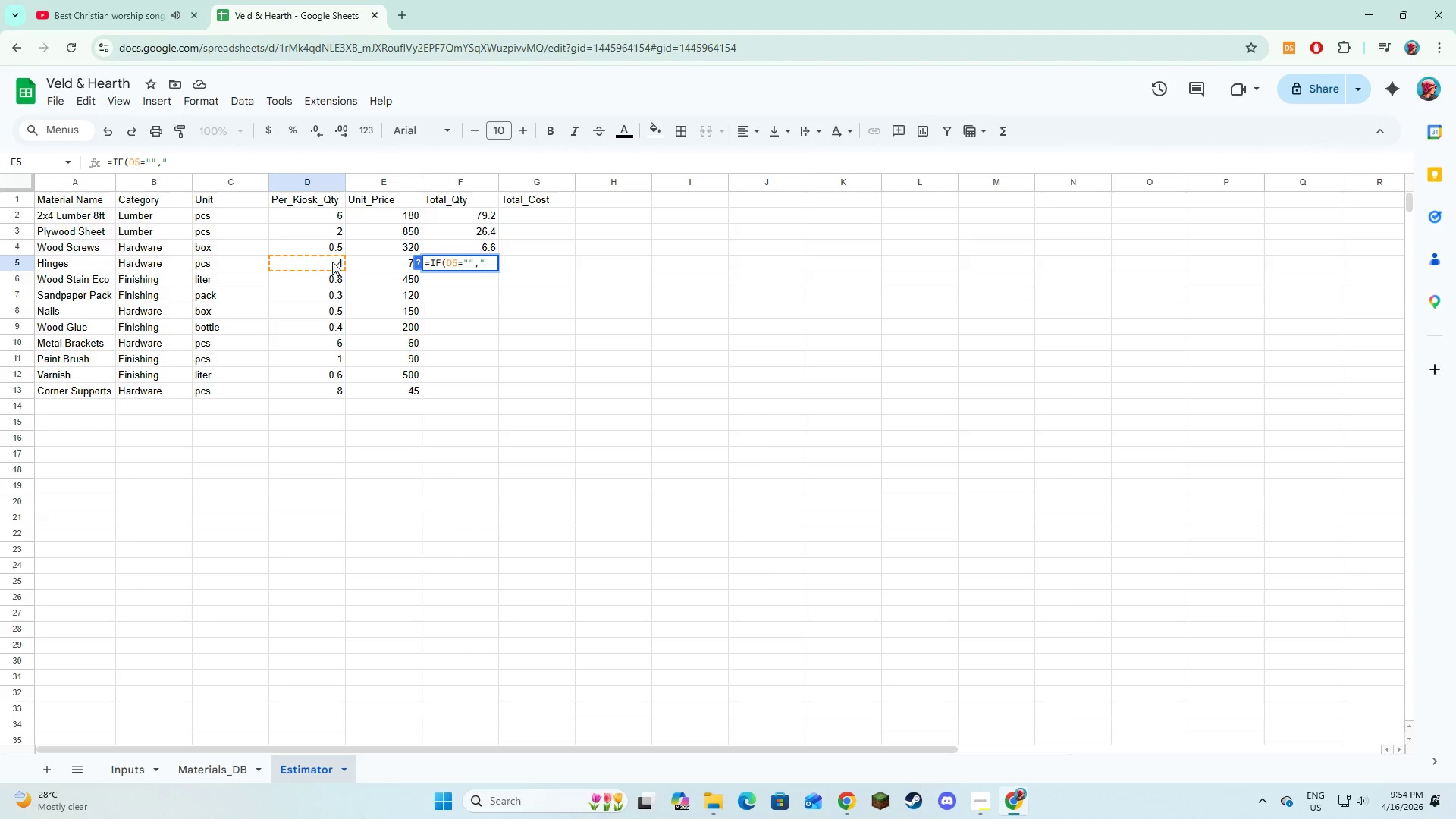 
key(Shift+Quote)
 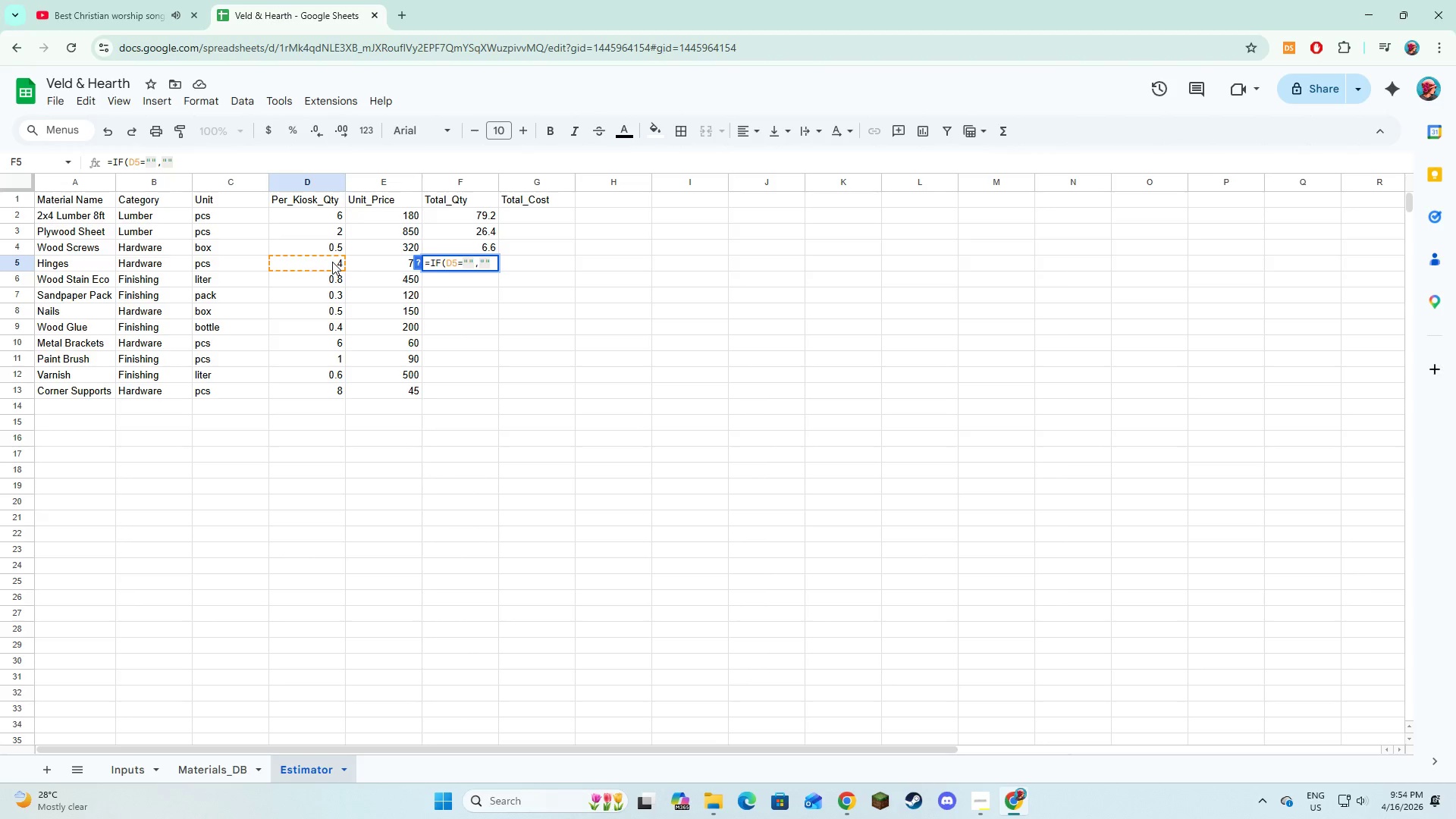 
key(Comma)
 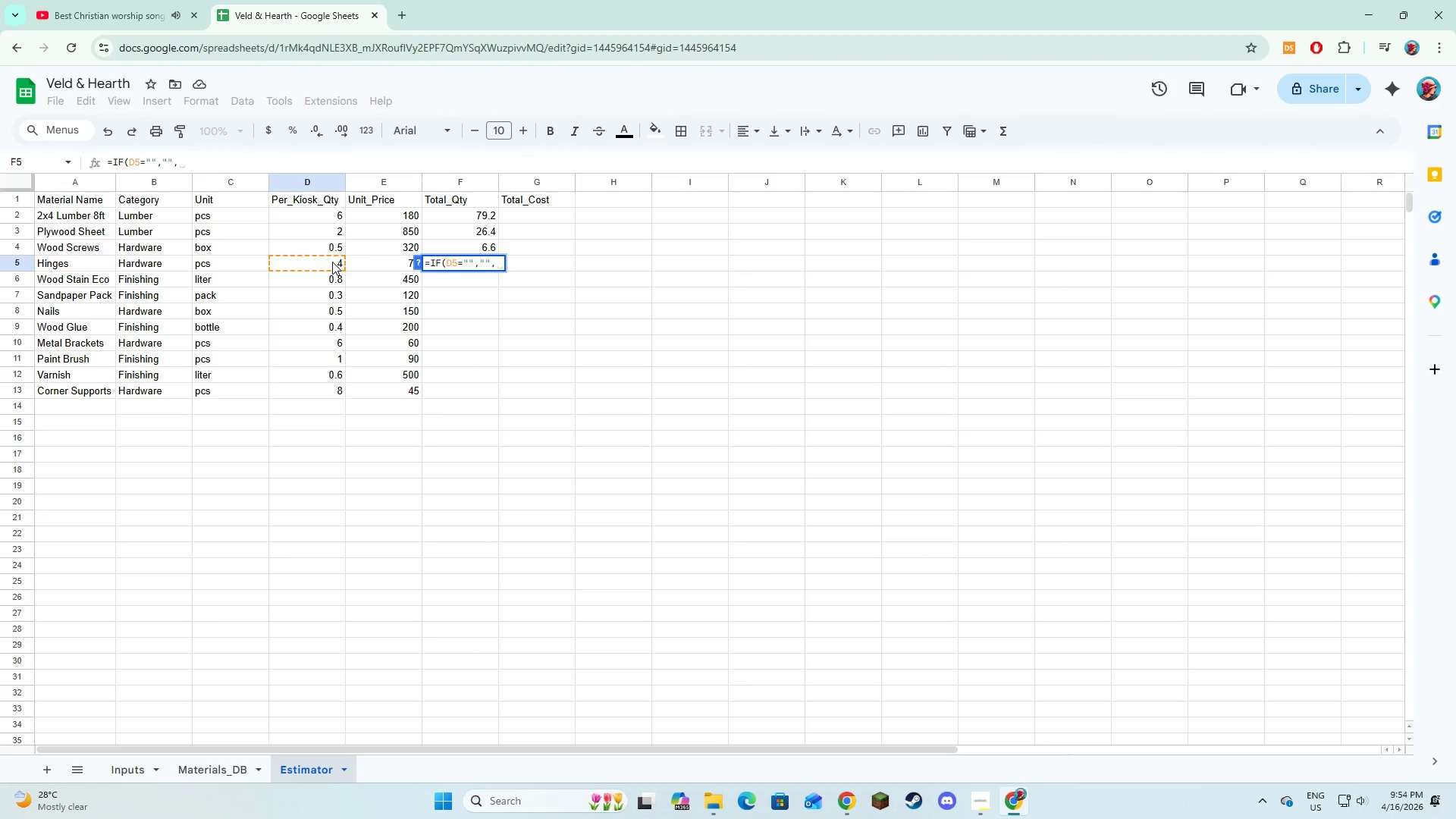 
left_click([331, 262])
 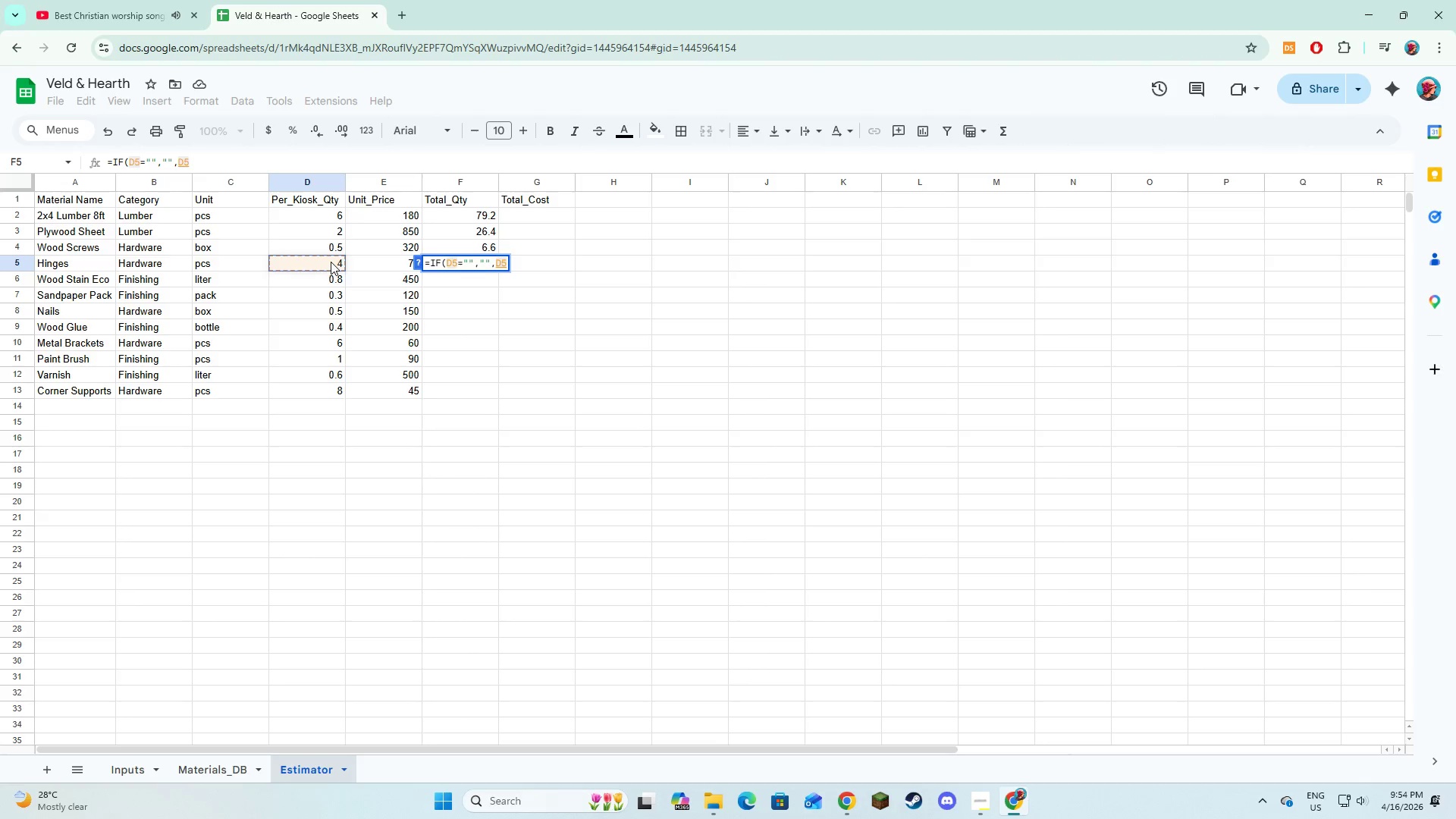 
key(Shift+8)
 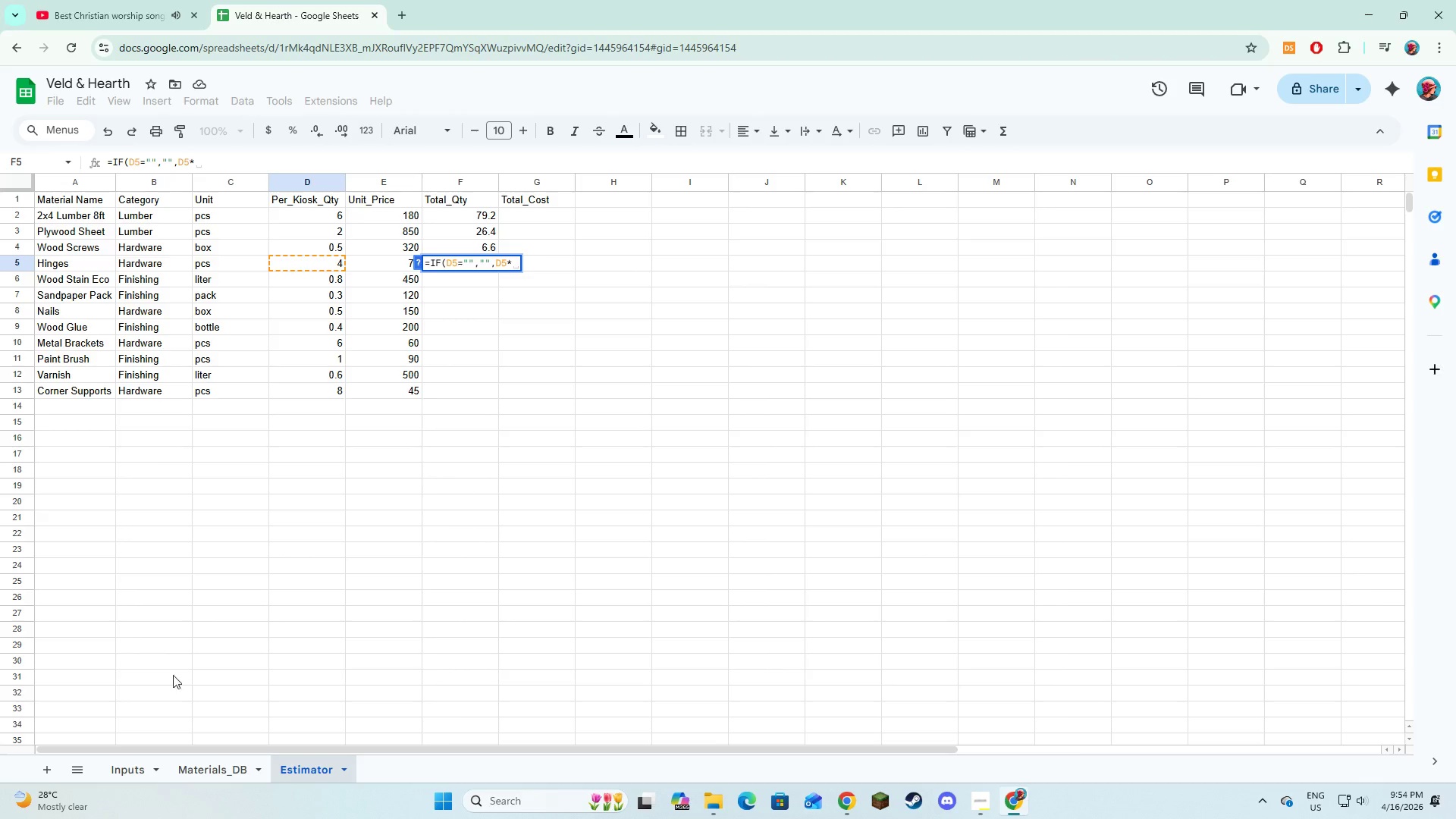 
left_click([145, 778])
 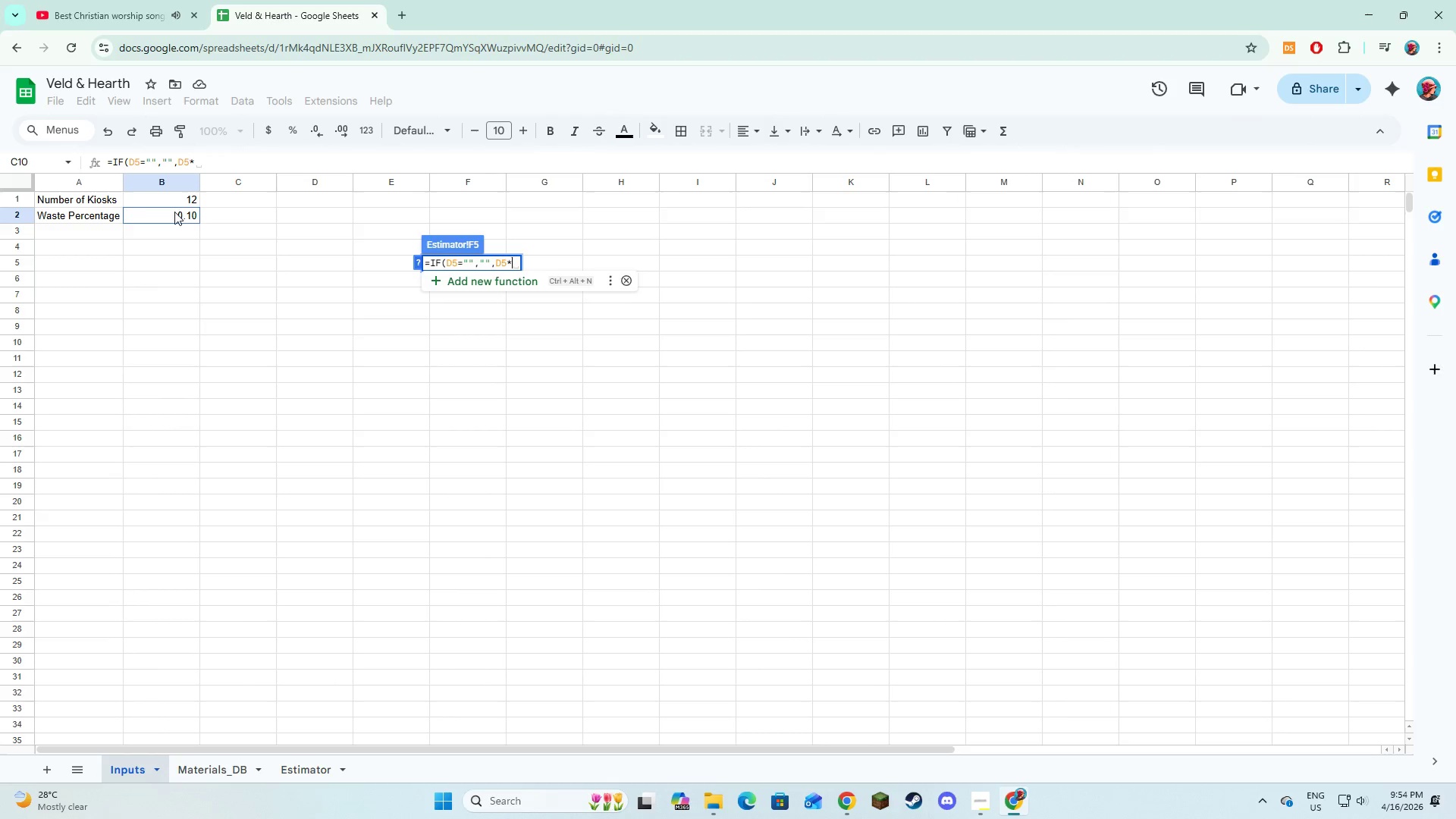 
left_click([176, 196])
 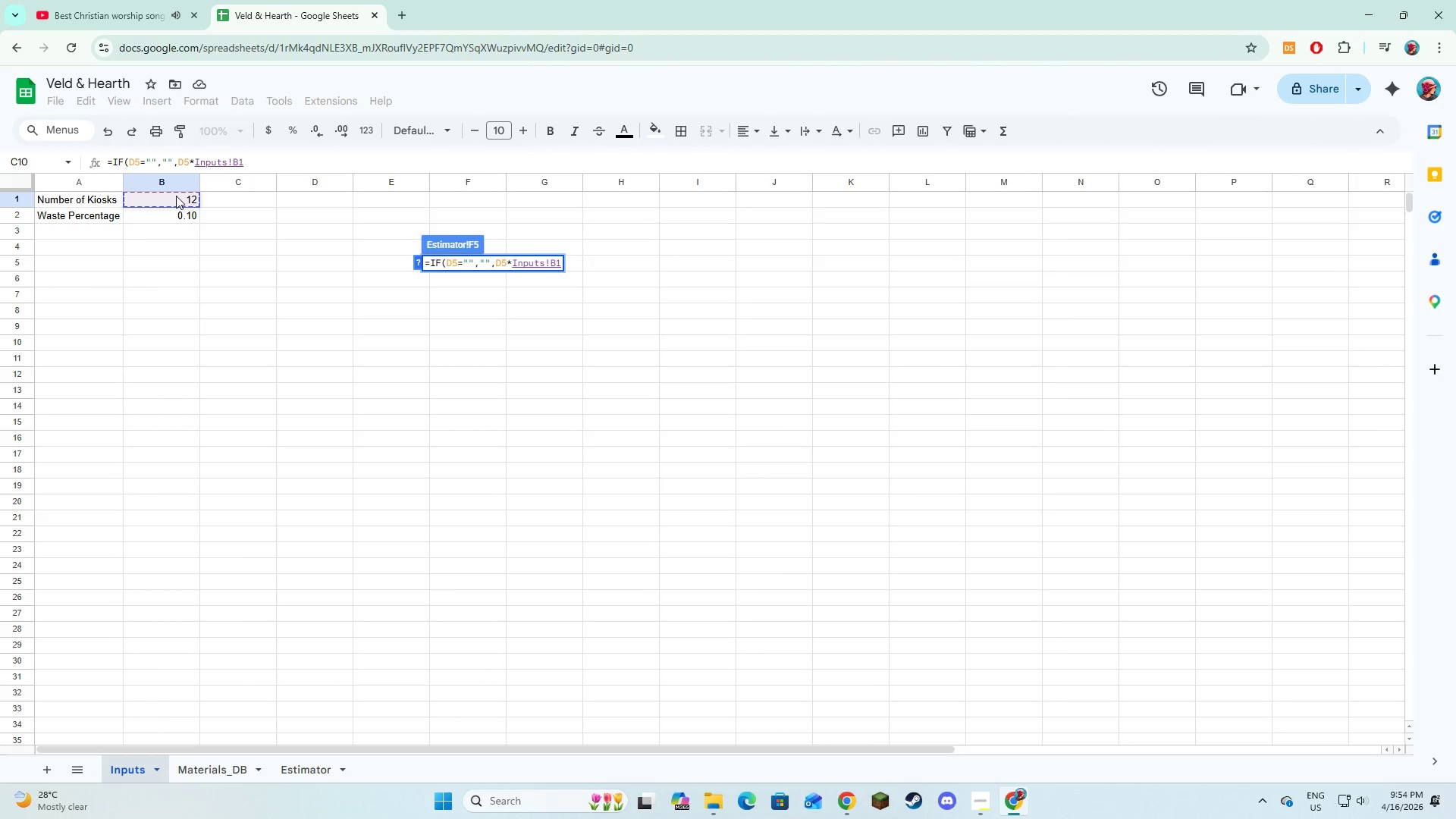 
type(*(1+)
 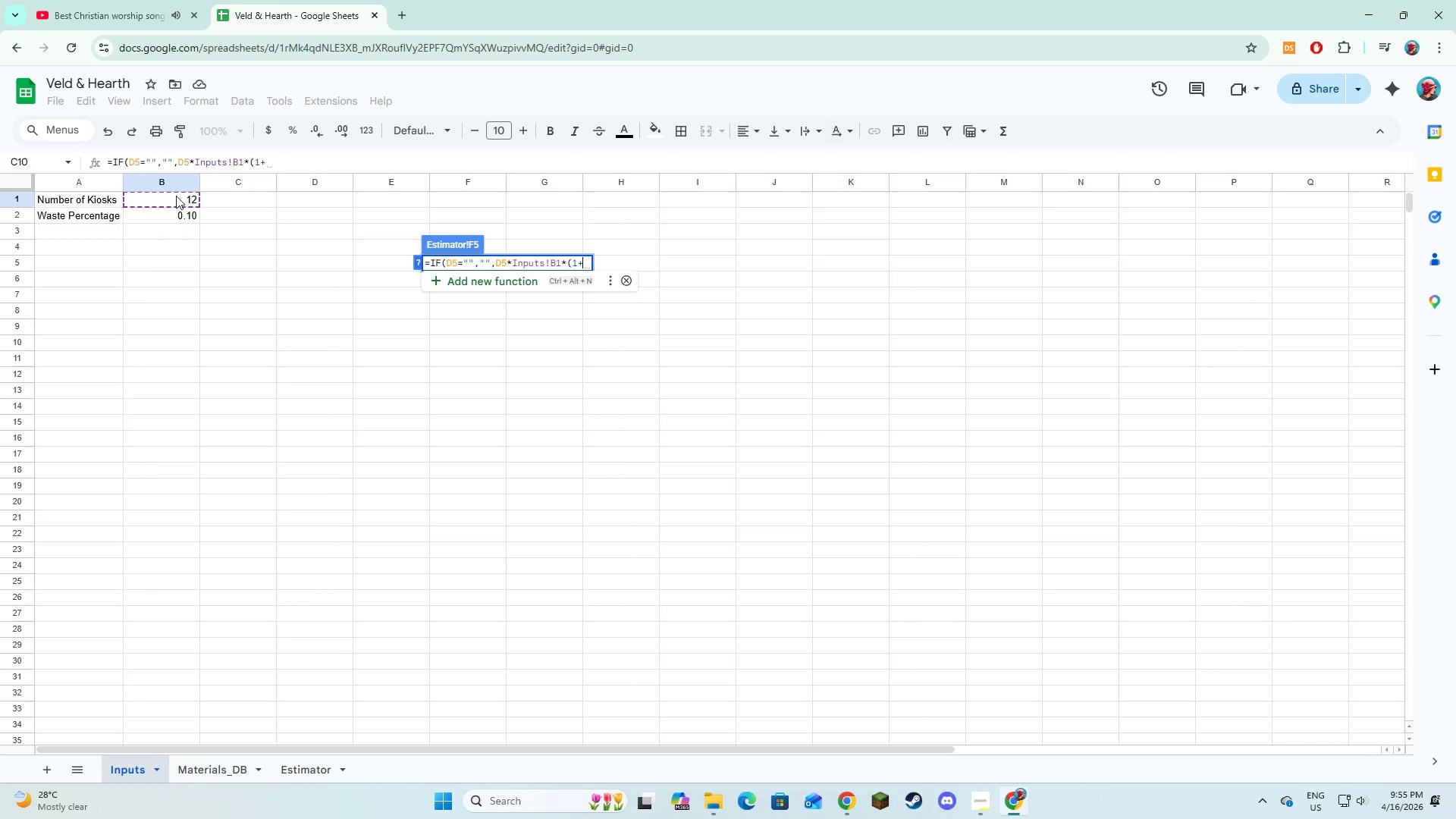 
wait(5.11)
 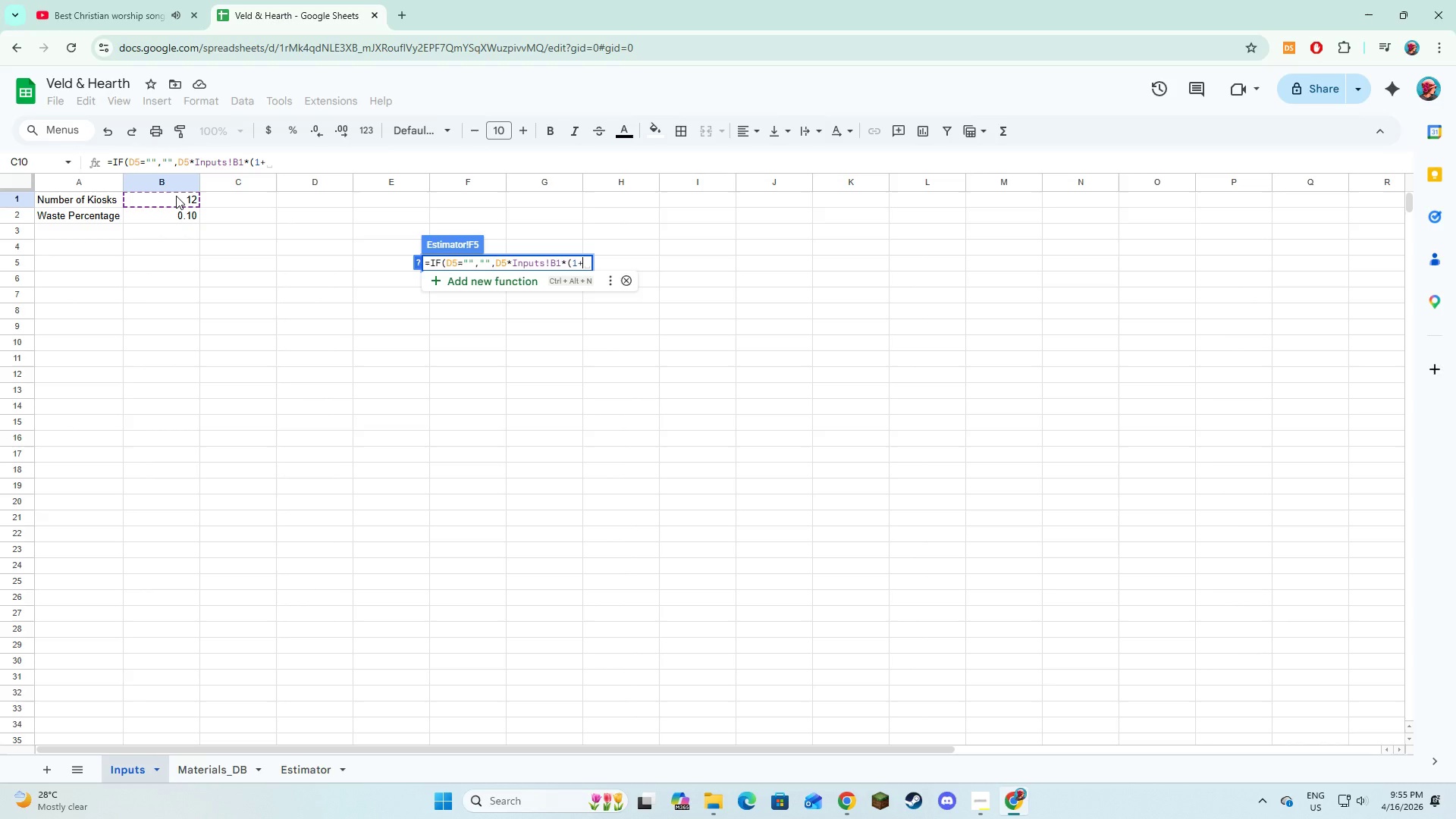 
left_click([173, 215])
 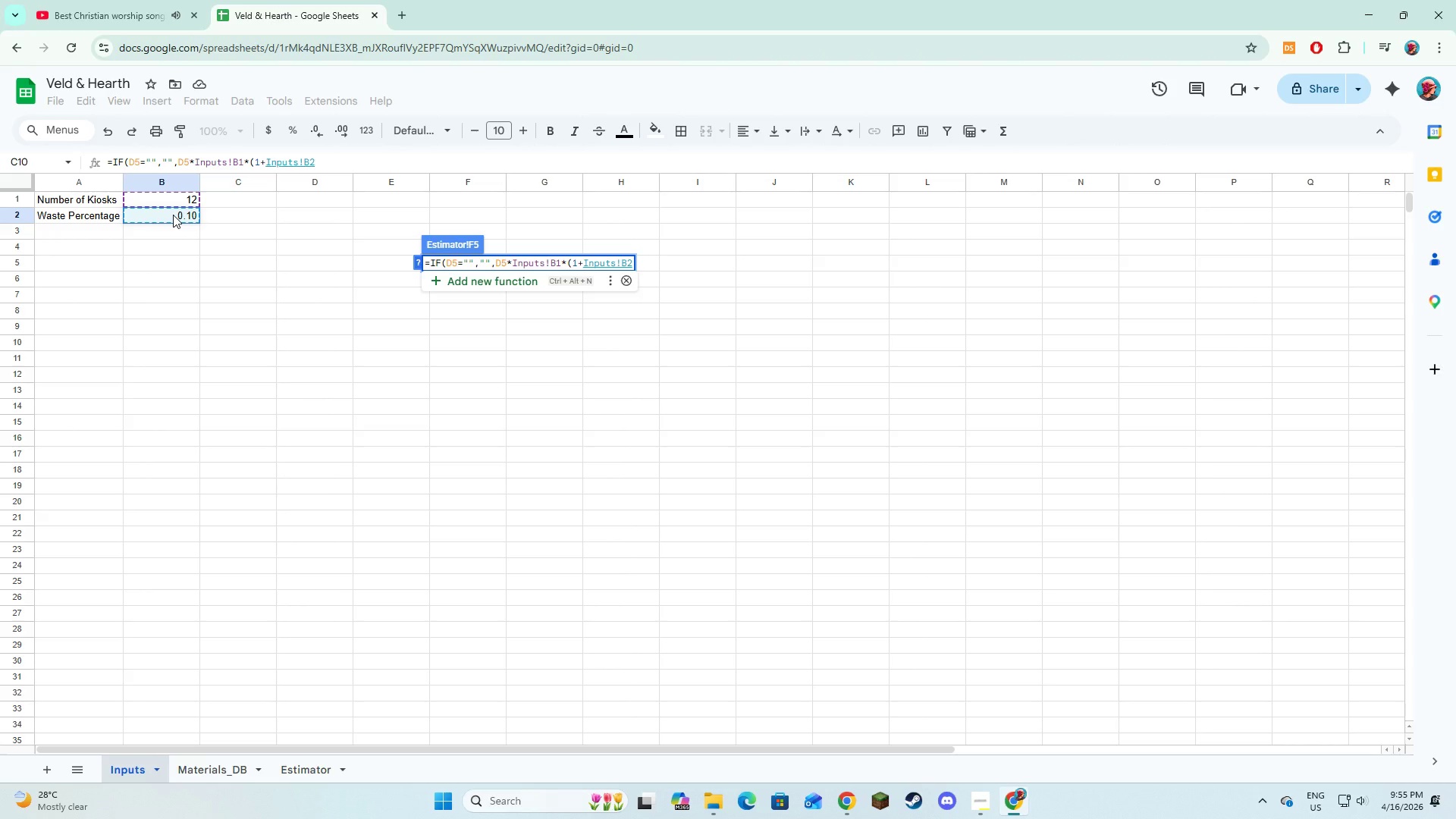 
type()))
 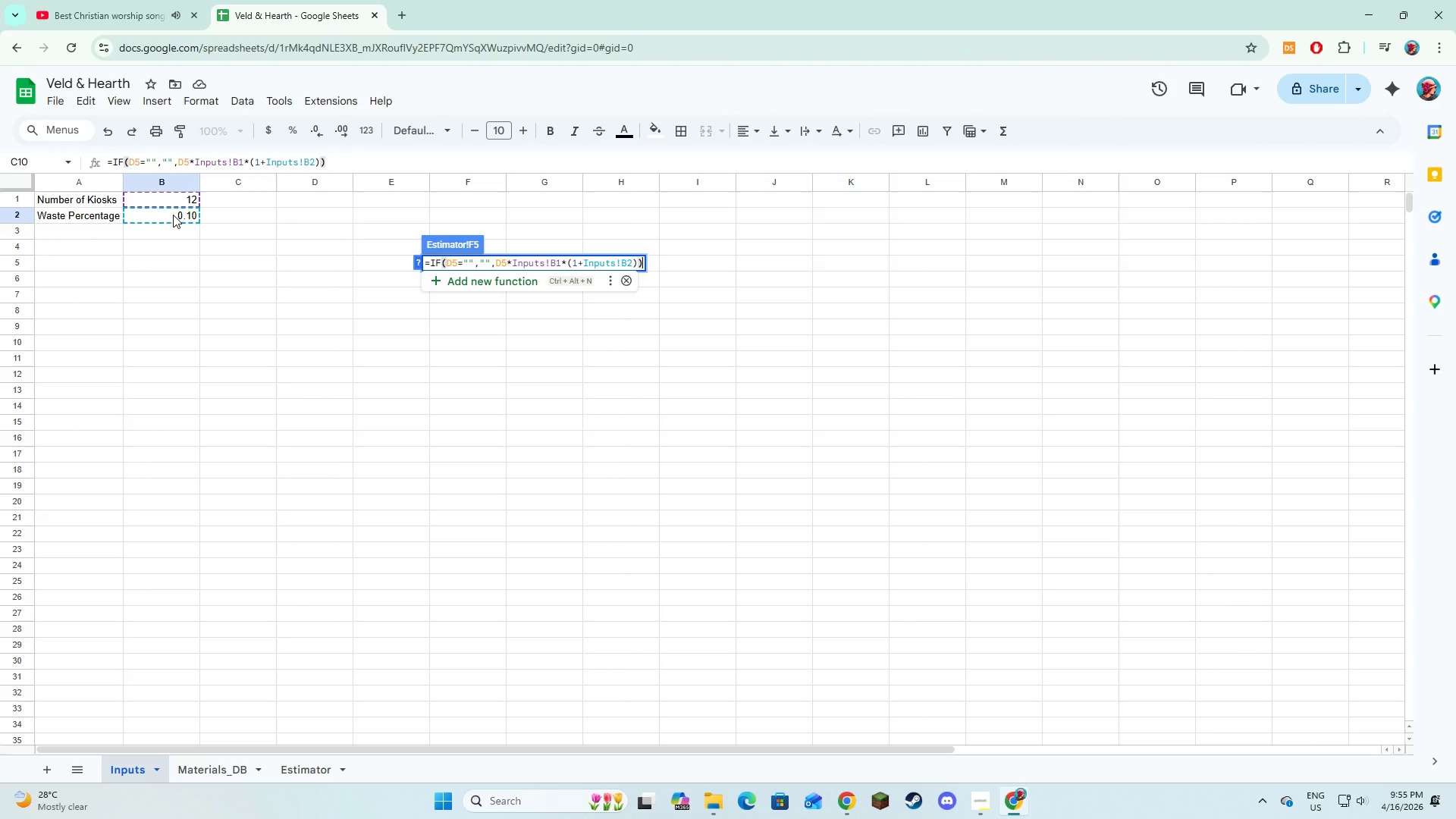 
key(Enter)
 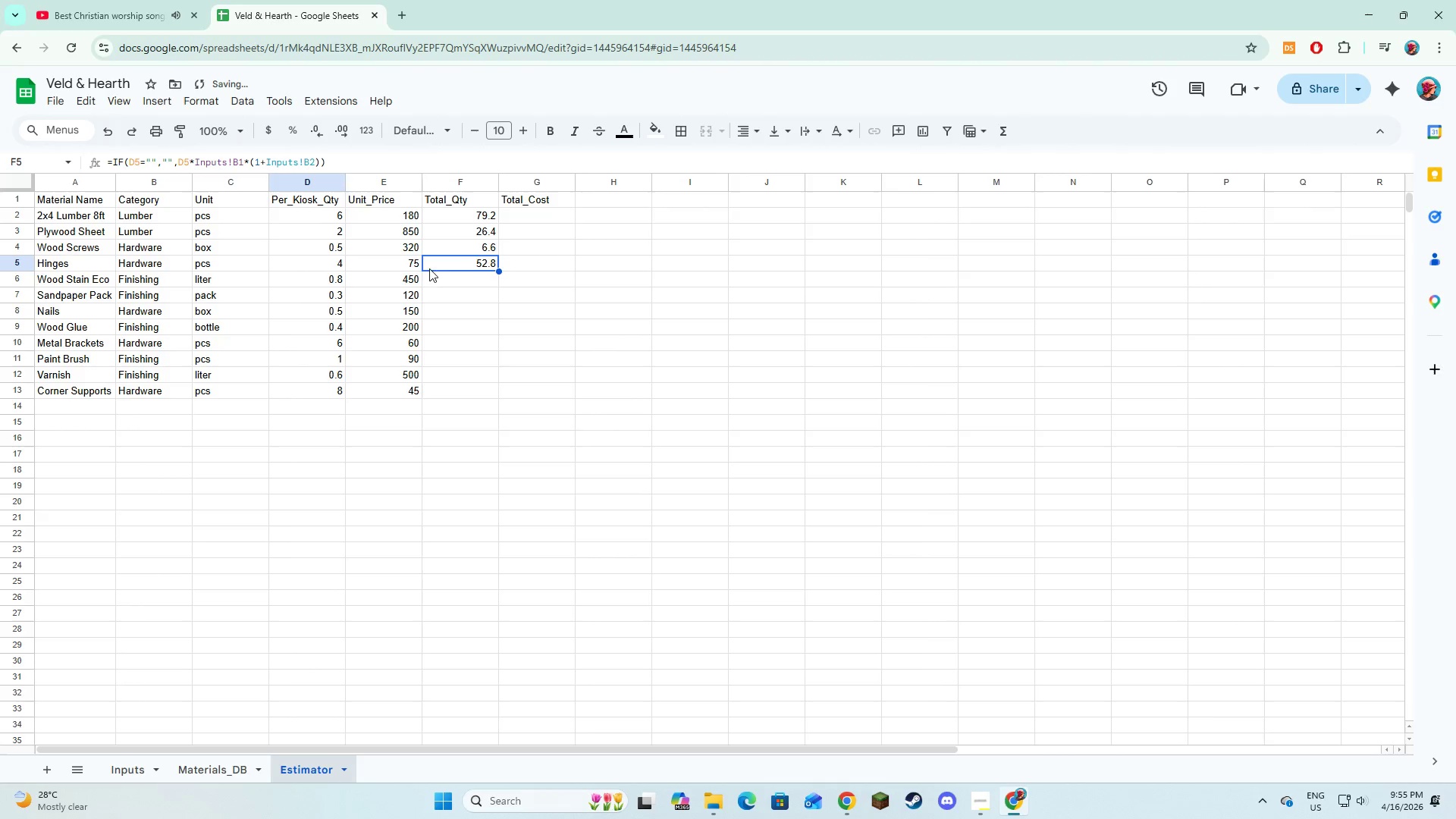 
double_click([436, 277])
 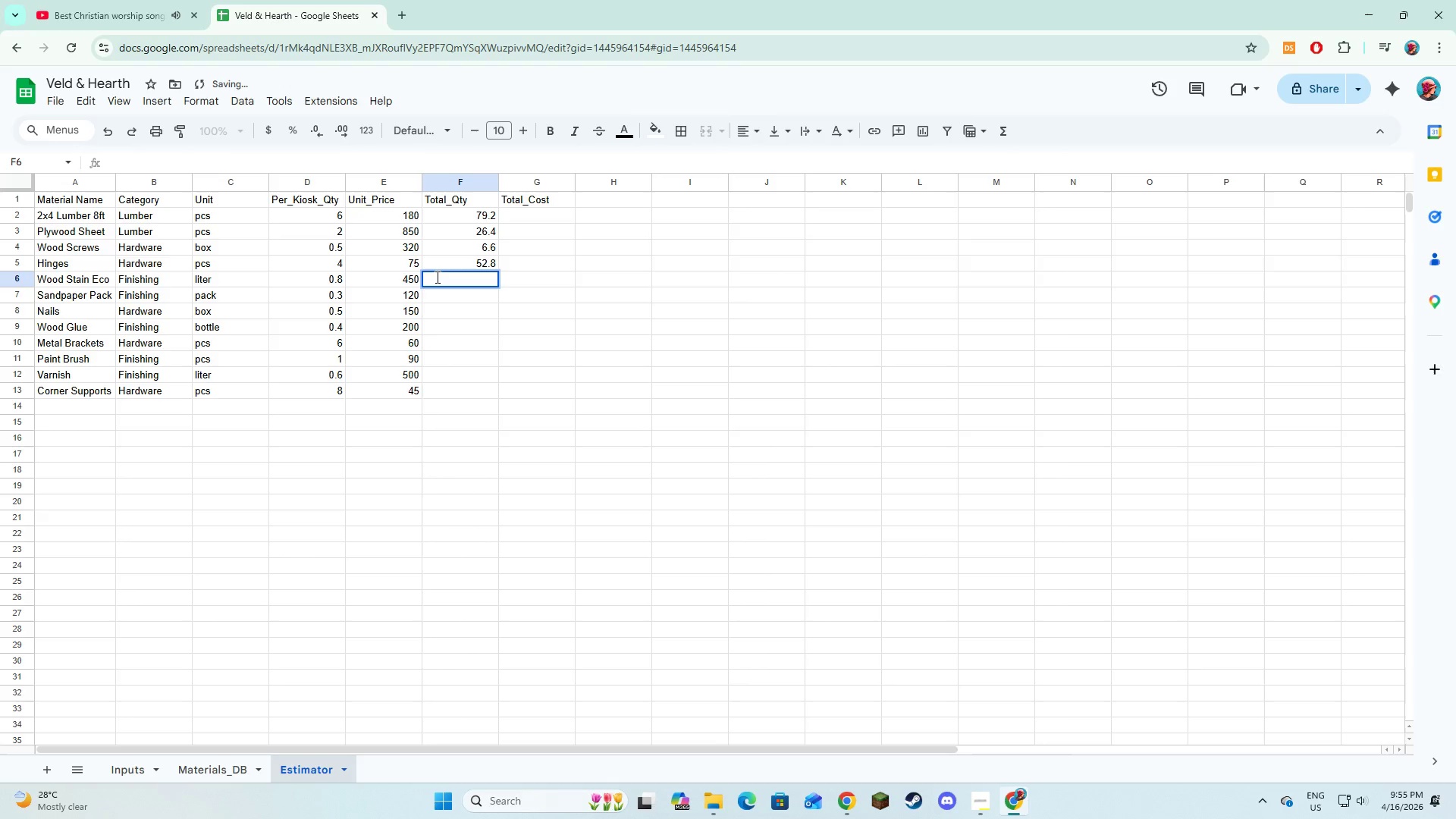 
type(=if()
 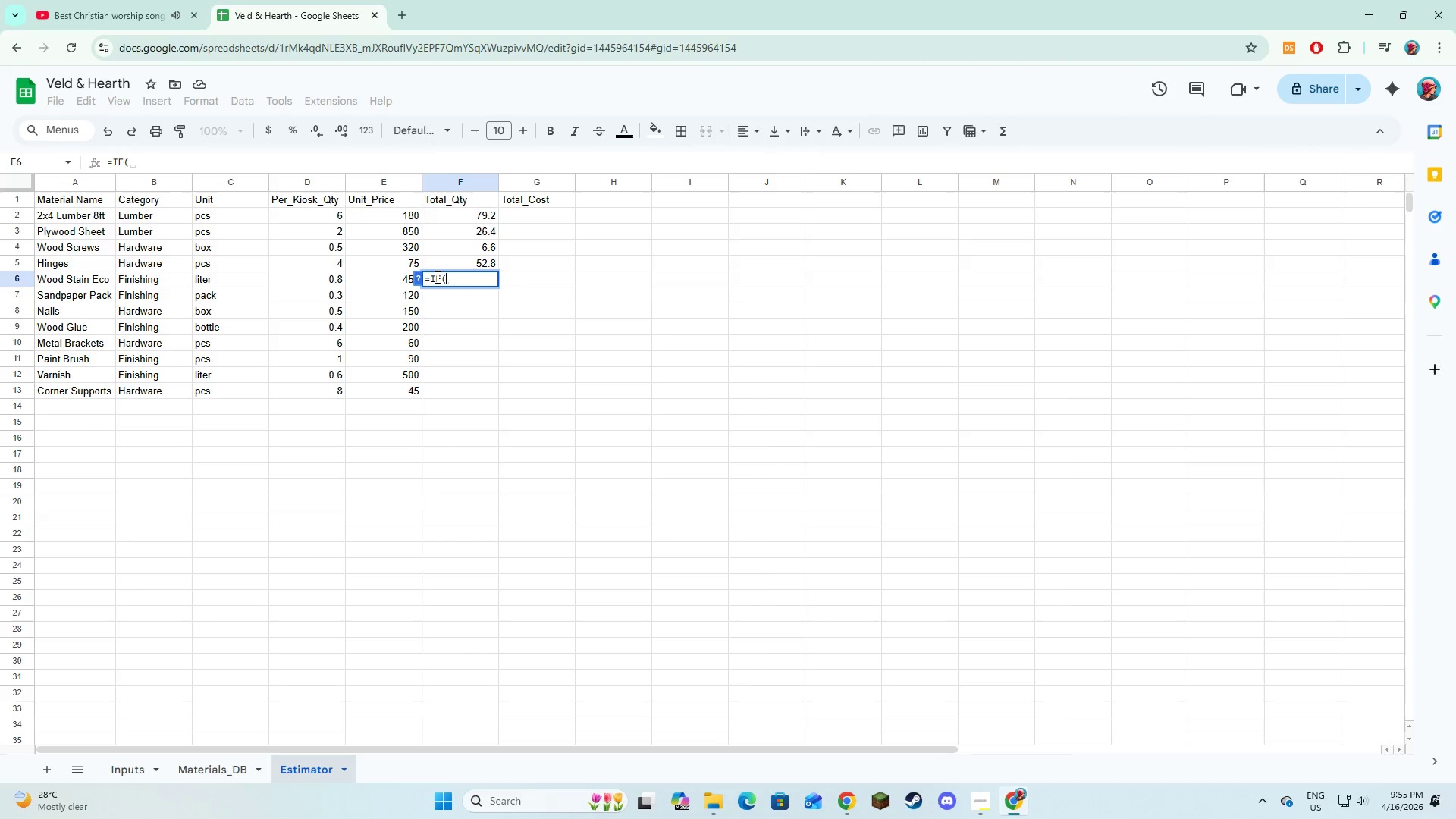 
left_click([321, 279])
 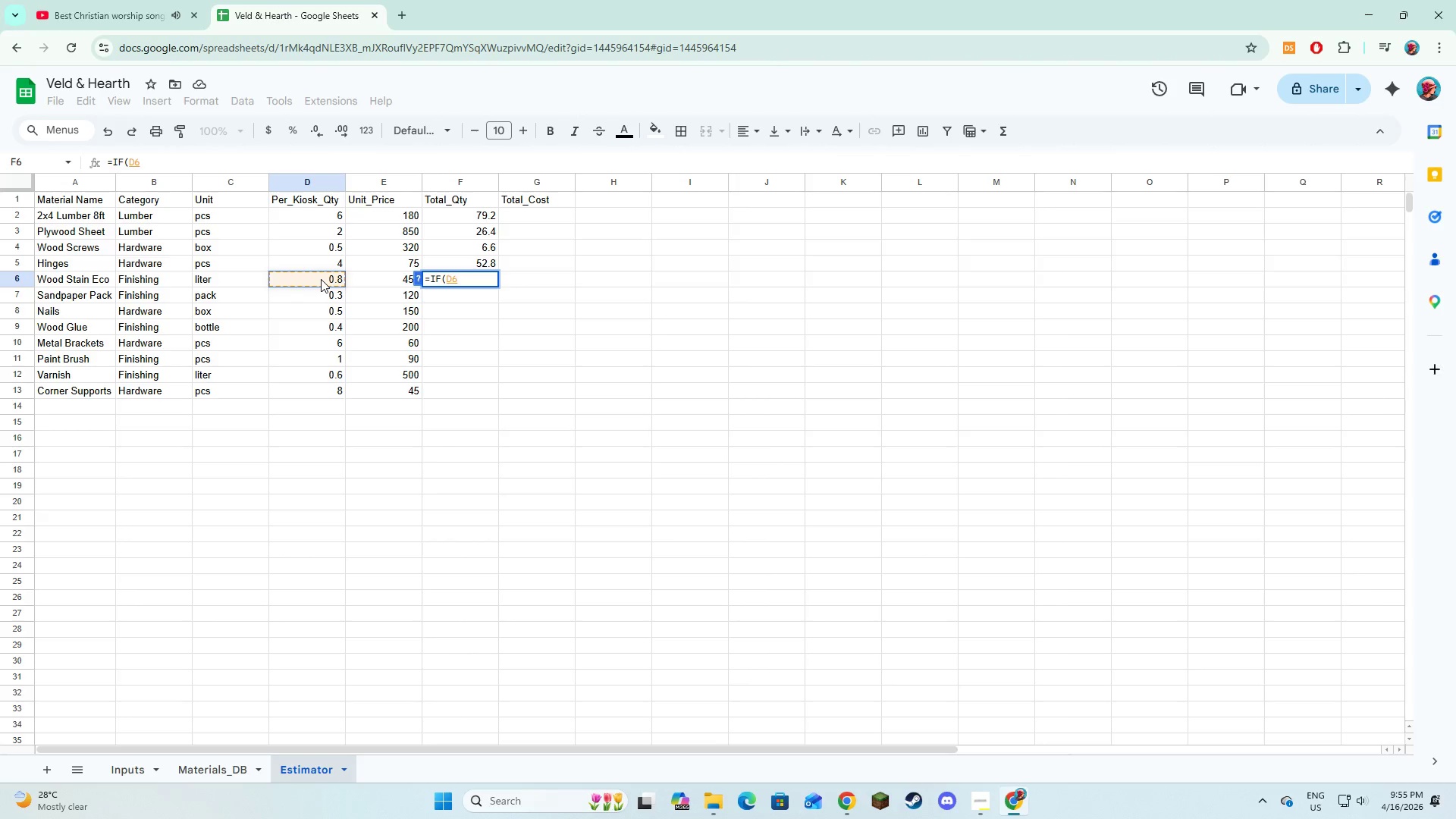 
key(Equal)
 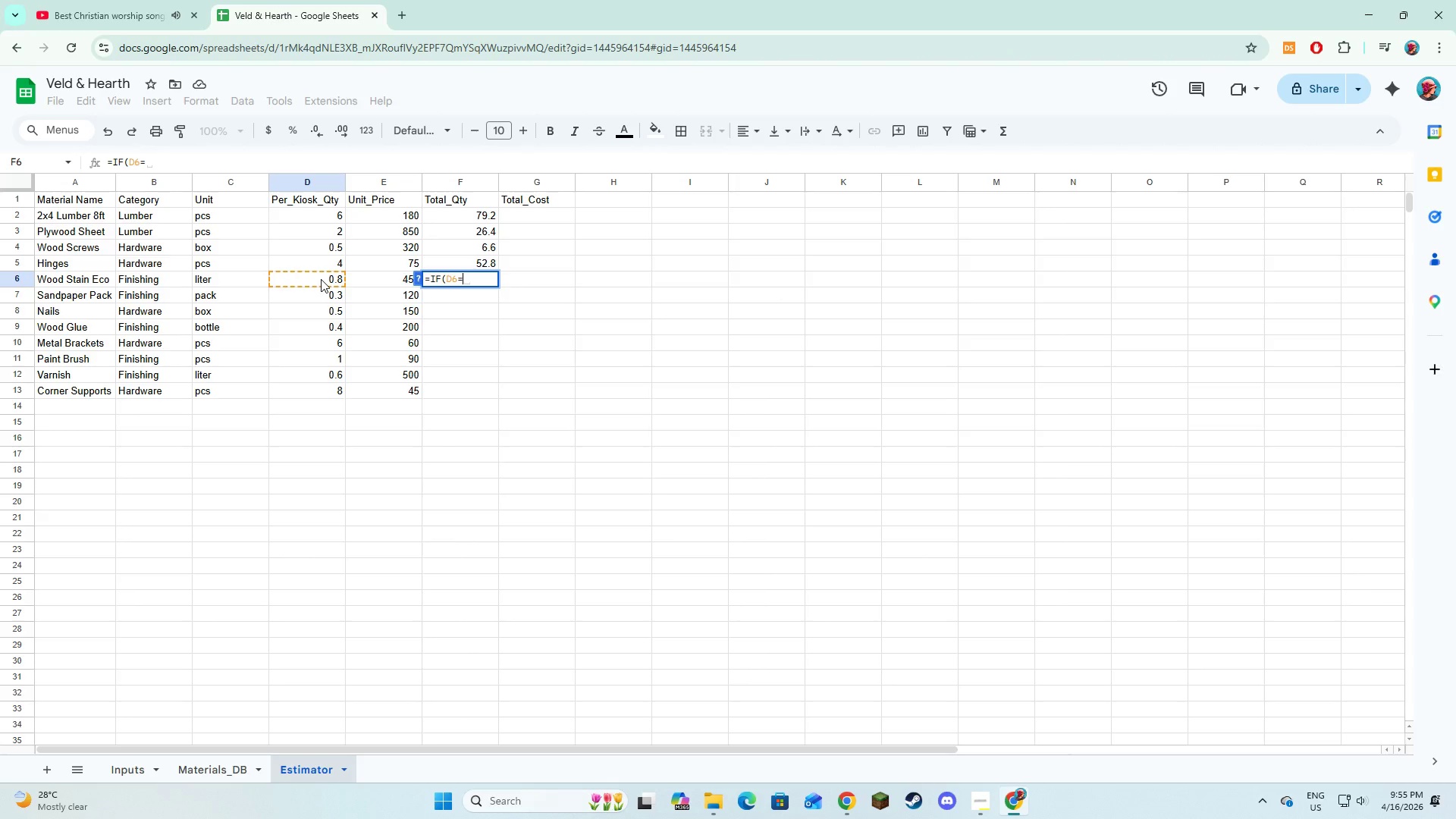 
key(Shift+Quote)
 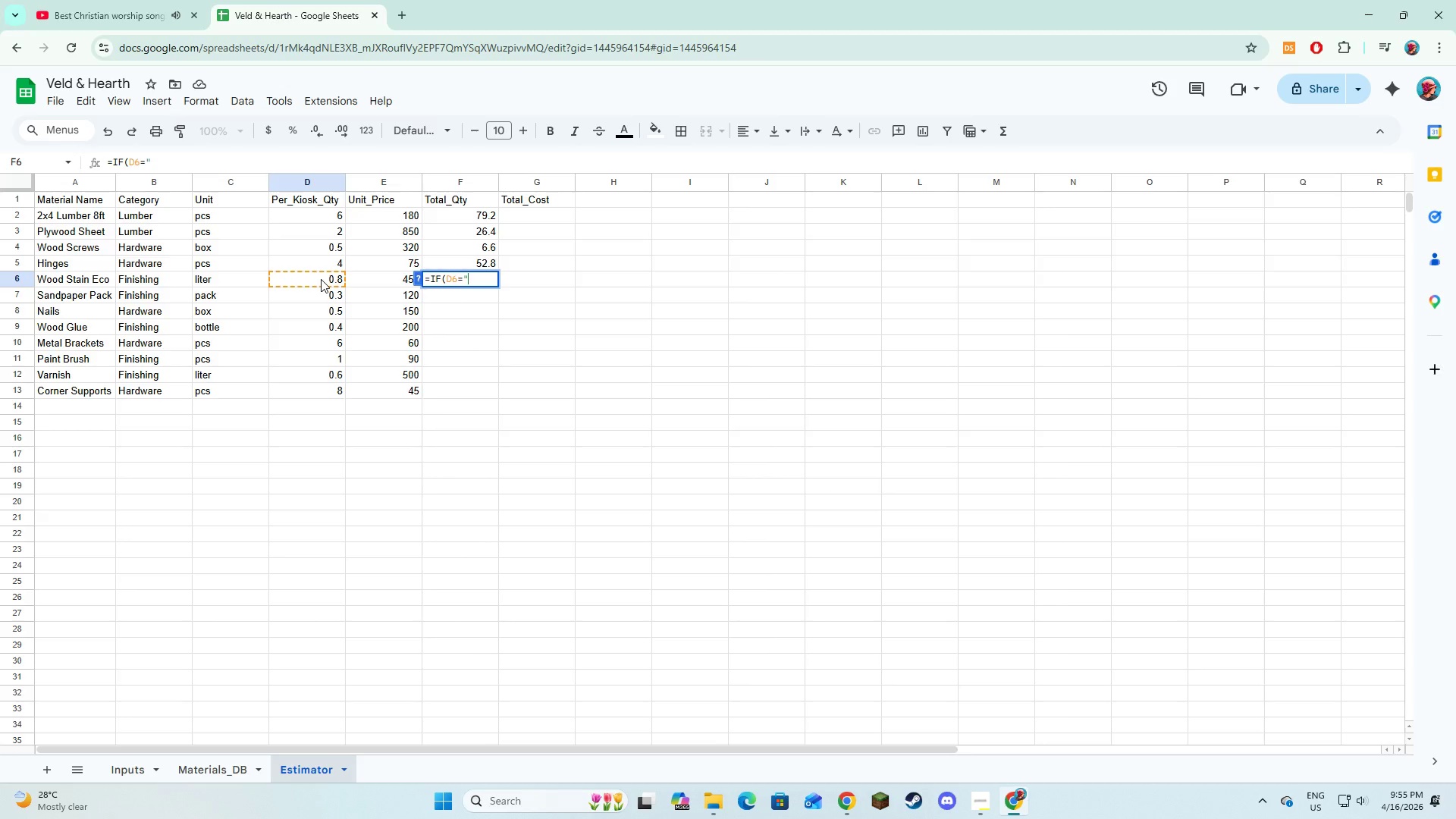 
key(Shift+Quote)
 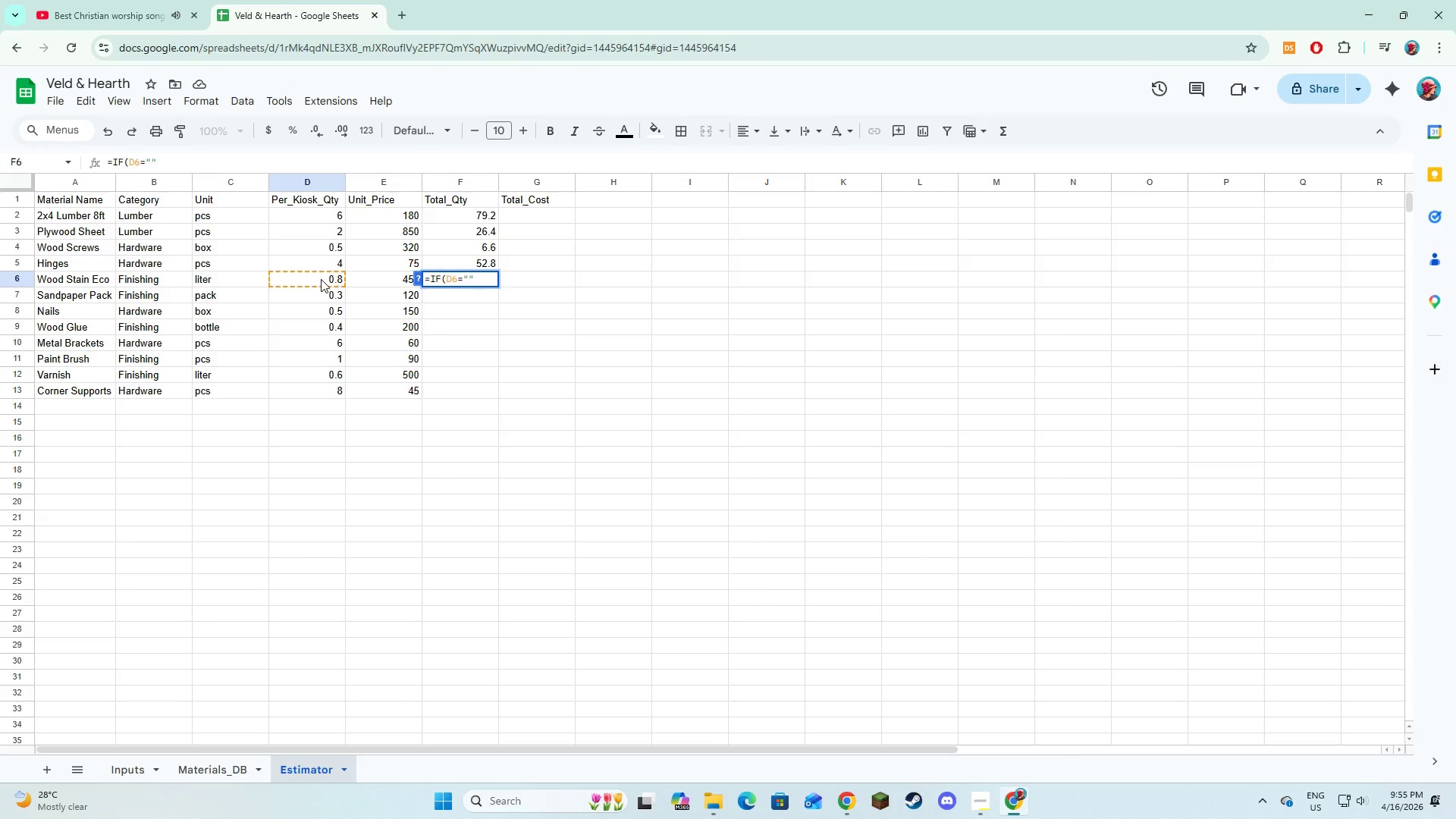 
key(Period)
 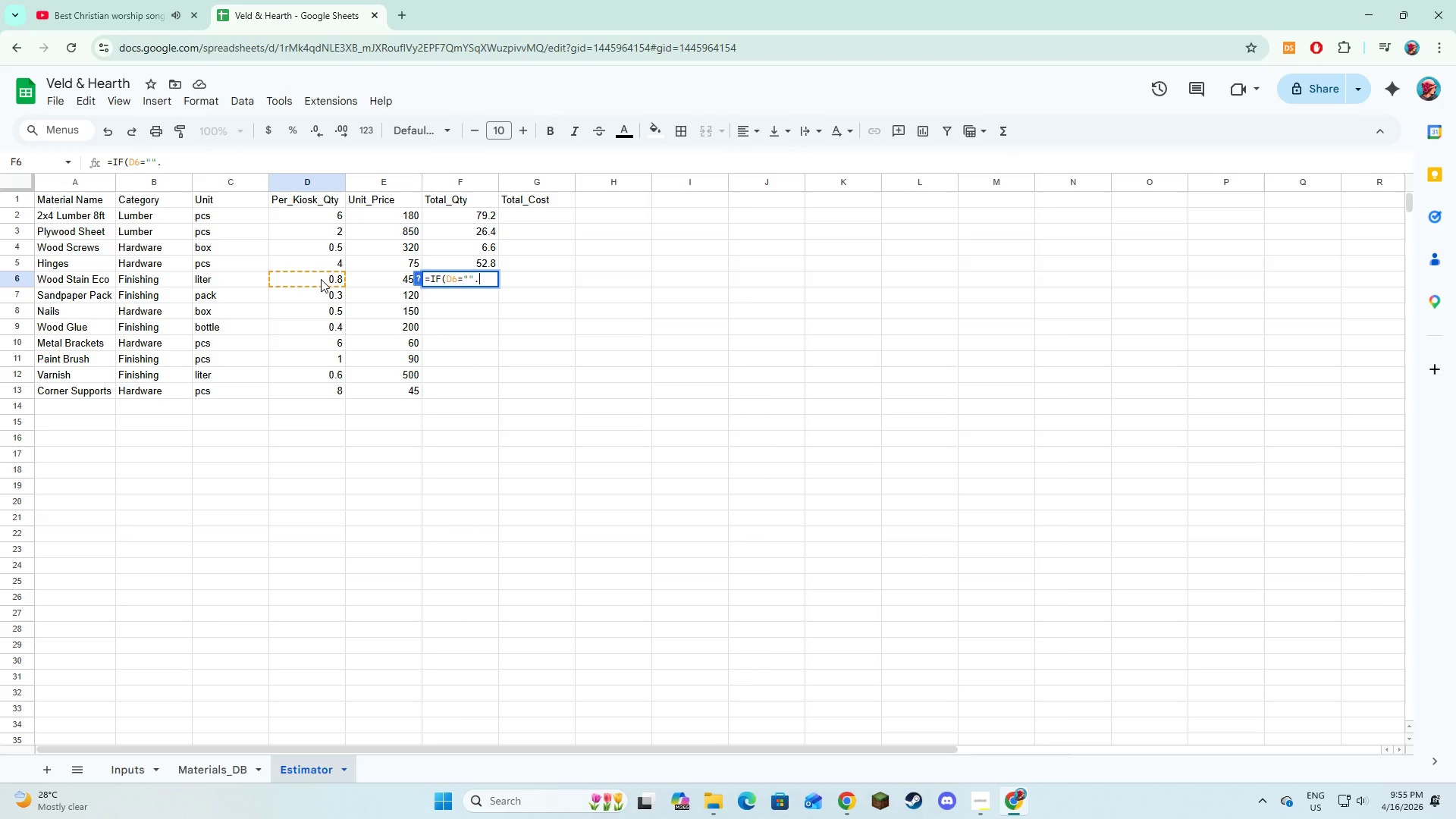 
key(Shift+Quote)
 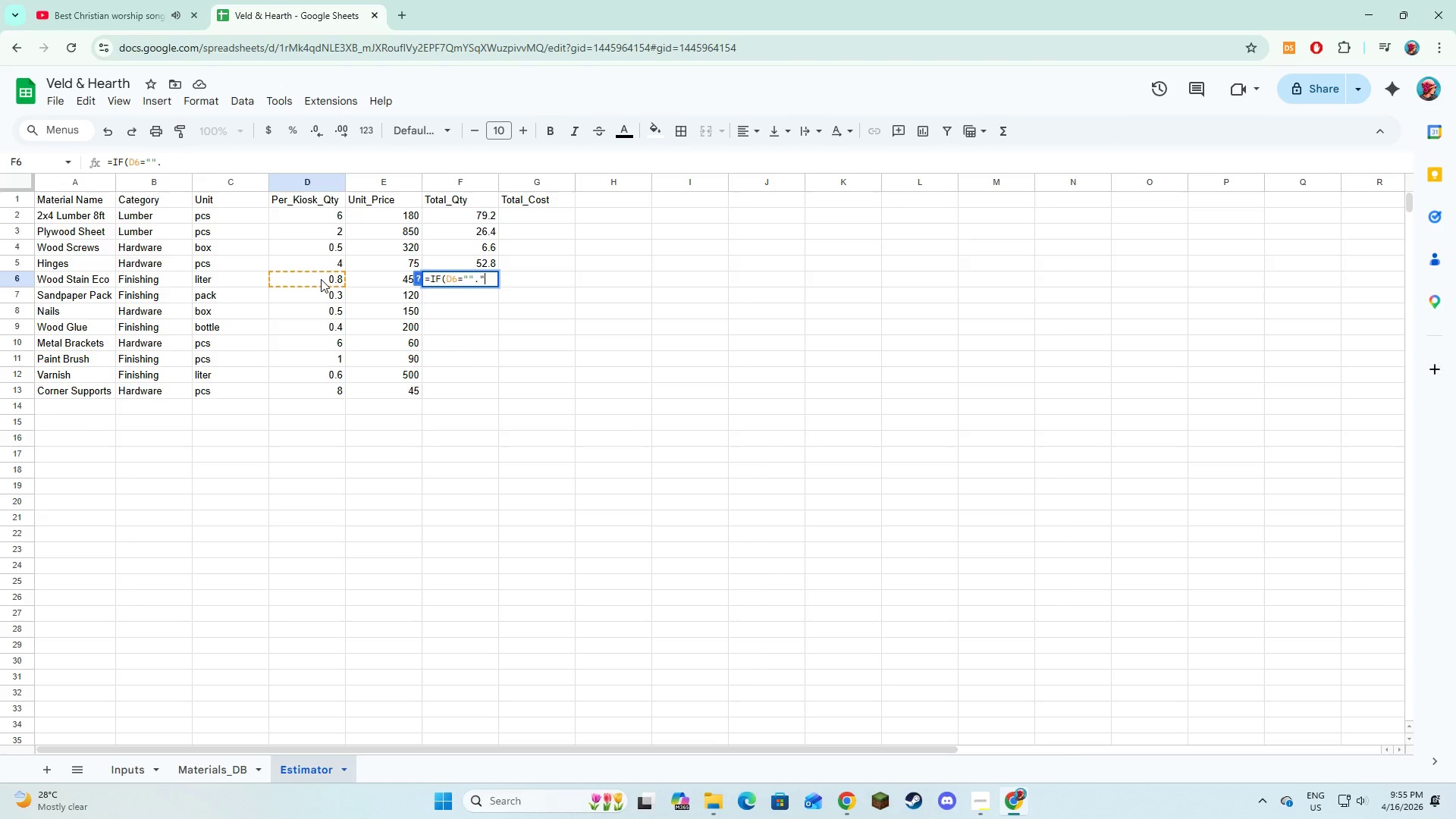 
key(Shift+Quote)
 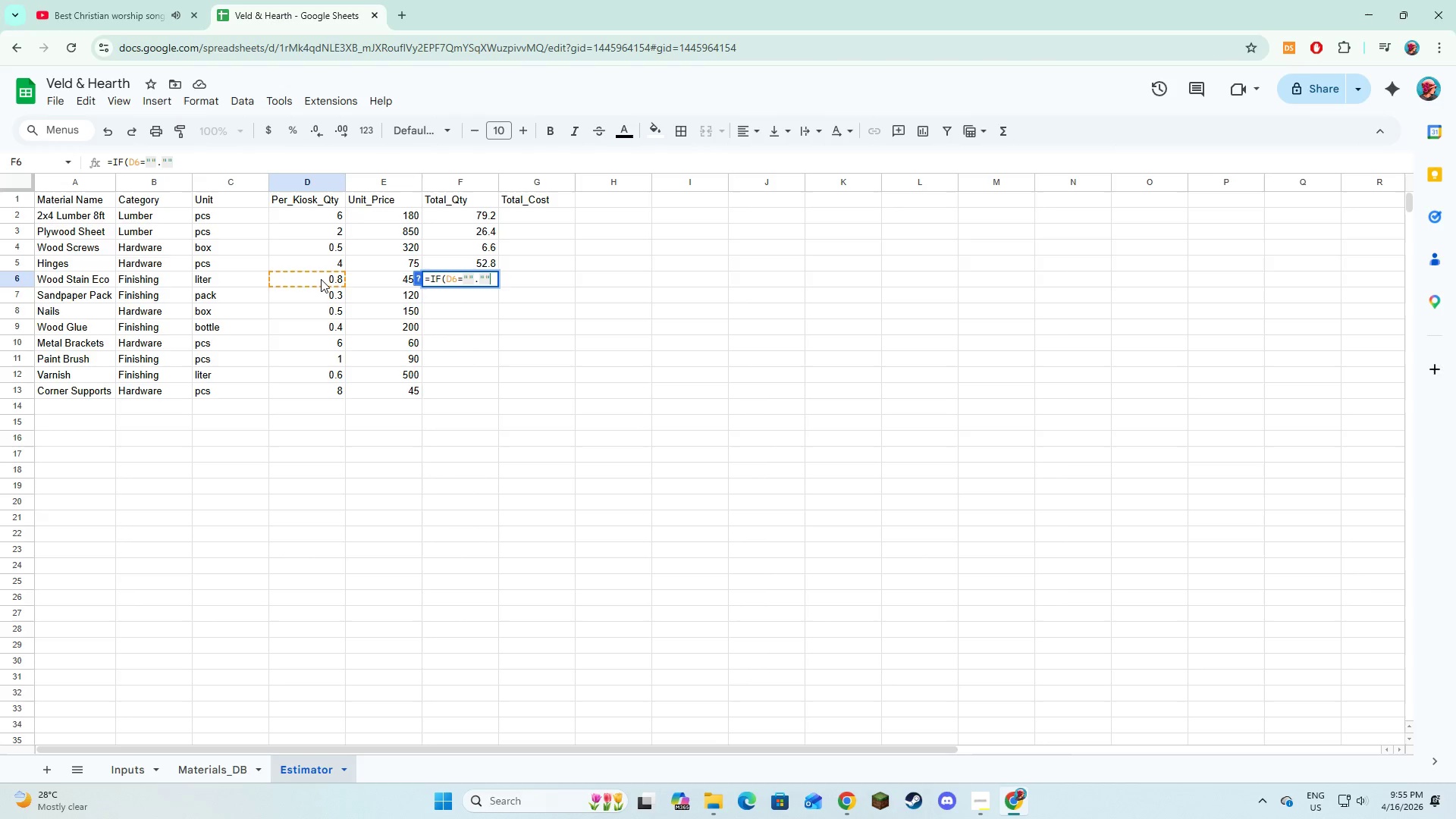 
key(Period)
 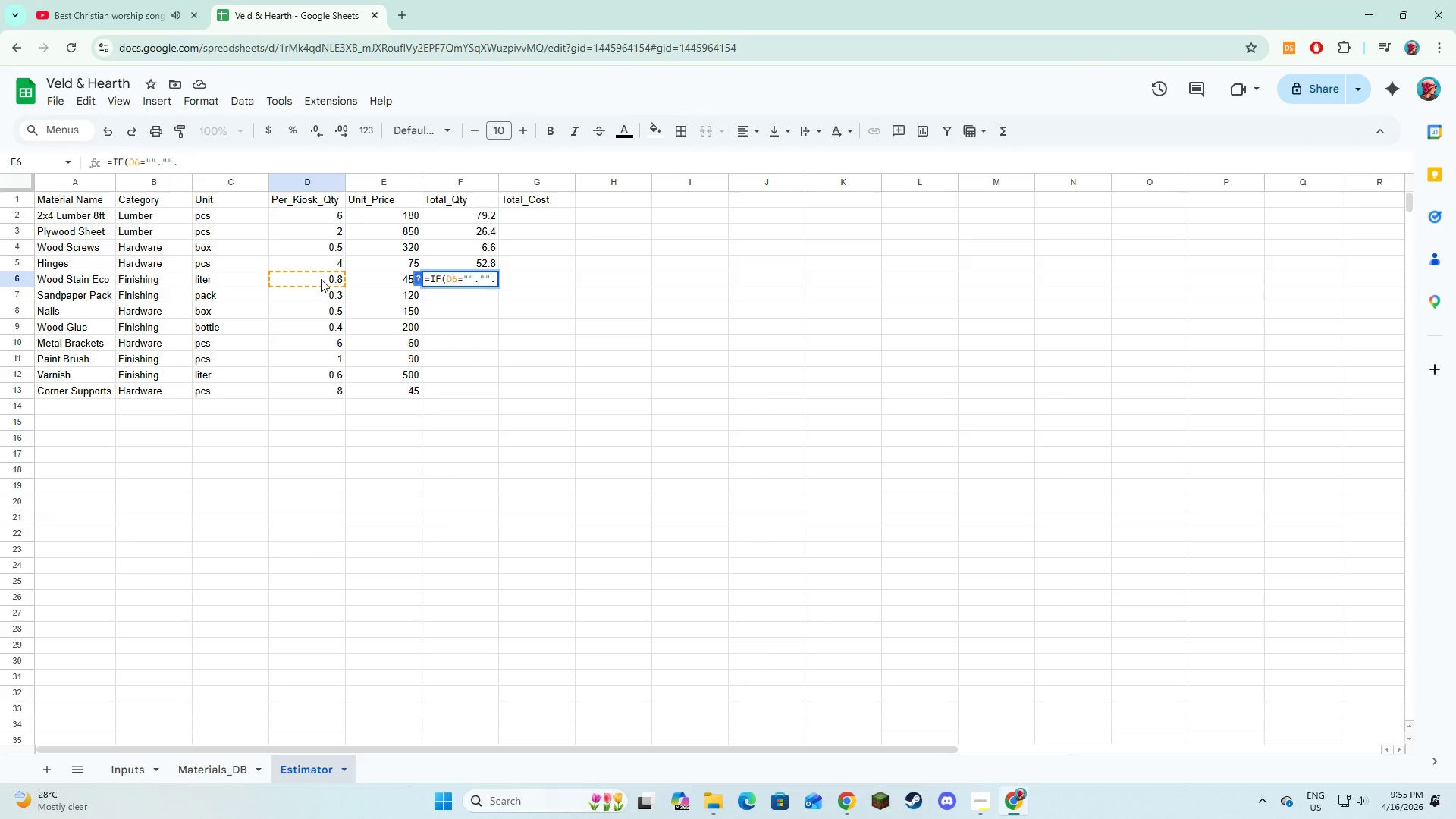 
key(Backspace)
 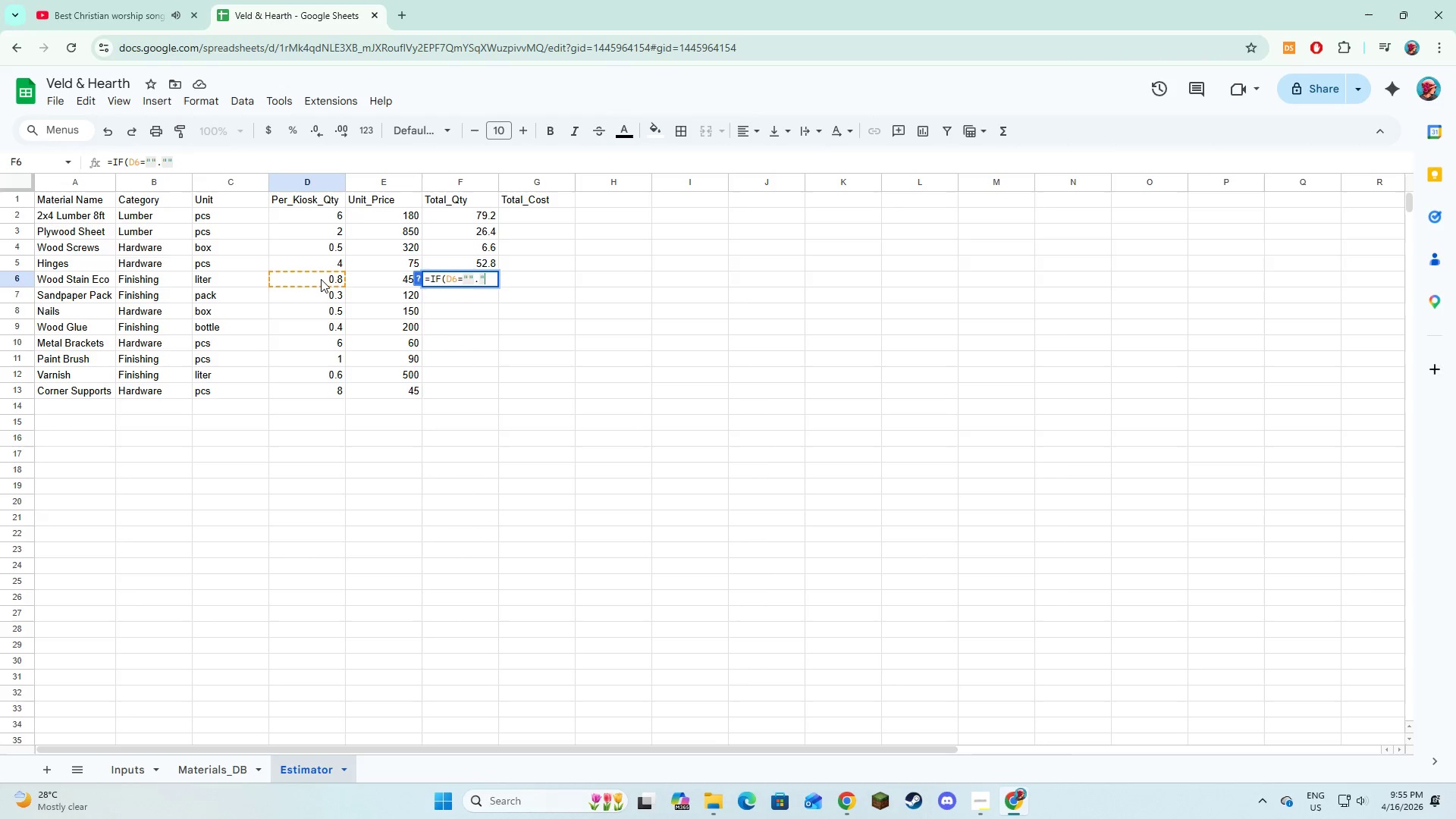 
key(Backspace)
 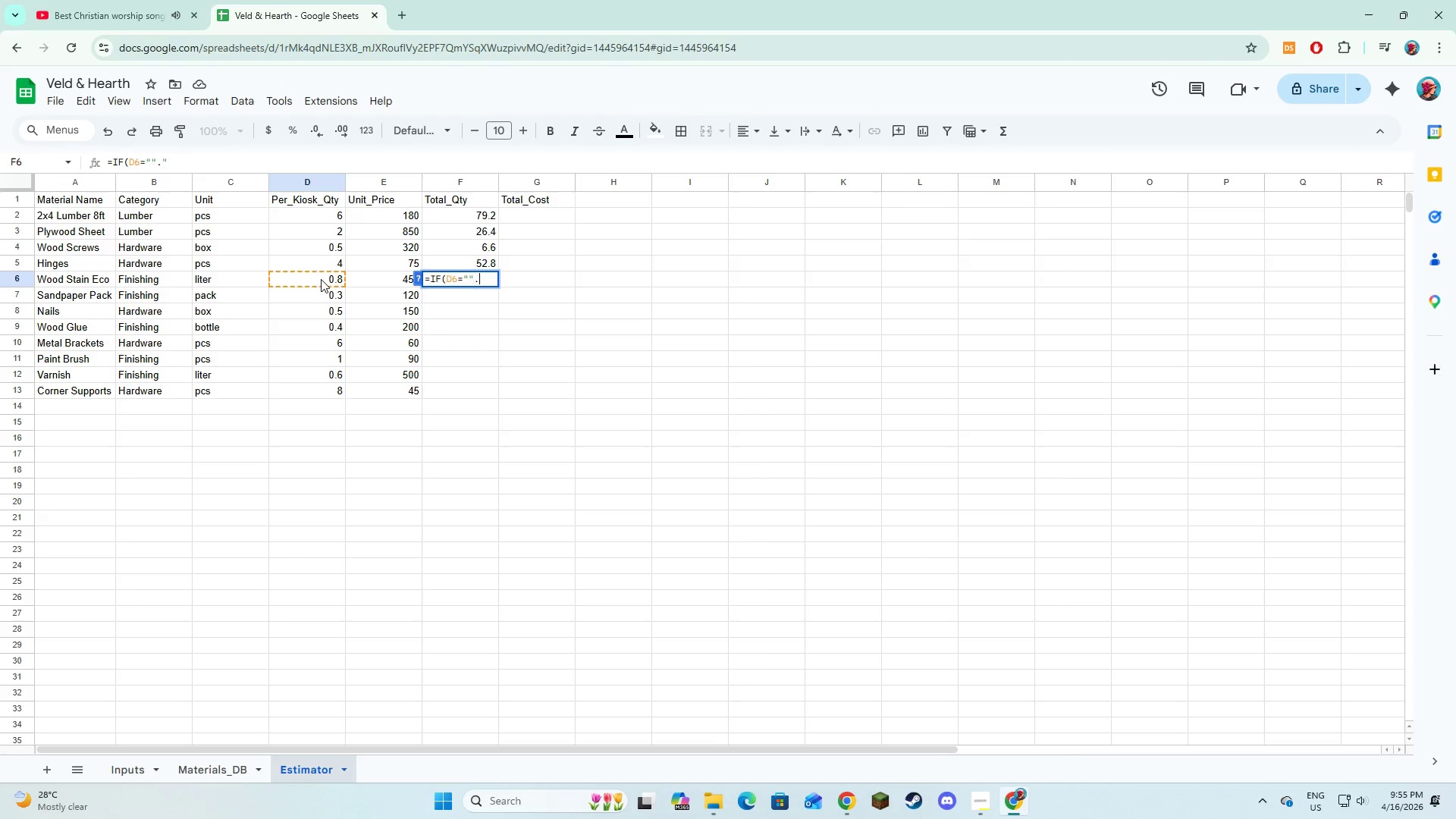 
key(Backspace)
 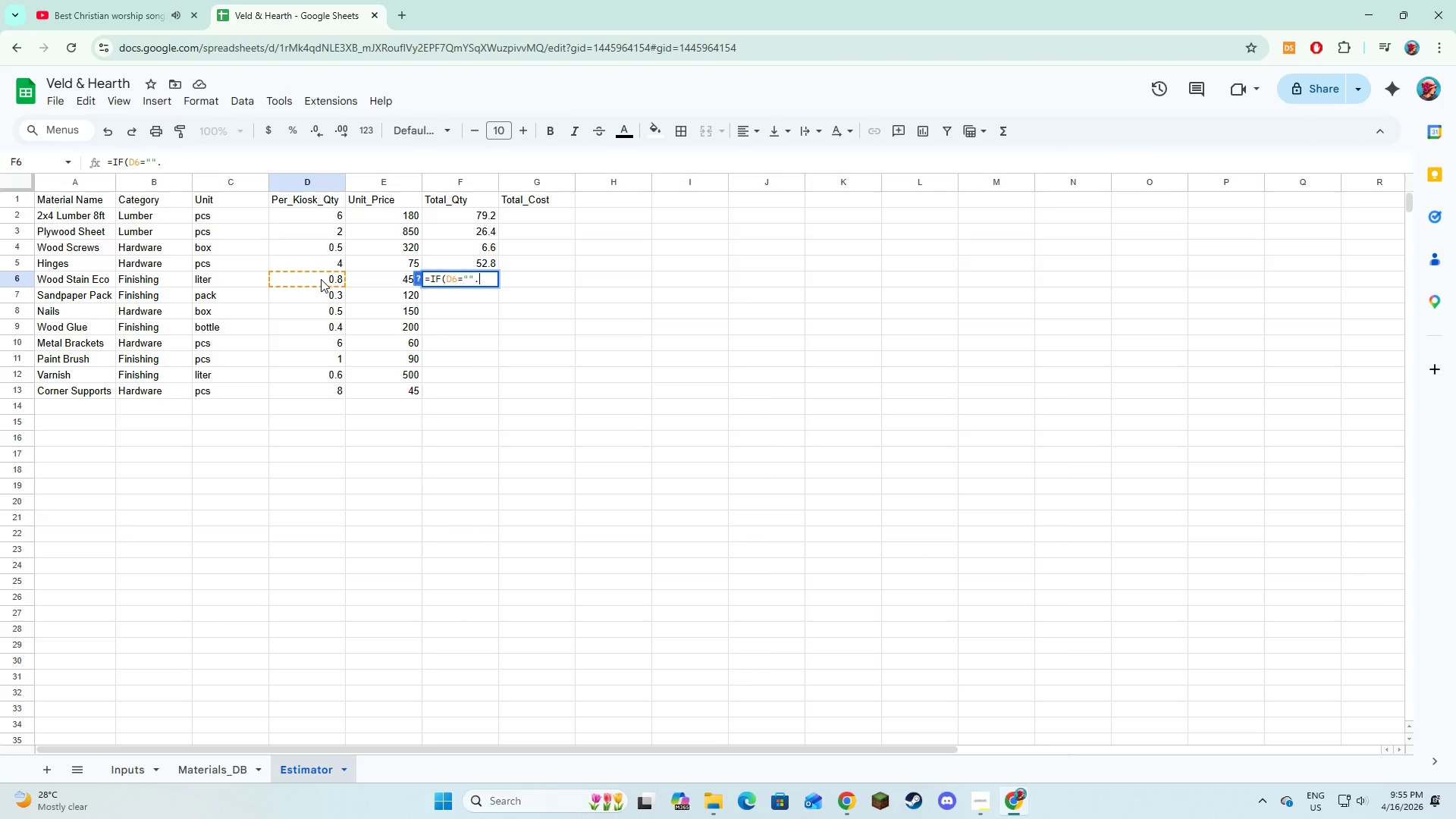 
key(Backspace)
 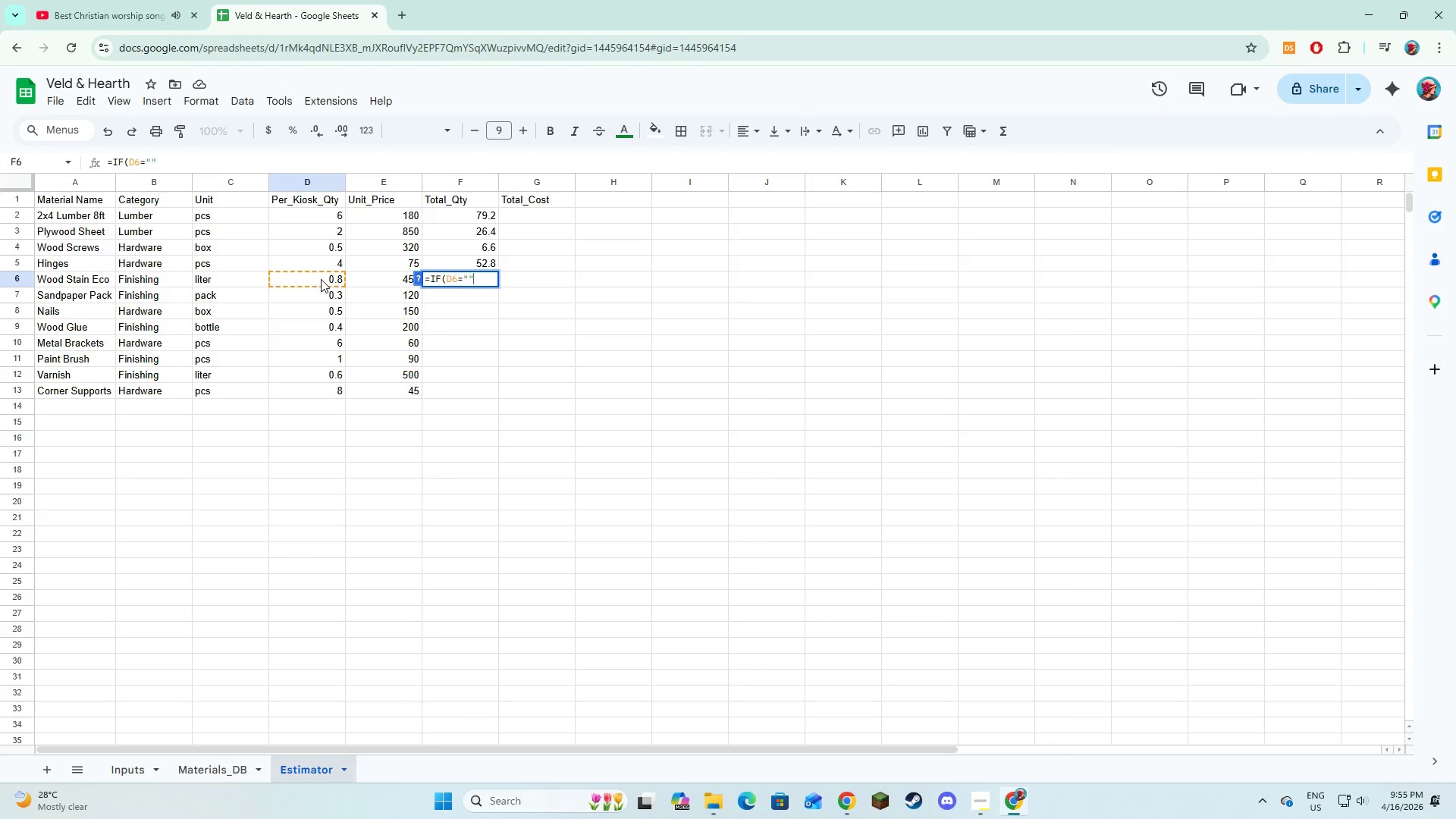 
key(Comma)
 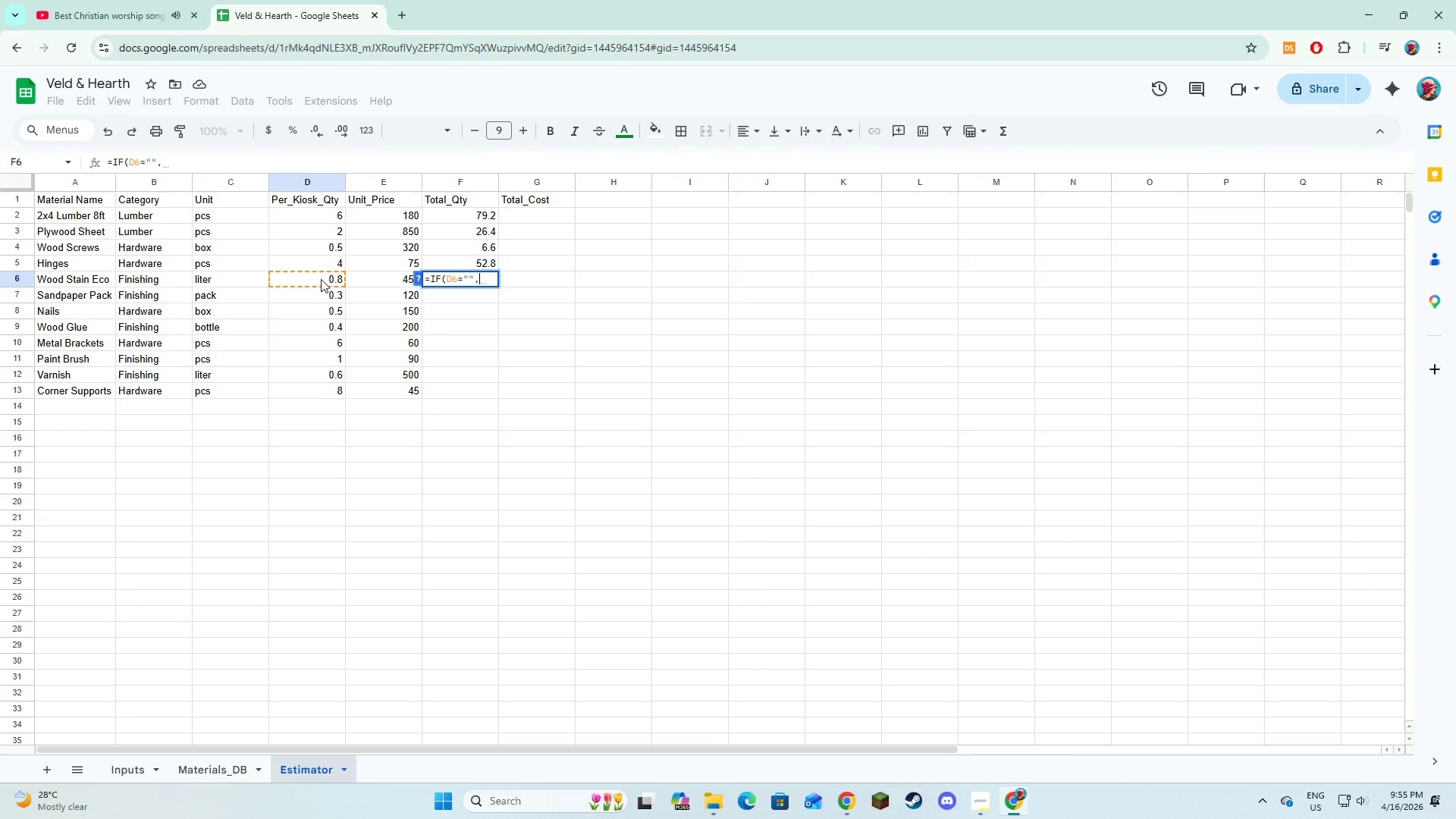 
key(Shift+Quote)
 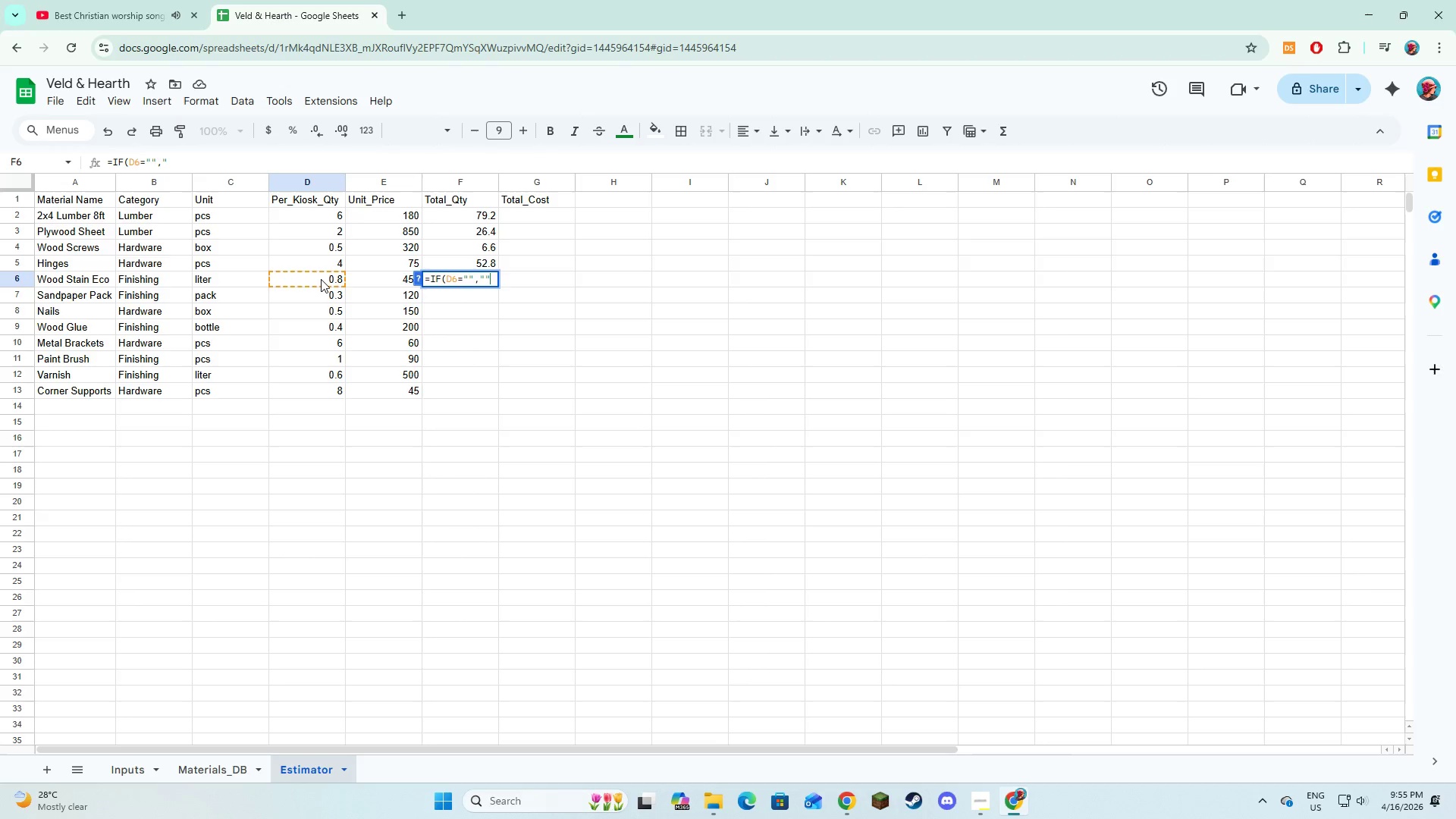 
key(Shift+Quote)
 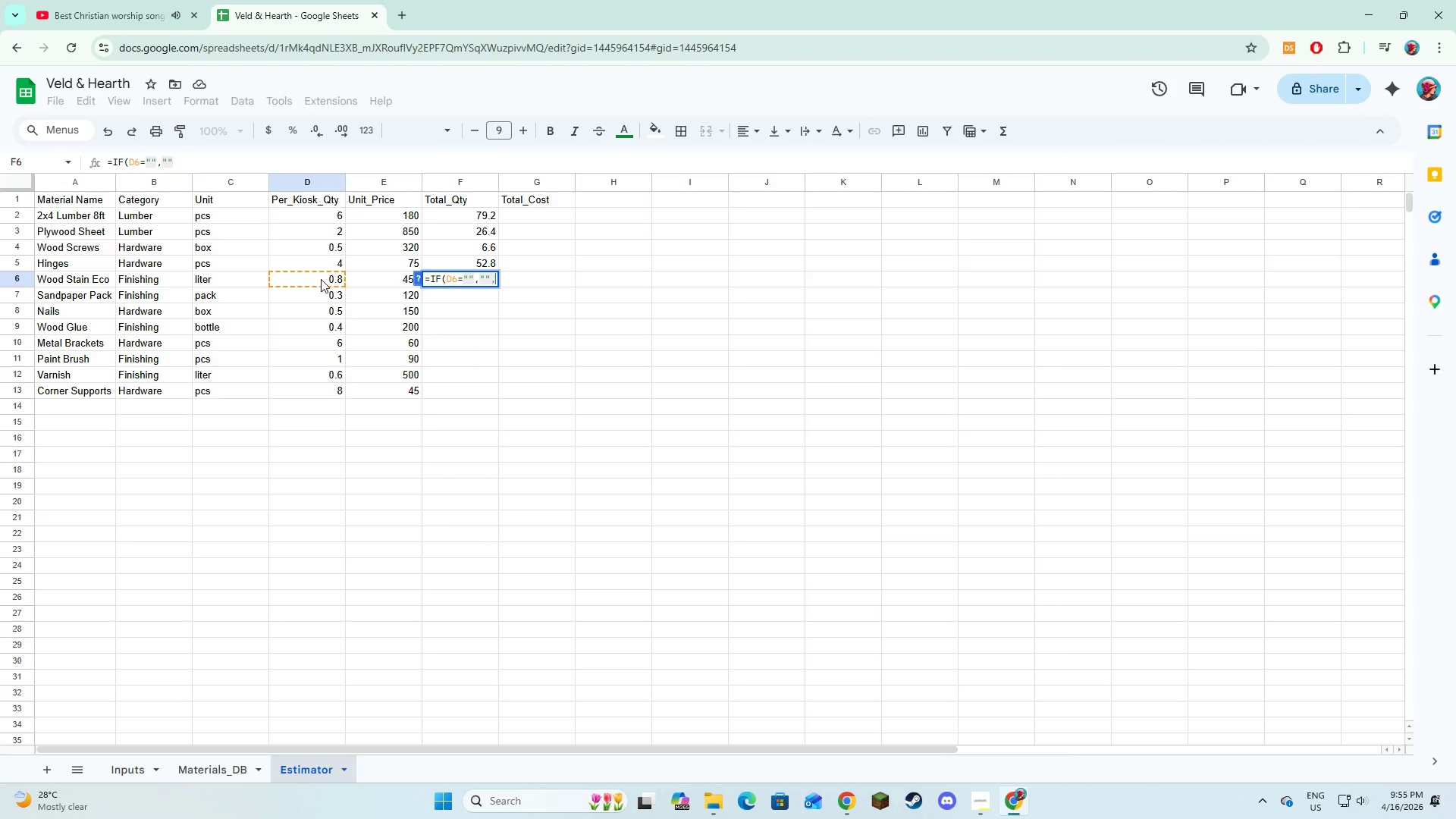 
key(Comma)
 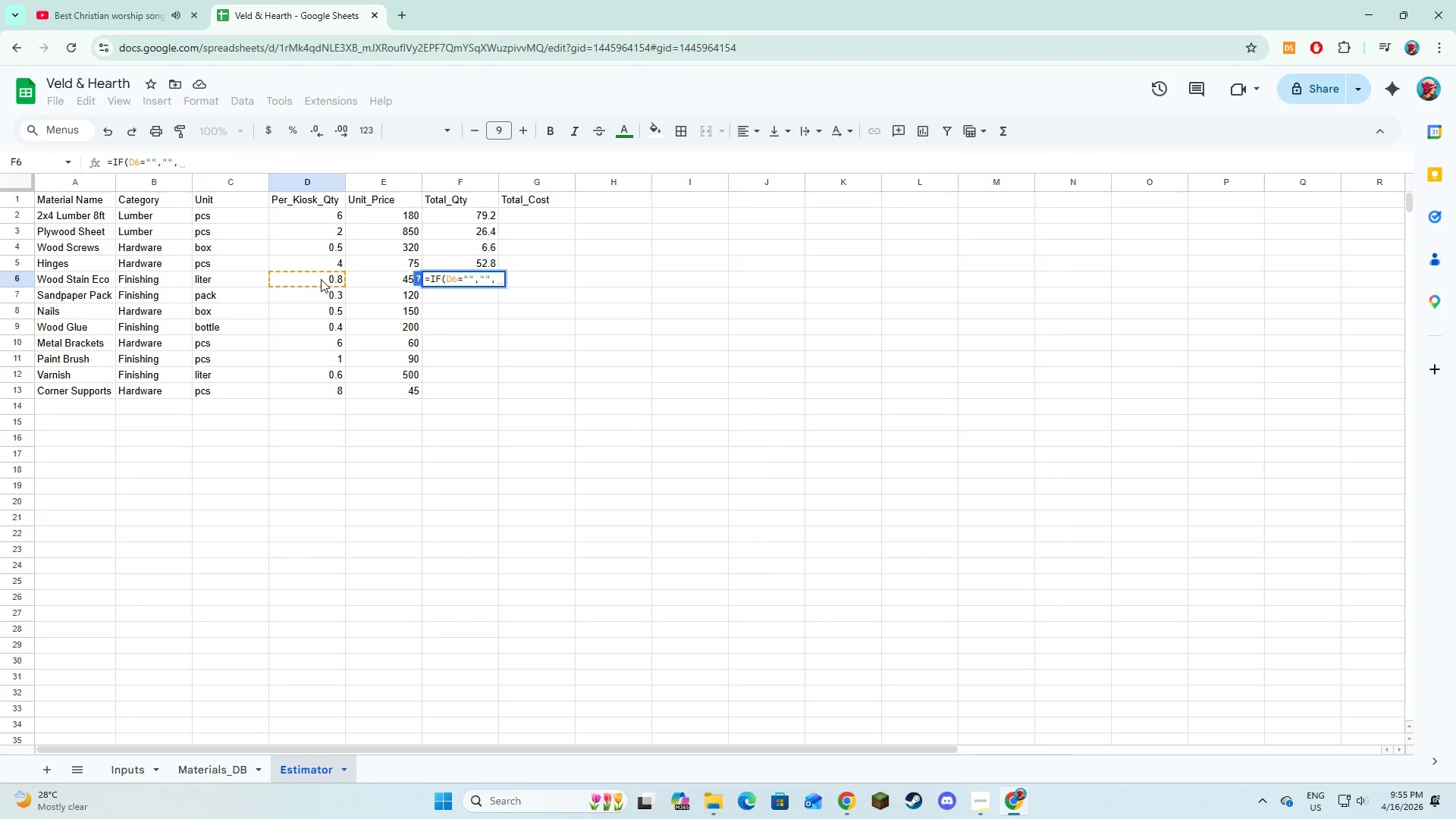 
left_click([321, 279])
 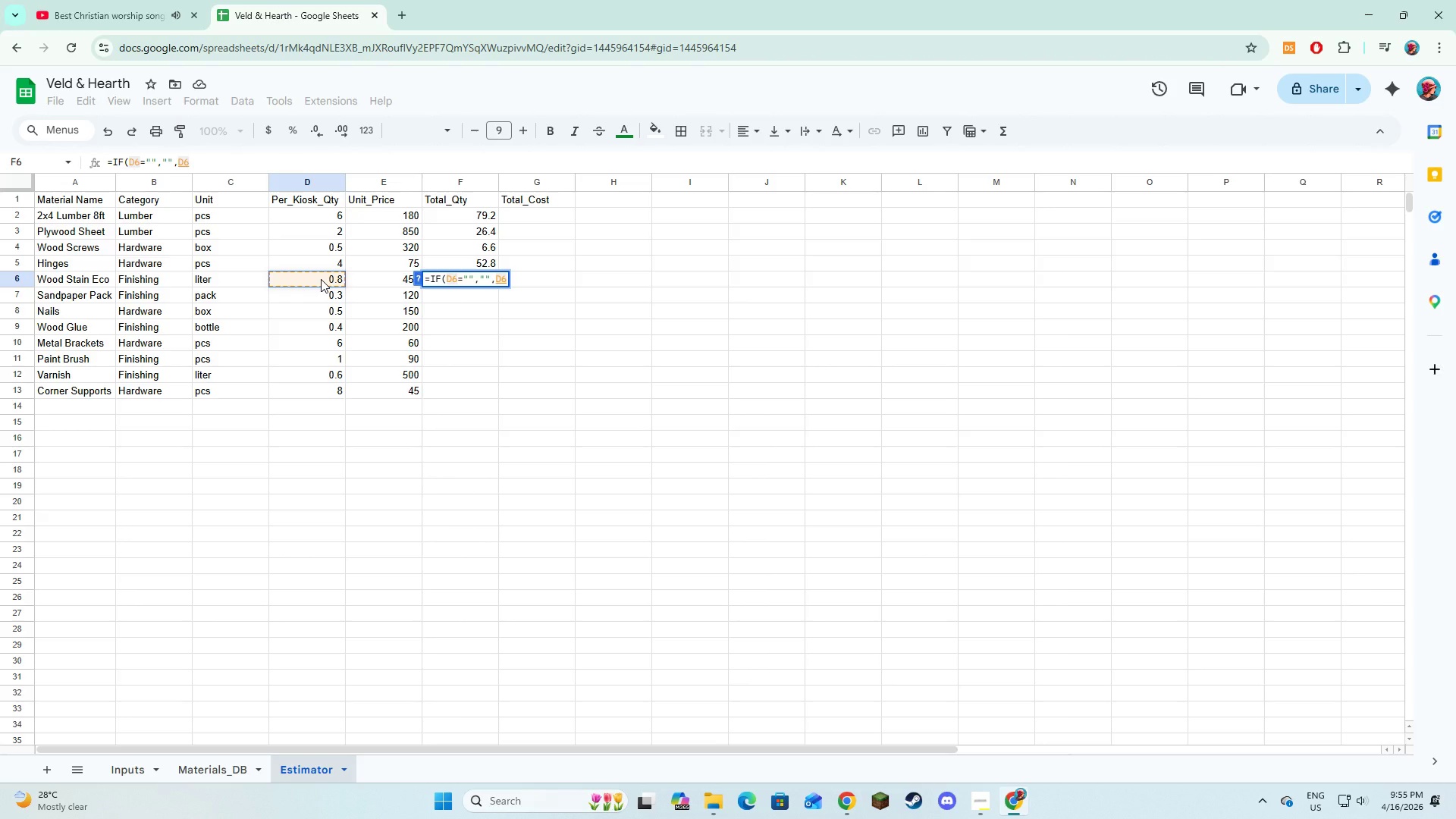 
key(Shift+8)
 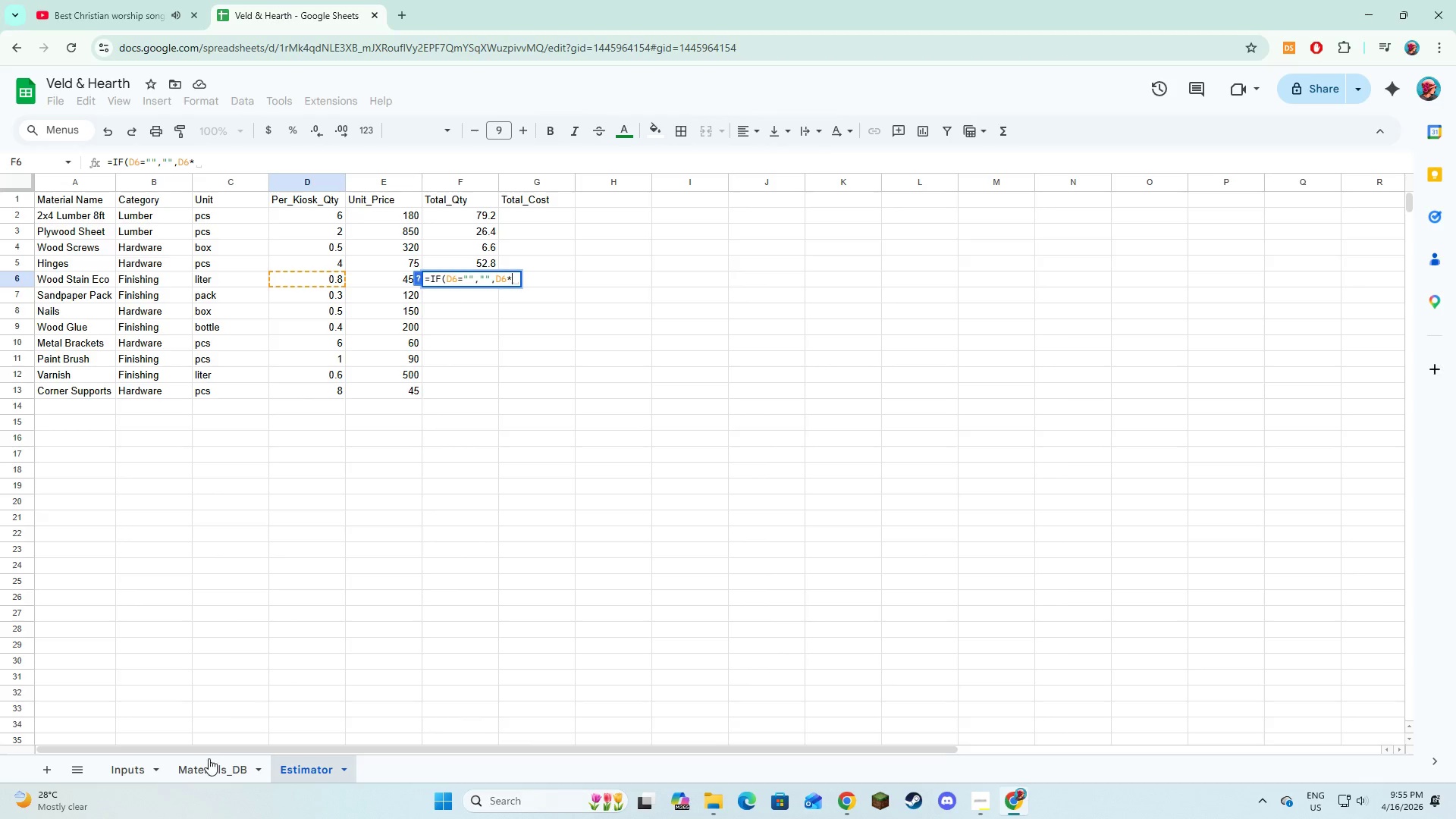 
left_click([111, 767])
 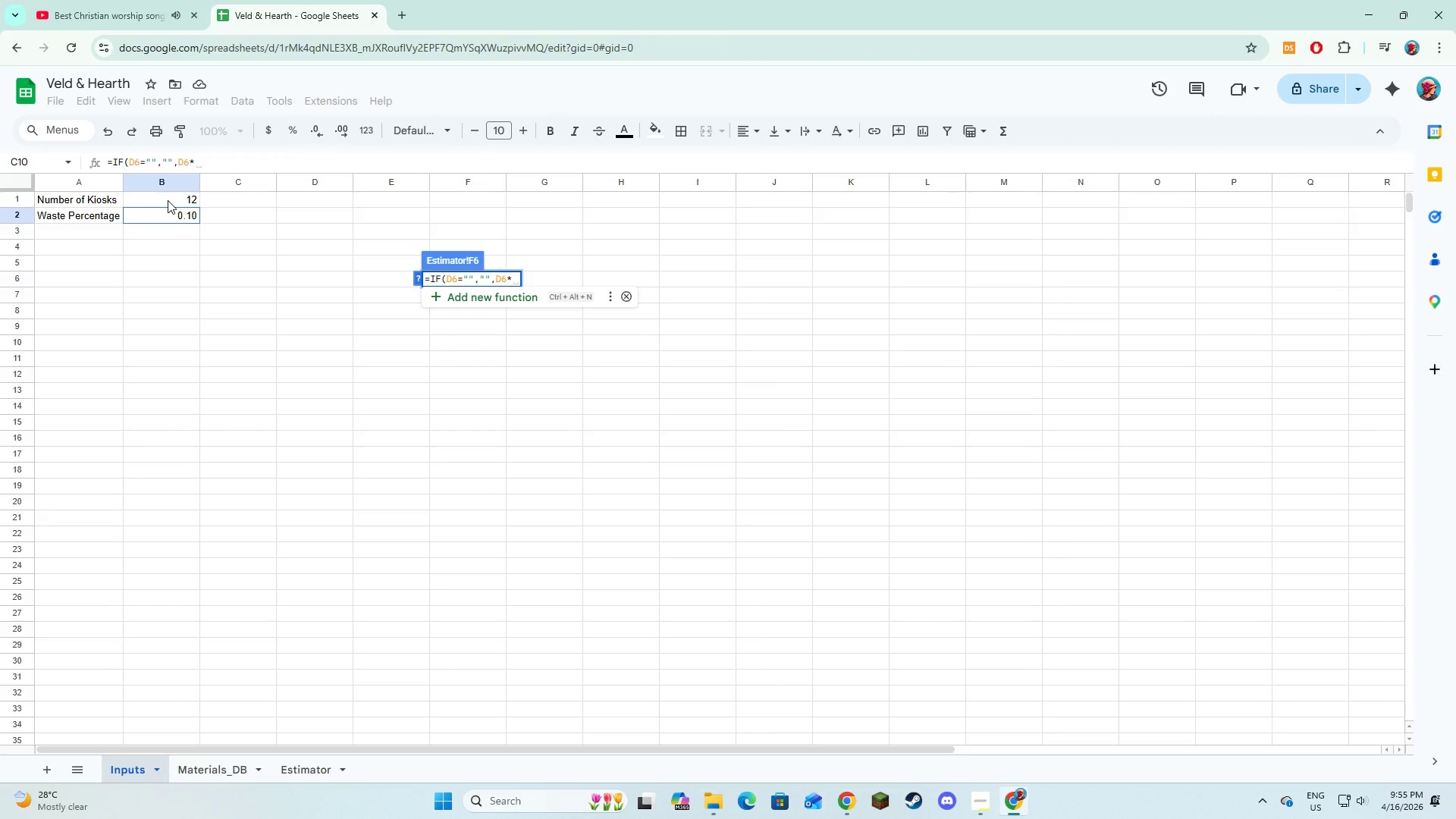 
left_click([168, 199])
 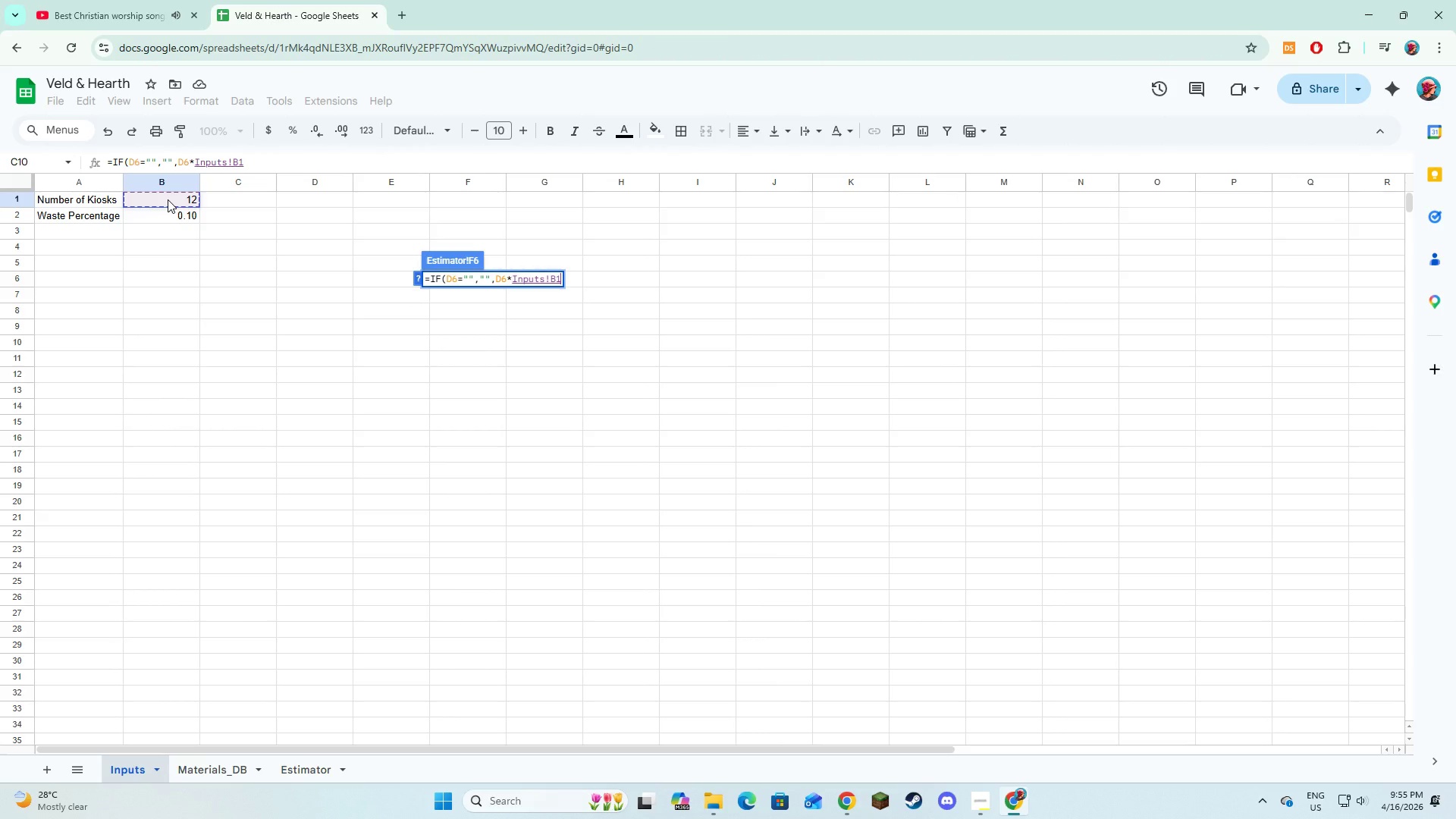 
type(*(1+)
 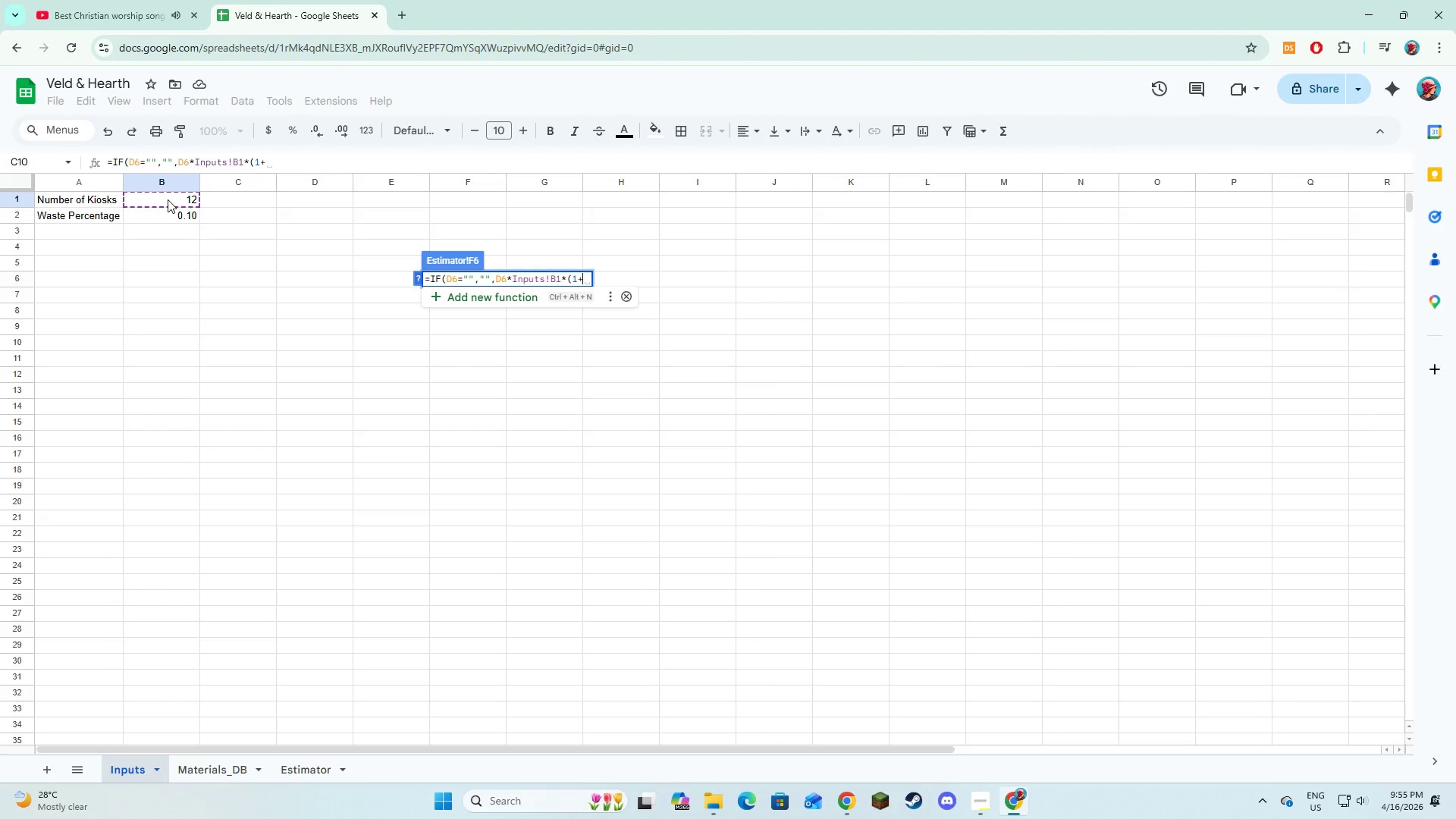 
hold_key(key=ShiftRight, duration=1.44)
 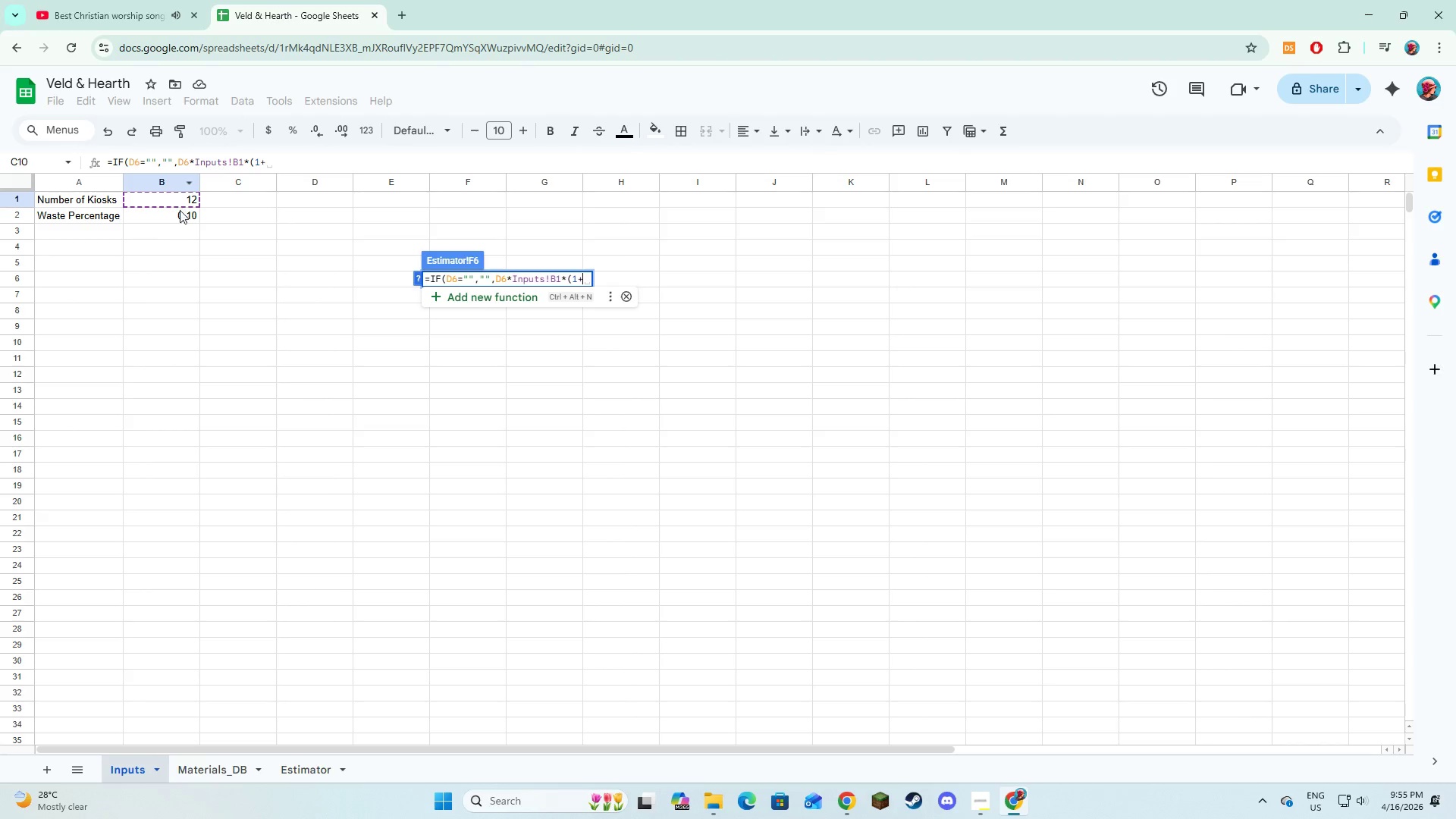 
left_click([180, 217])
 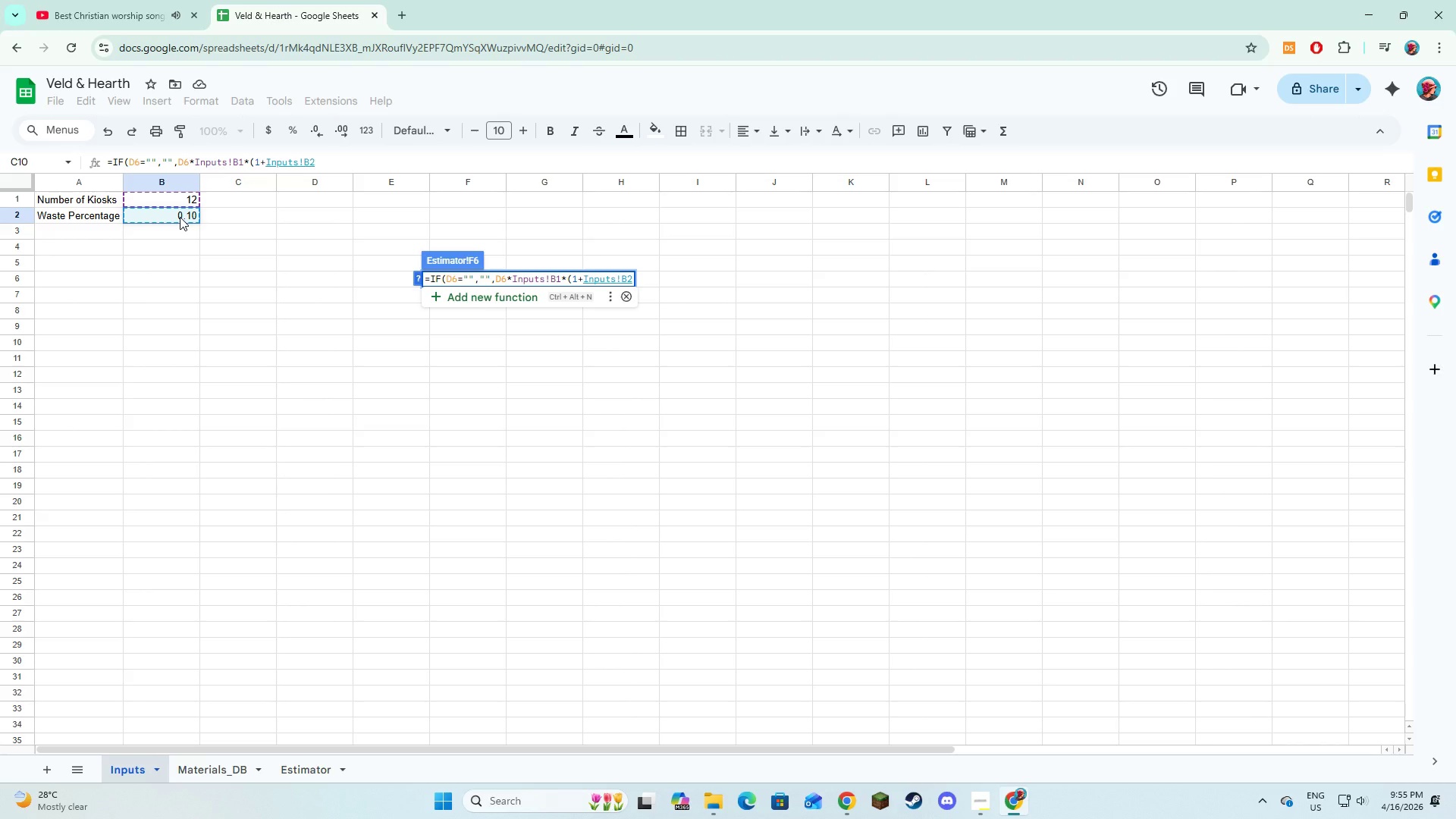 
type()))
 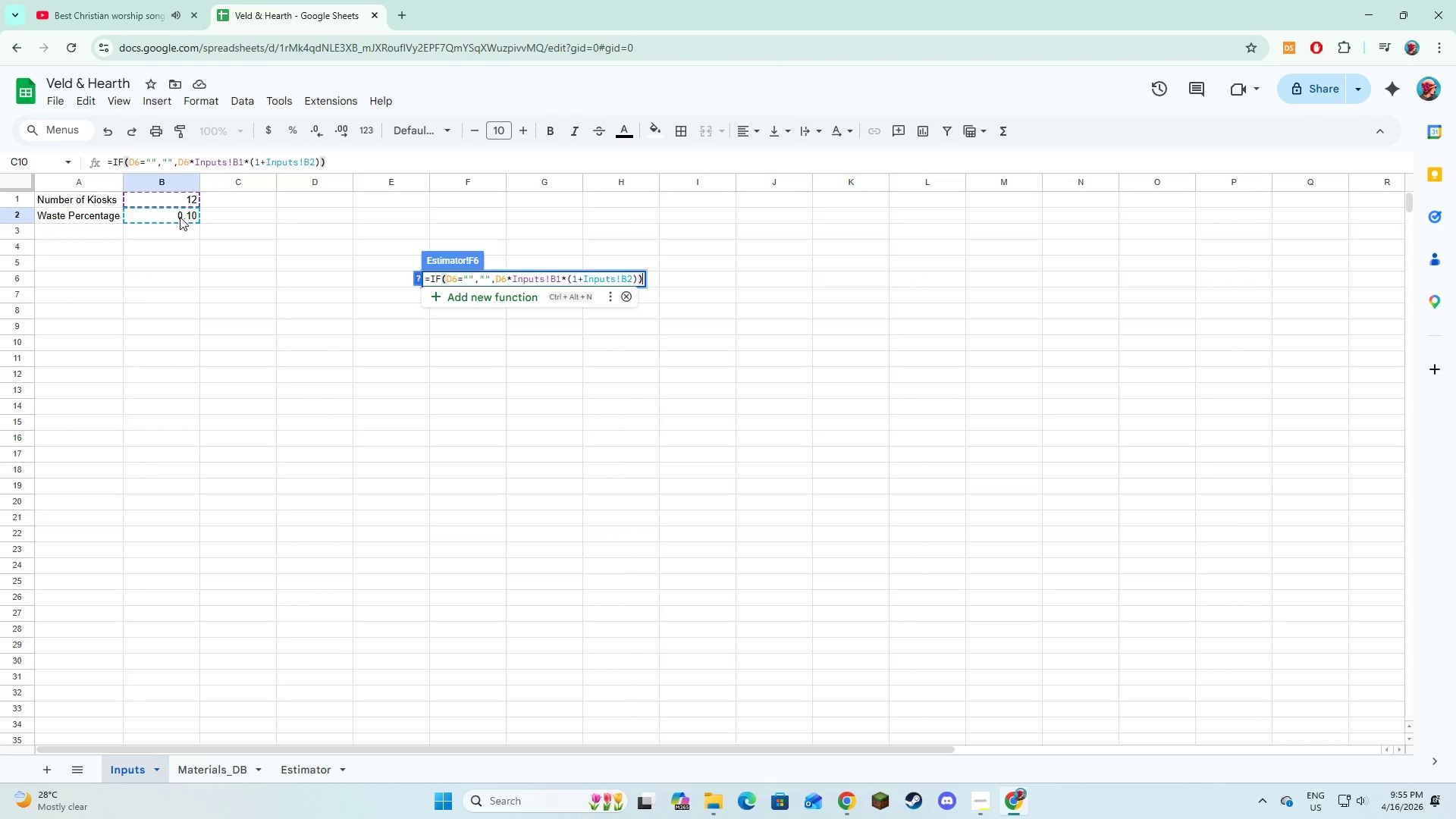 
key(Enter)
 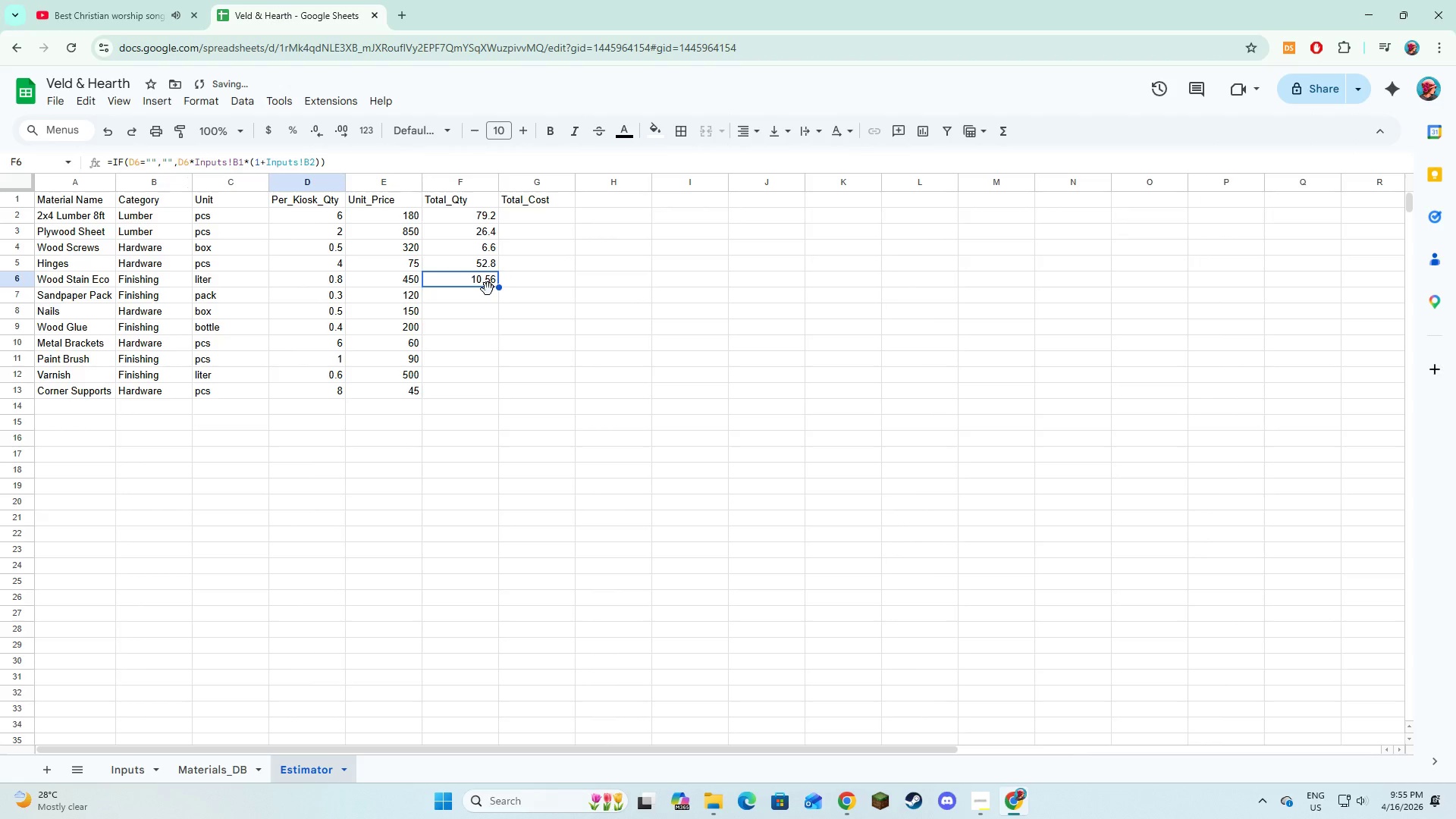 
double_click([488, 289])
 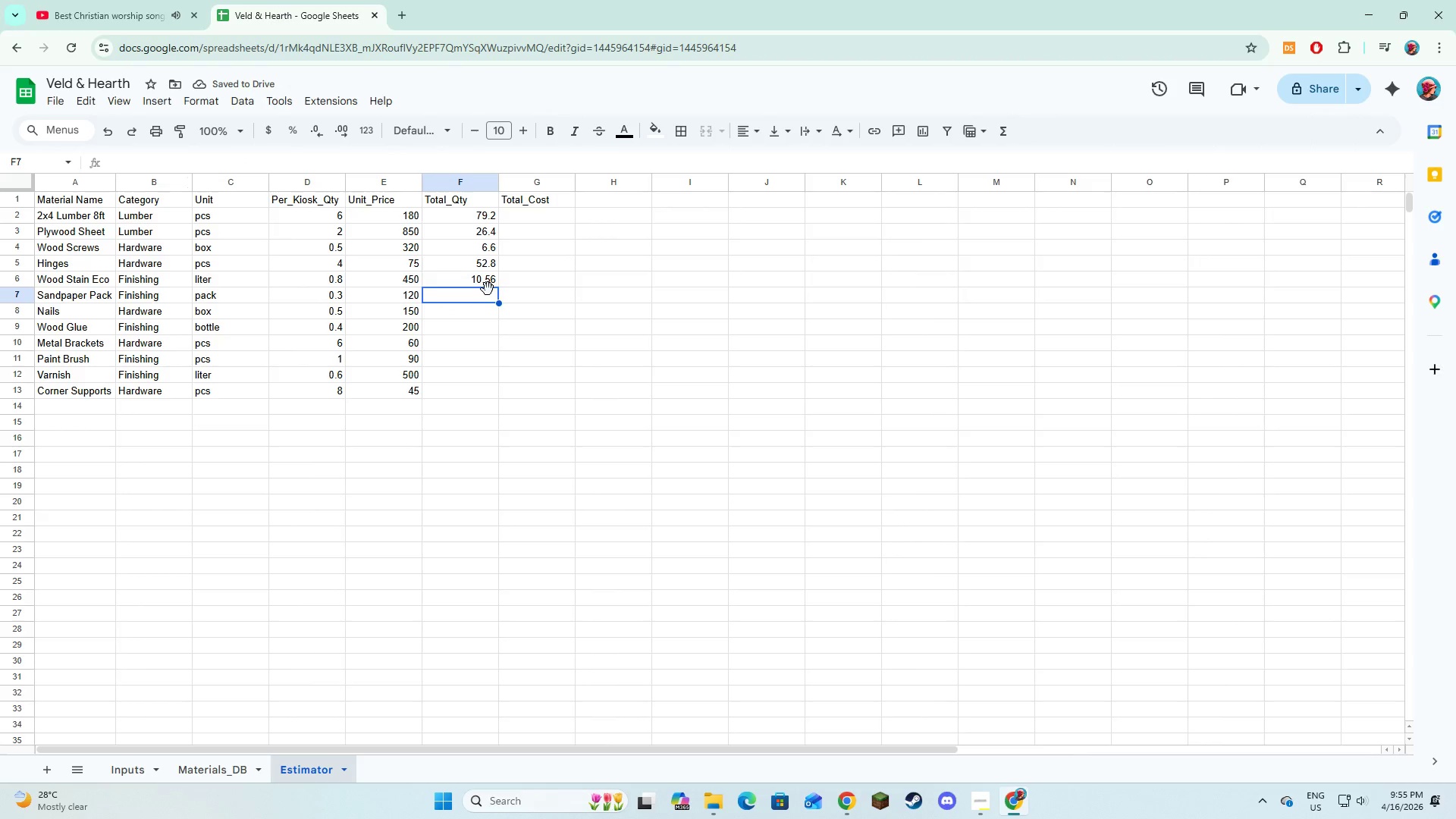 
type(=if()
 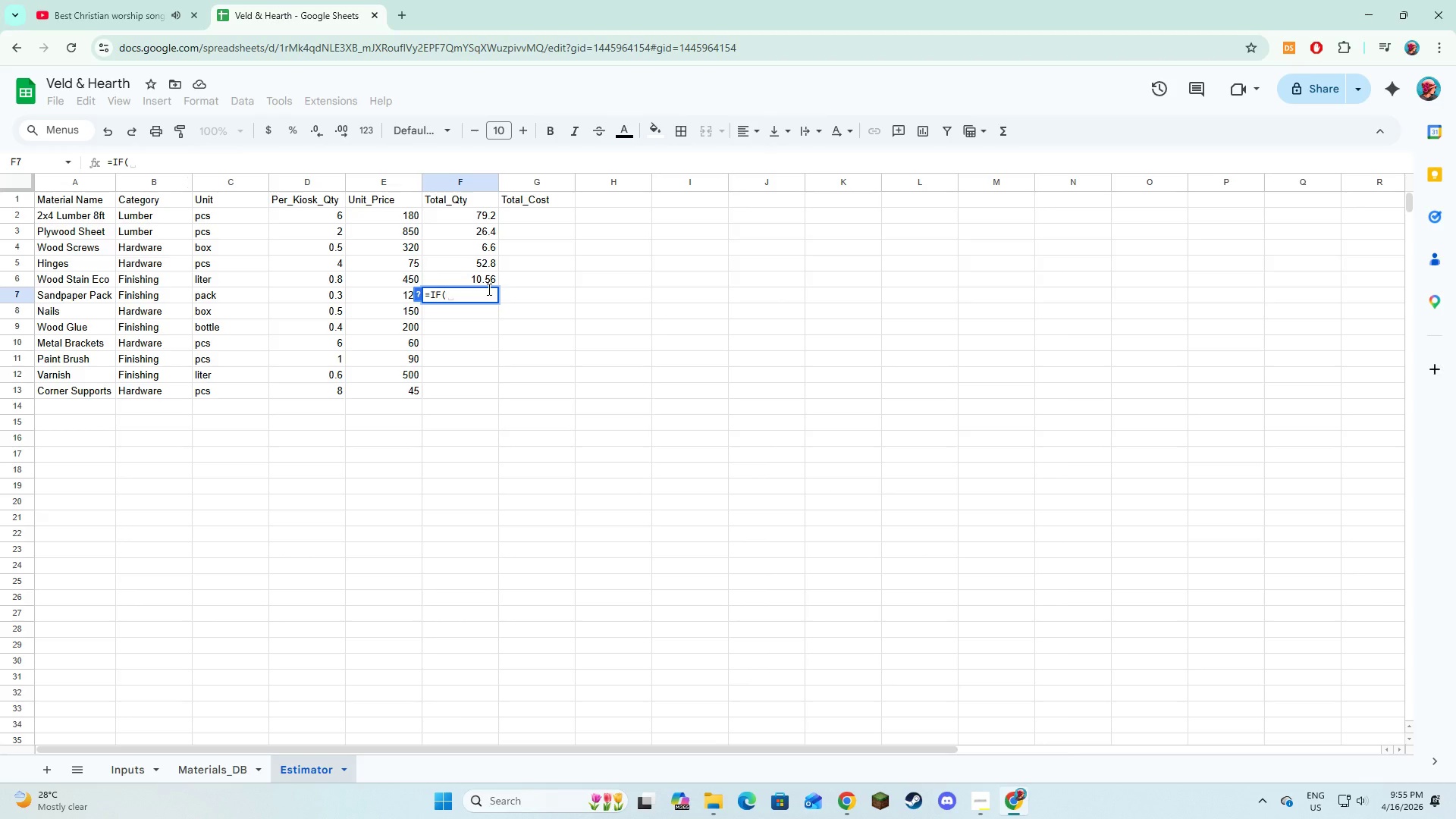 
left_click([318, 296])
 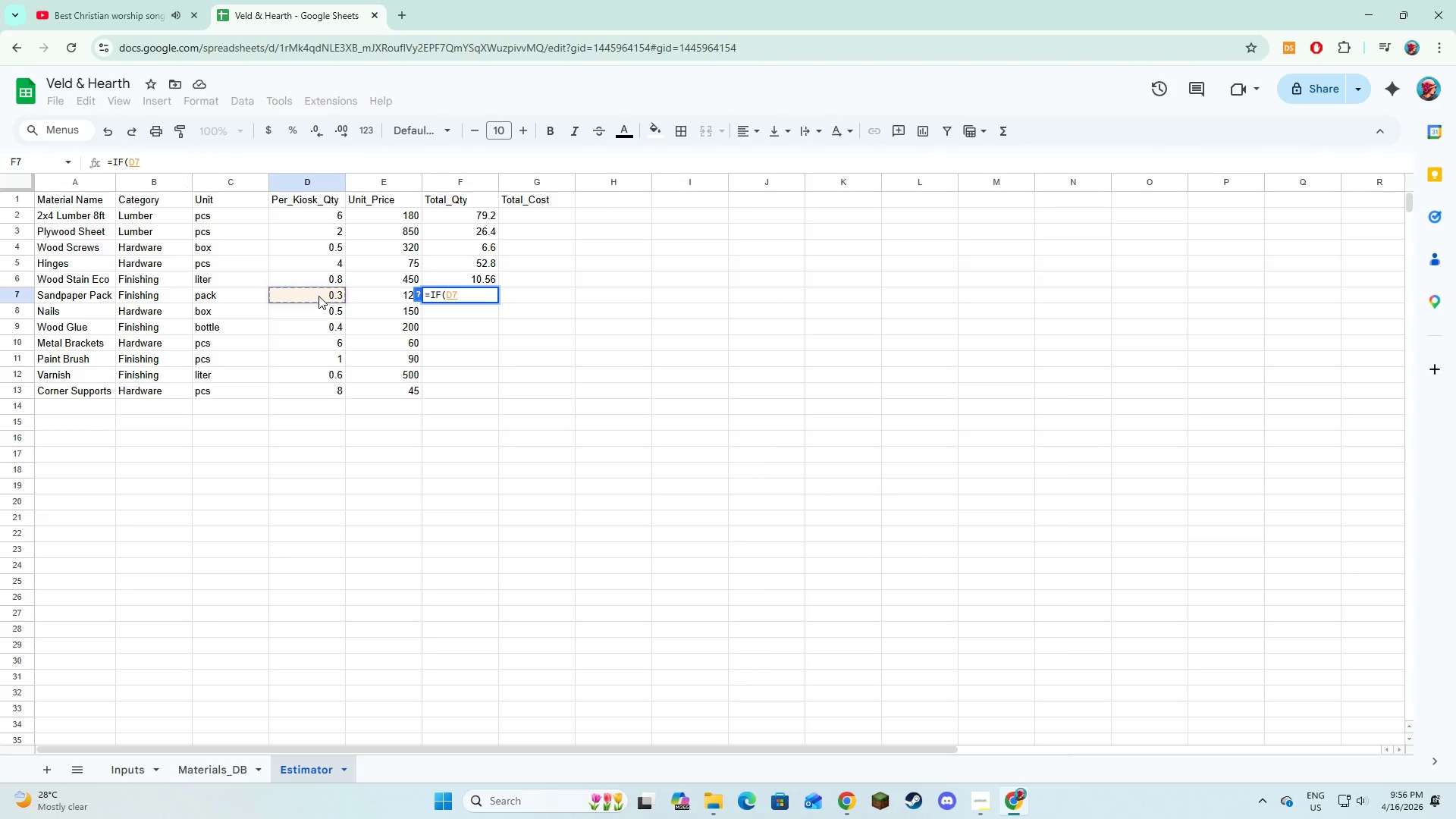 
key(Equal)
 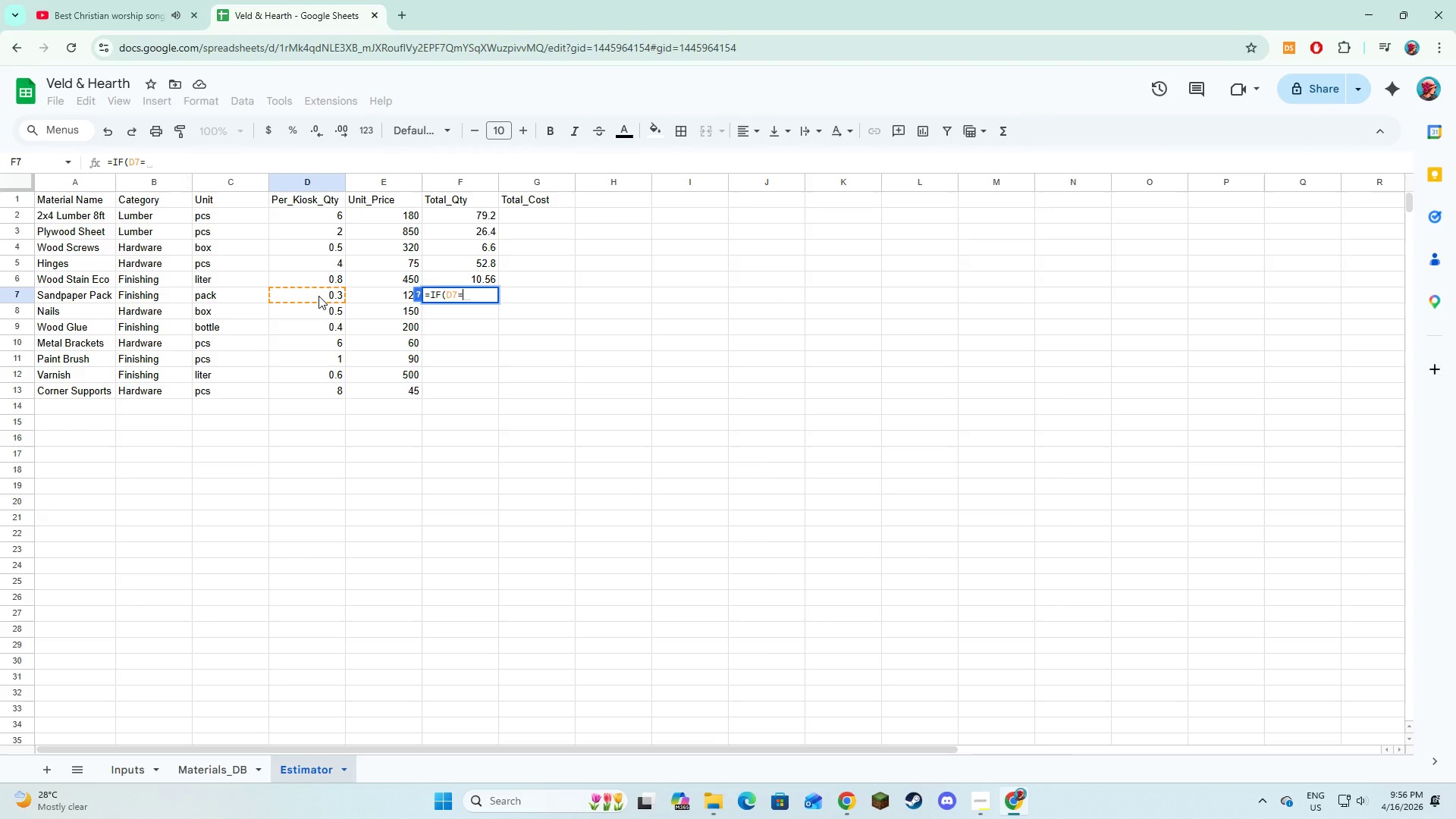 
key(Shift+Quote)
 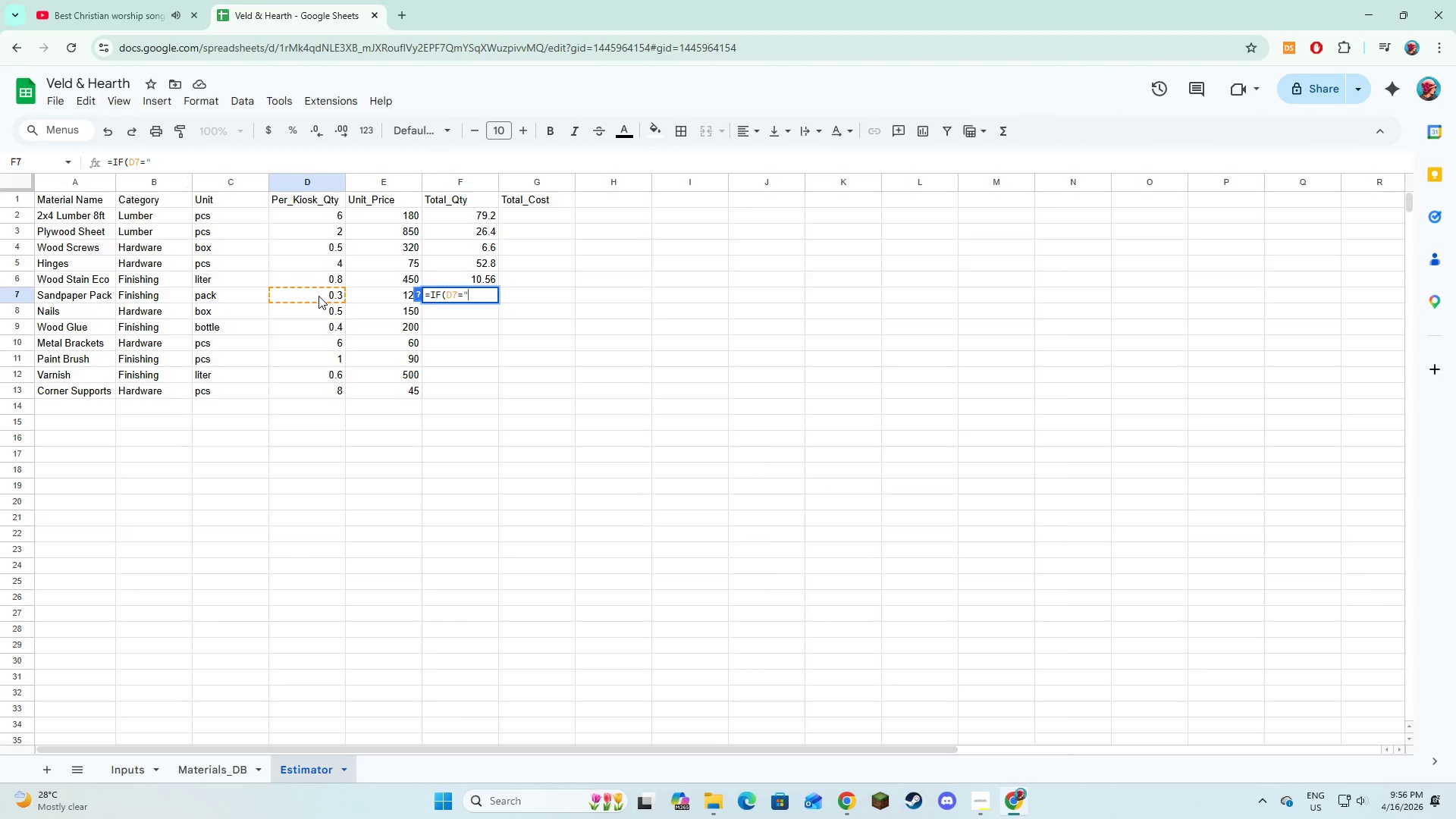 
key(Shift+Quote)
 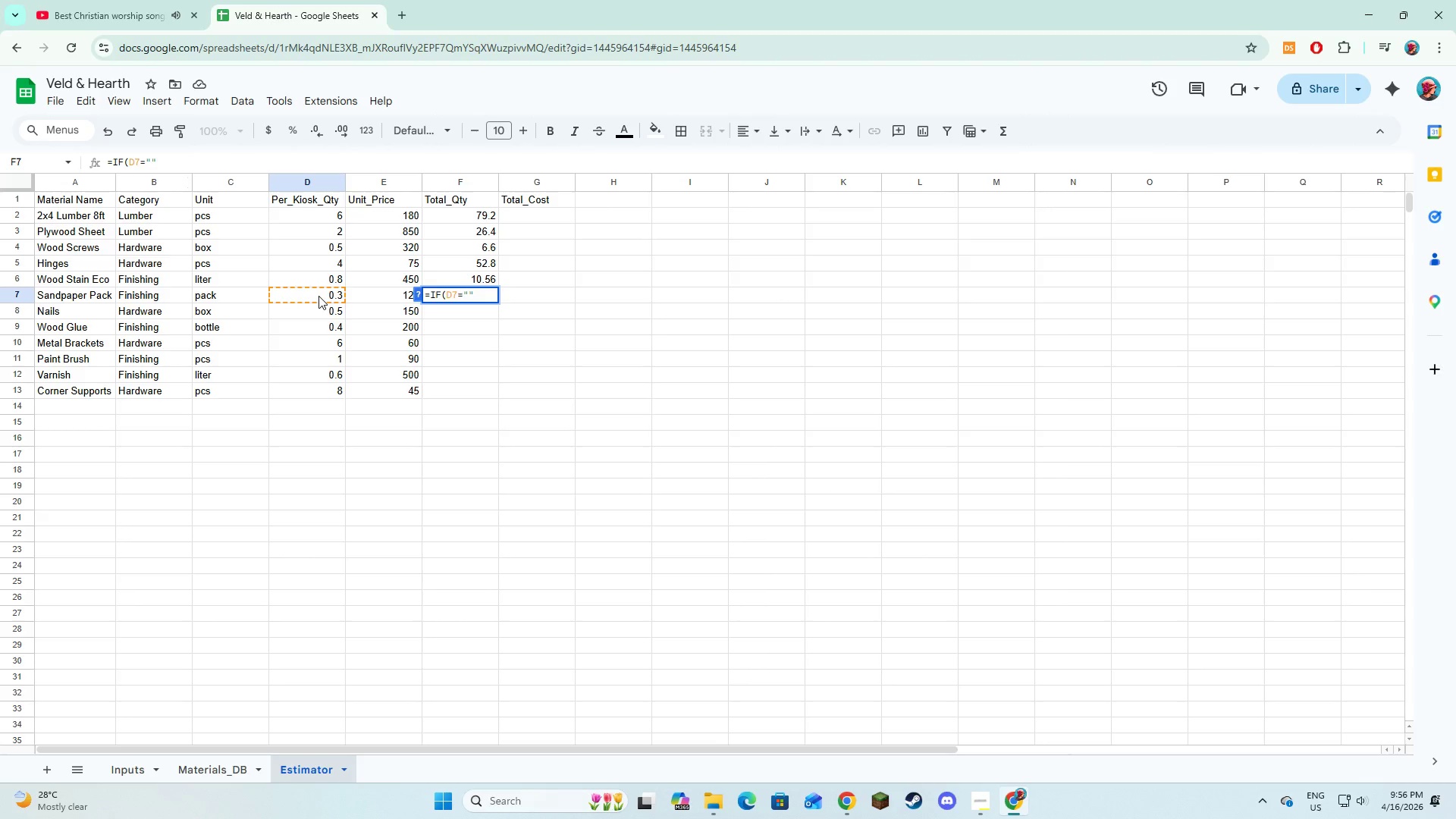 
key(Comma)
 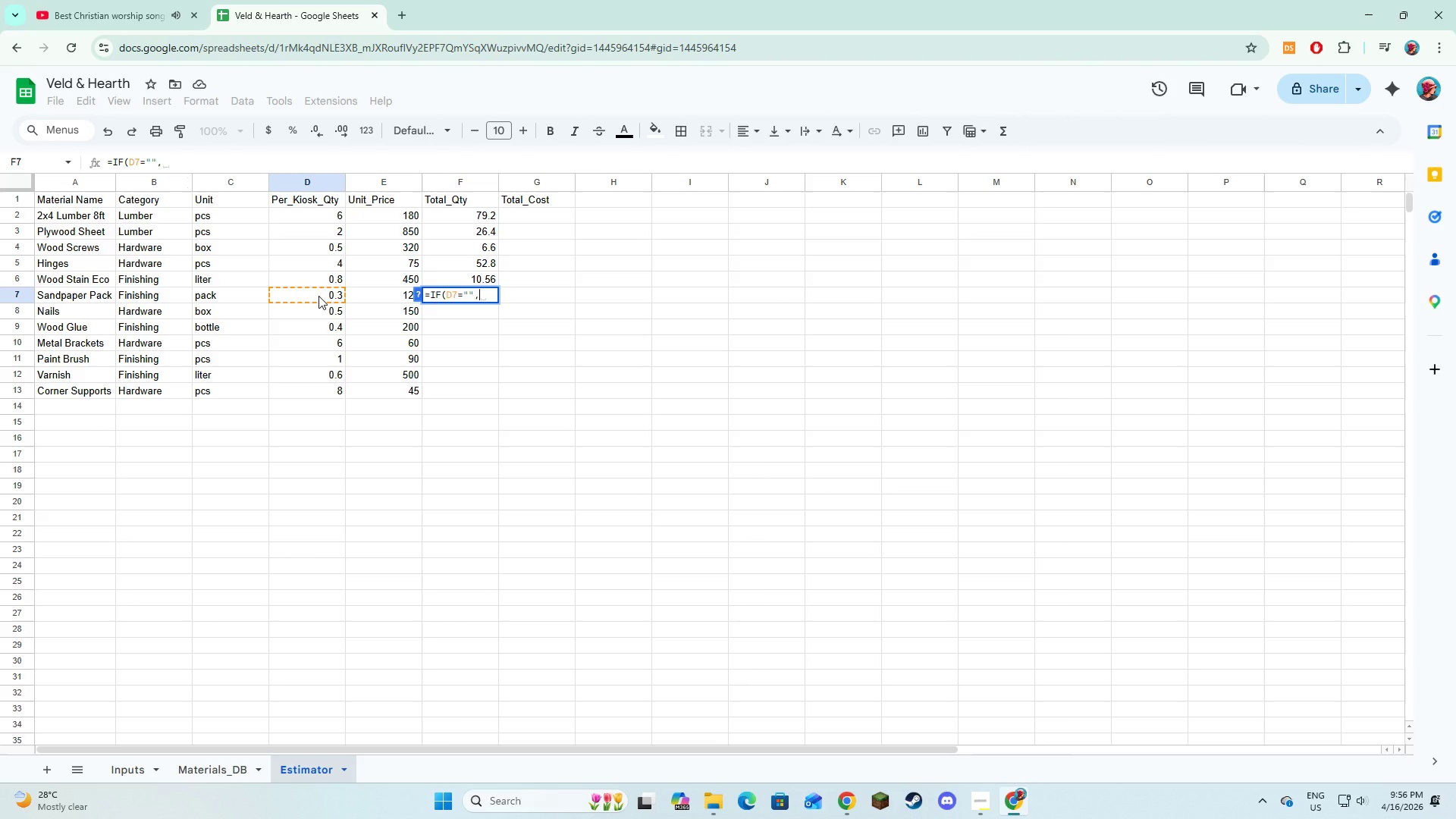 
key(Shift+Quote)
 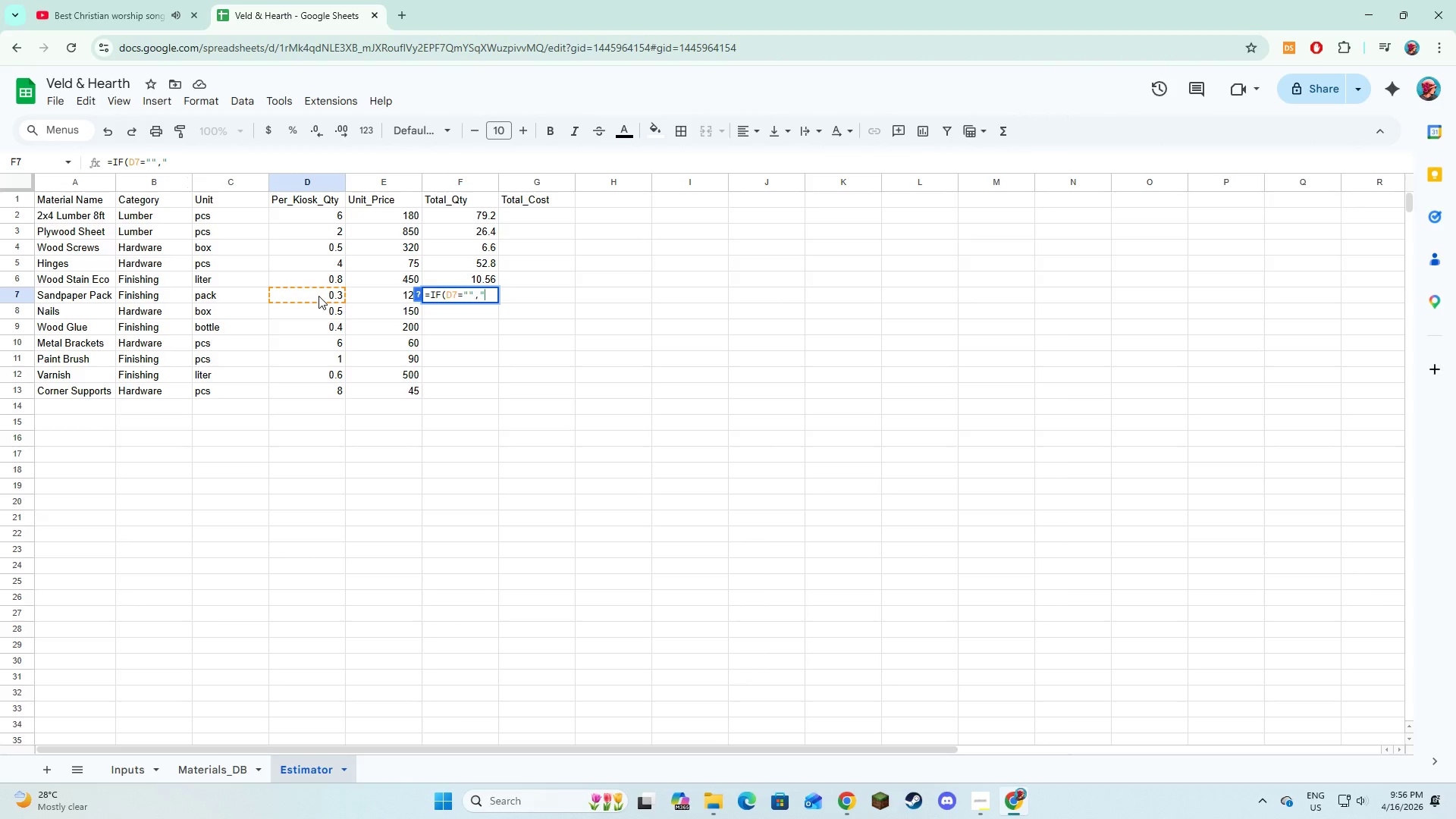 
key(Shift+Quote)
 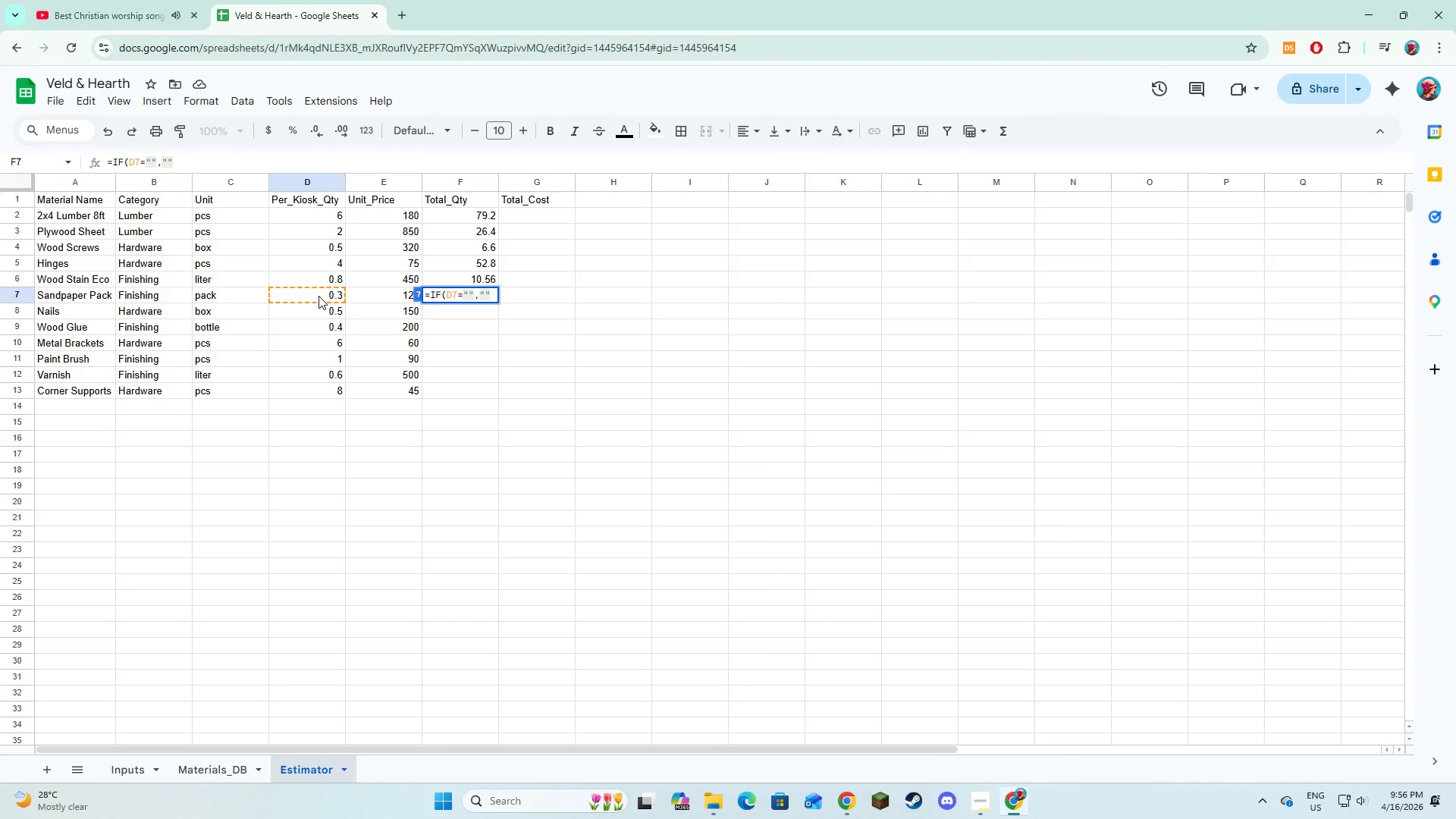 
key(Comma)
 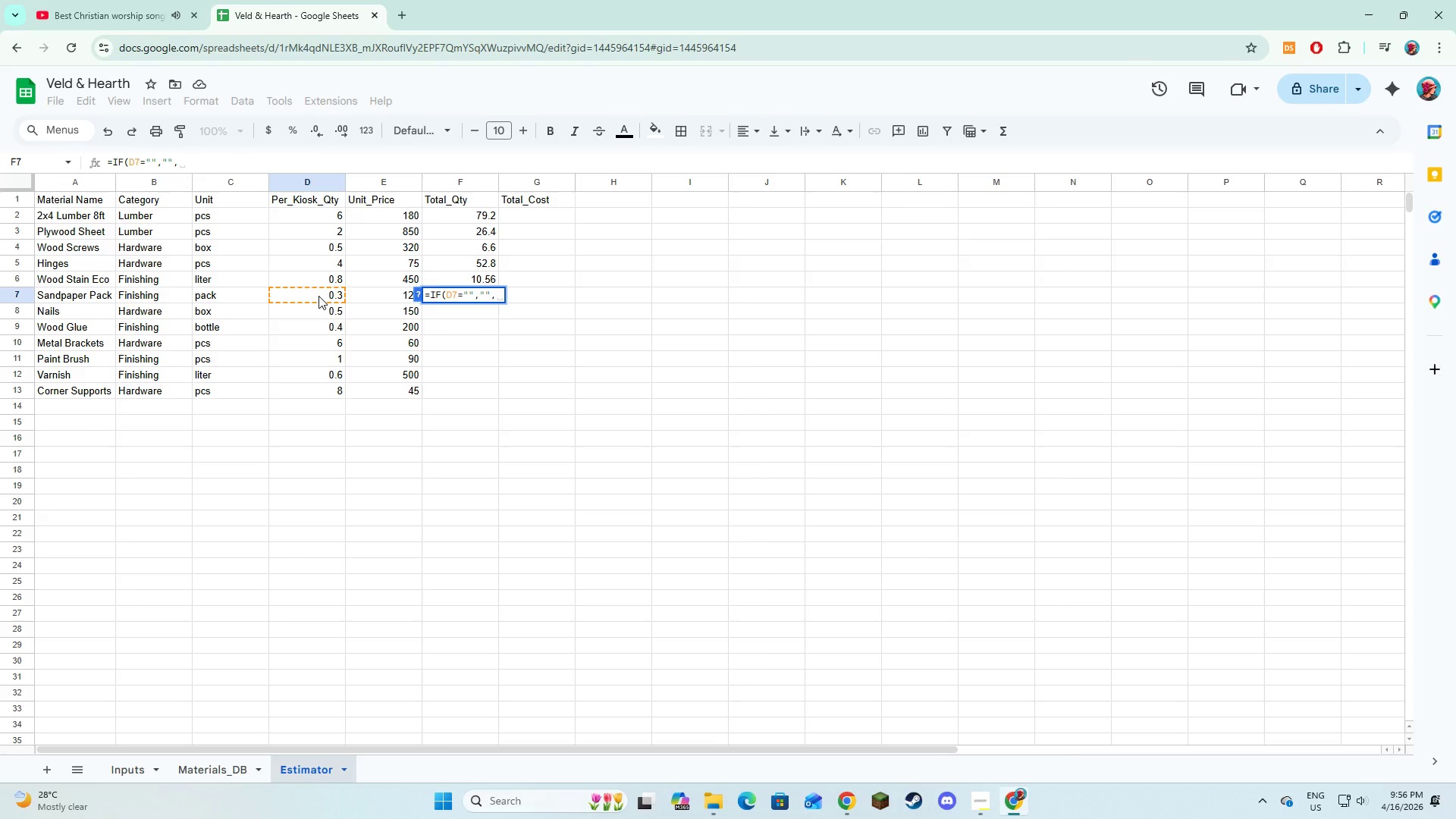 
left_click([318, 296])
 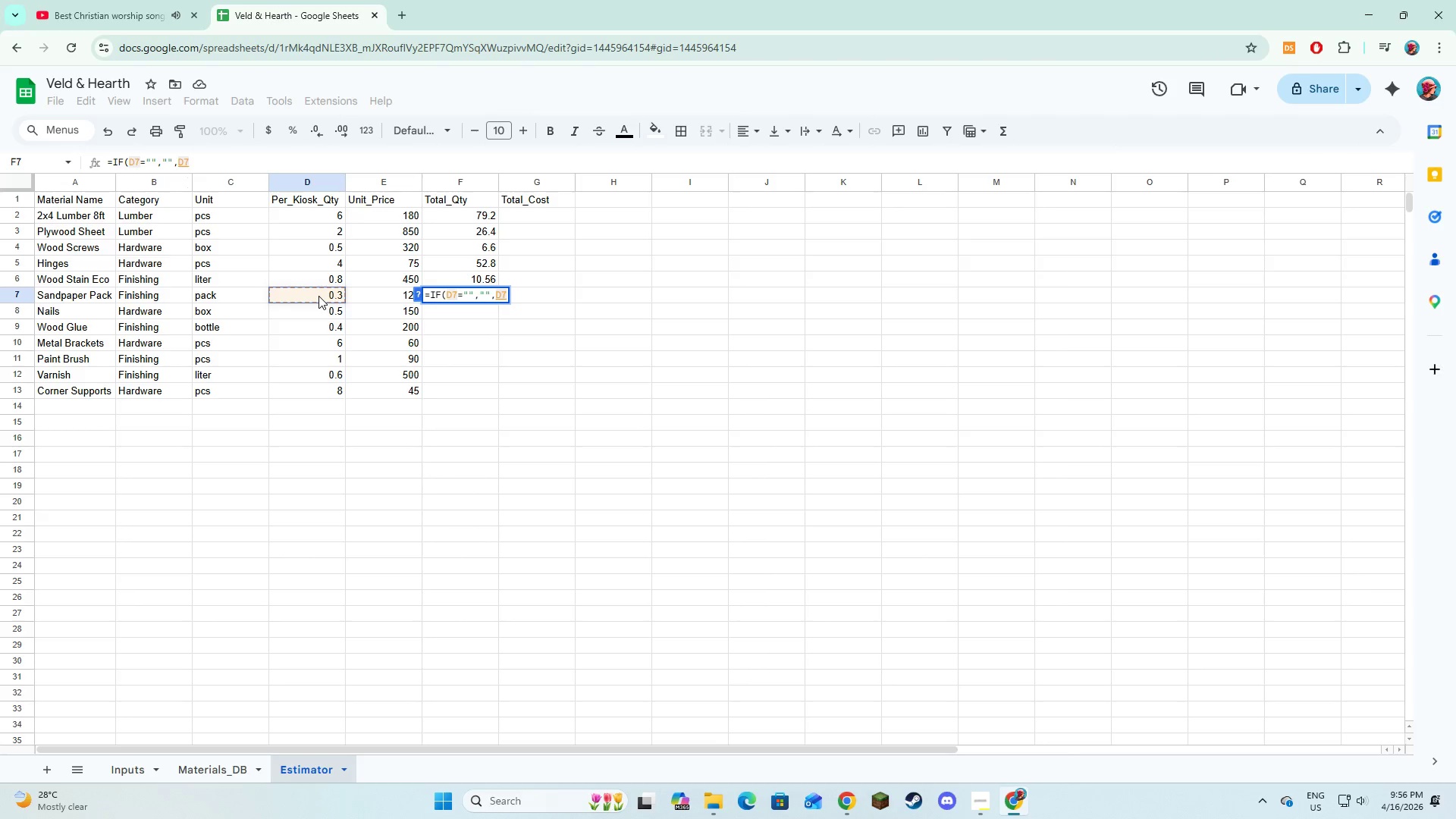 
key(Shift+8)
 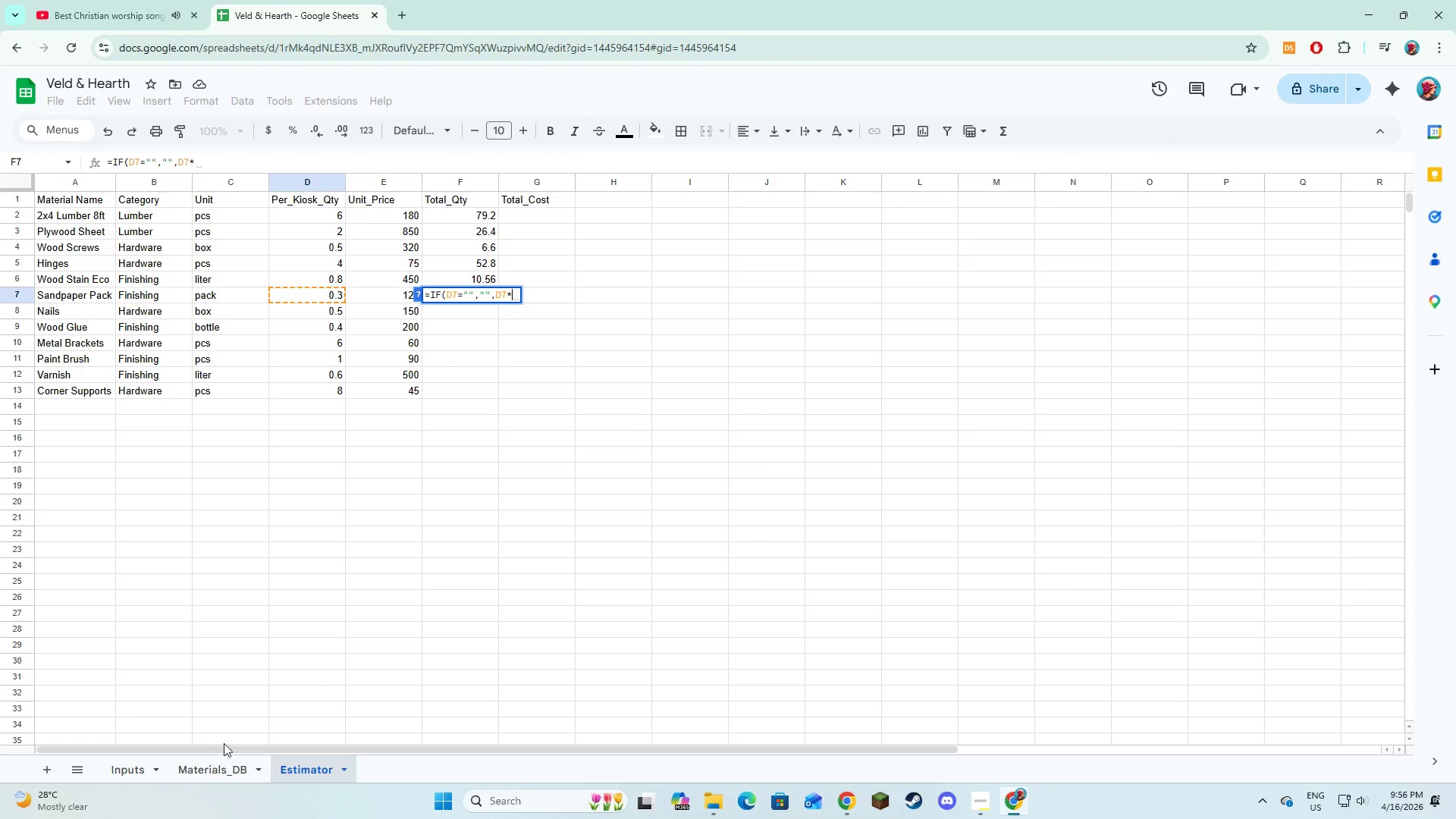 
left_click([127, 776])
 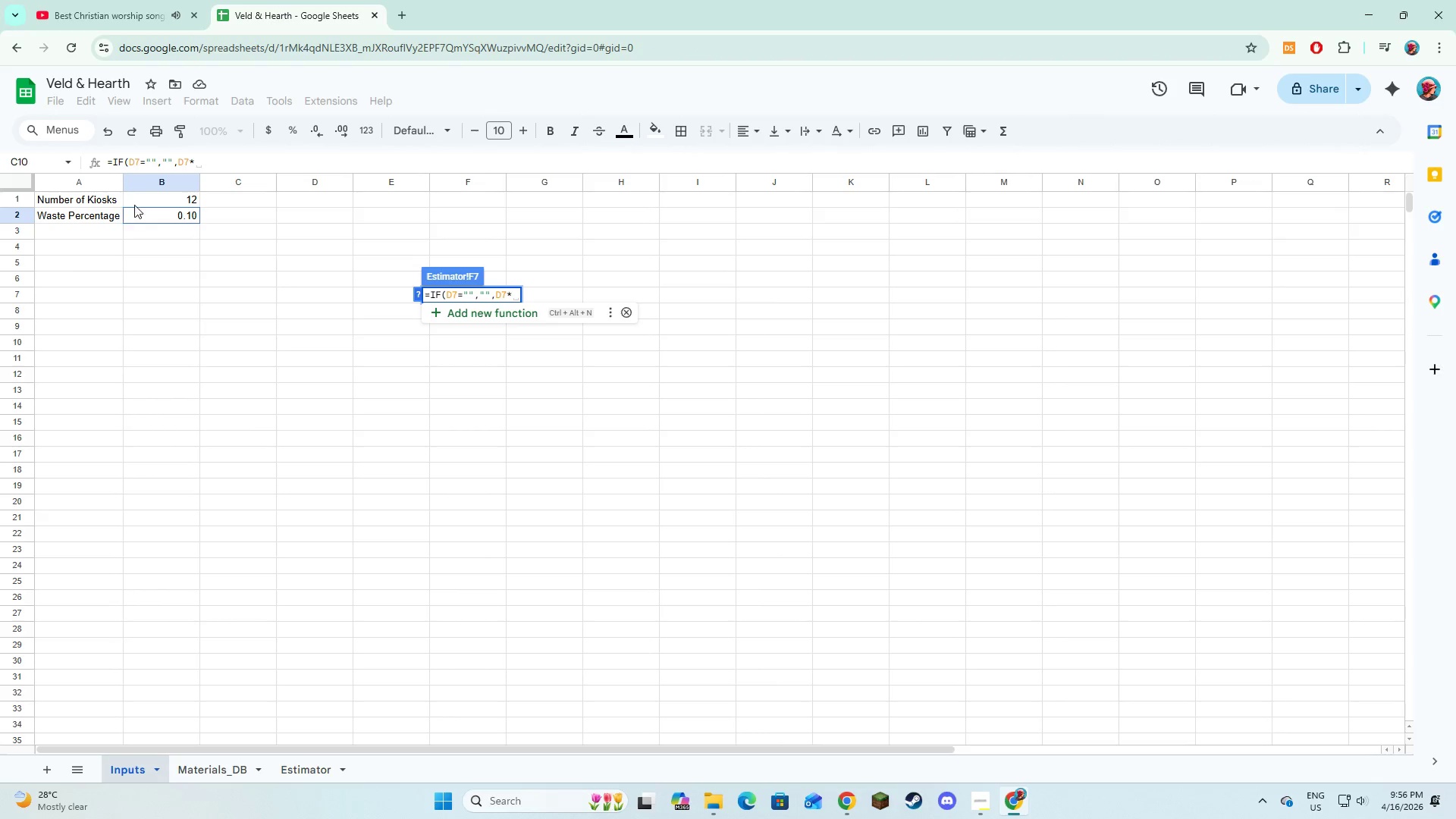 
left_click([142, 201])
 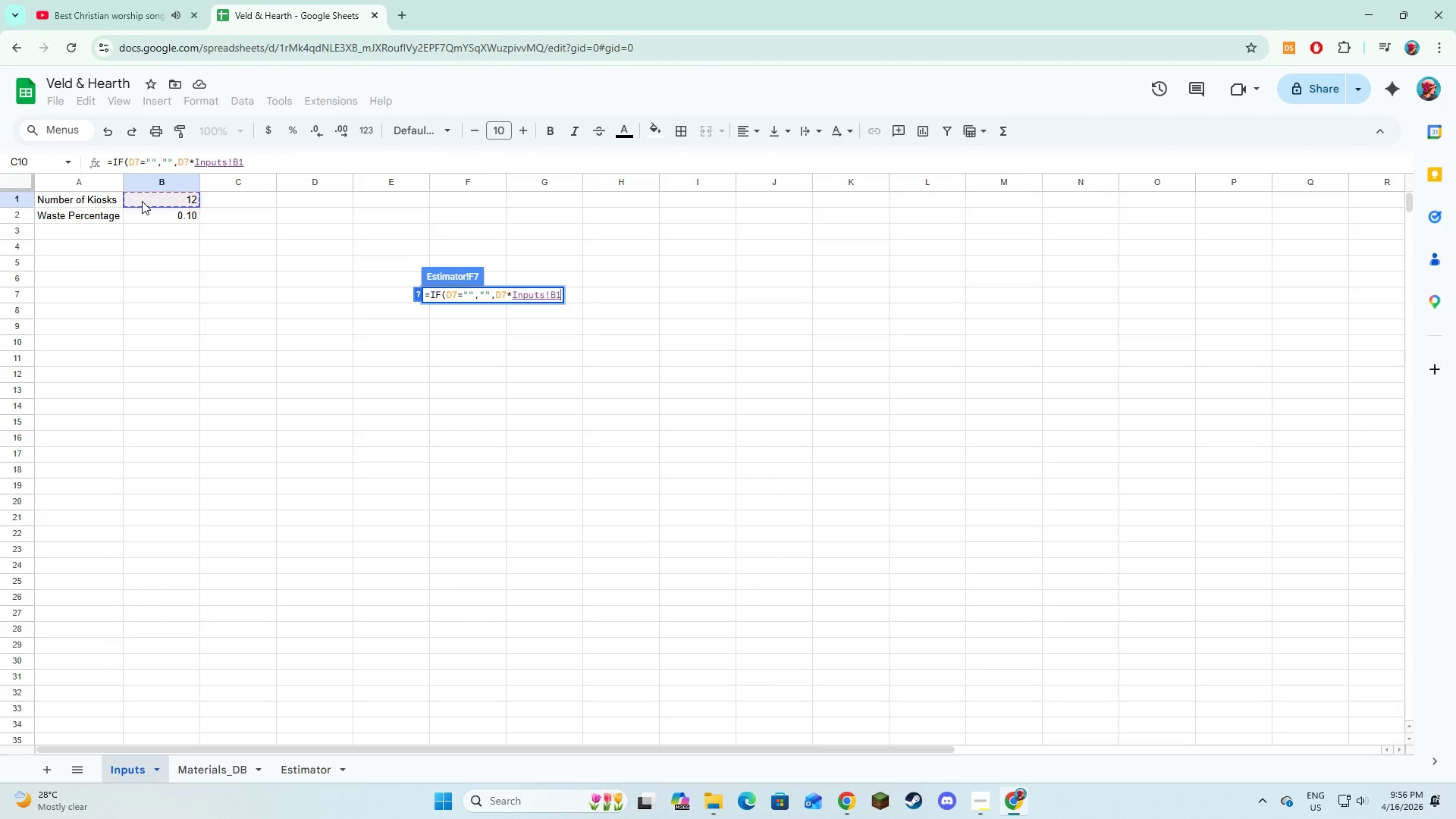 
type(*(1+)
 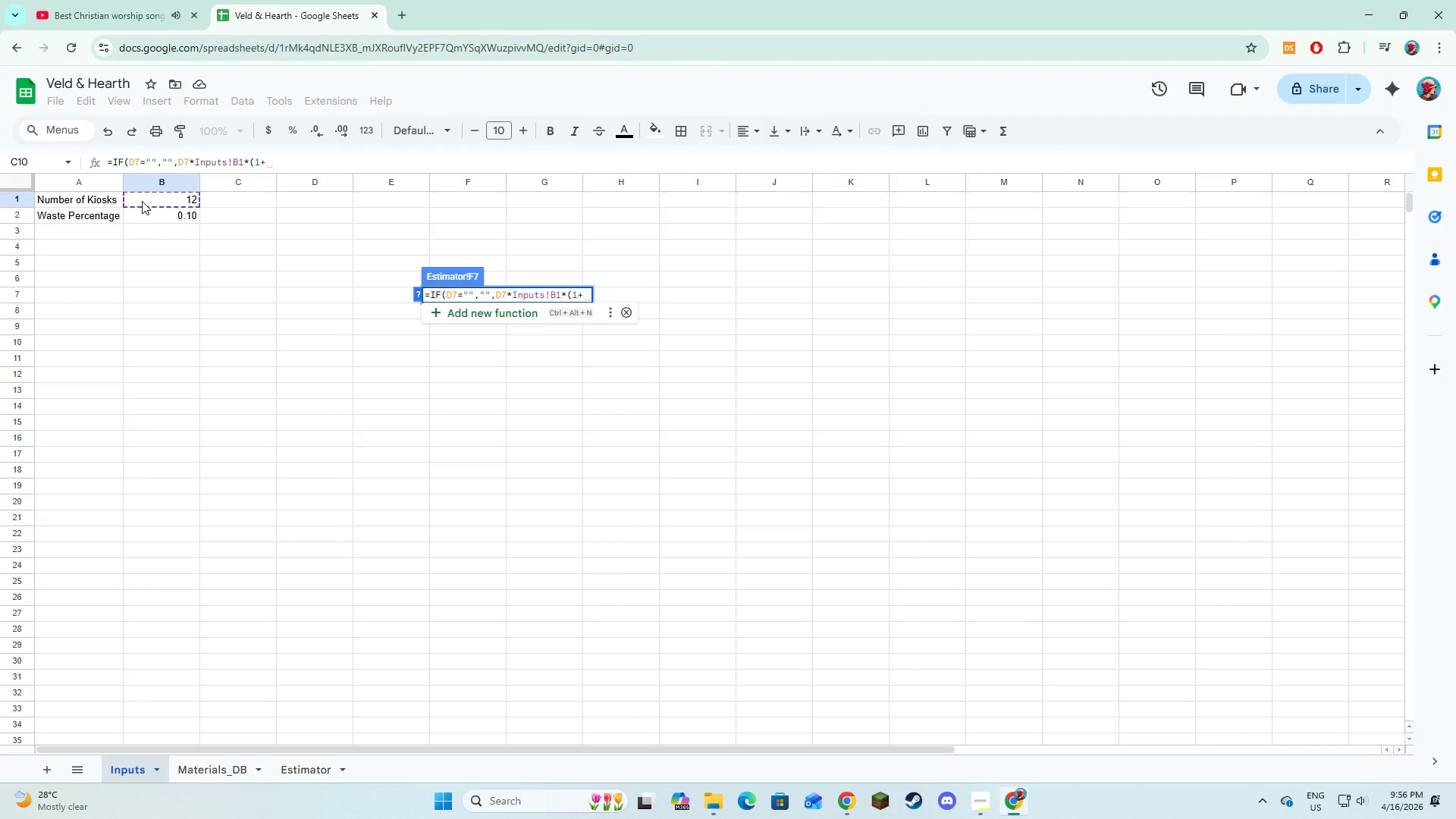 
left_click([152, 215])
 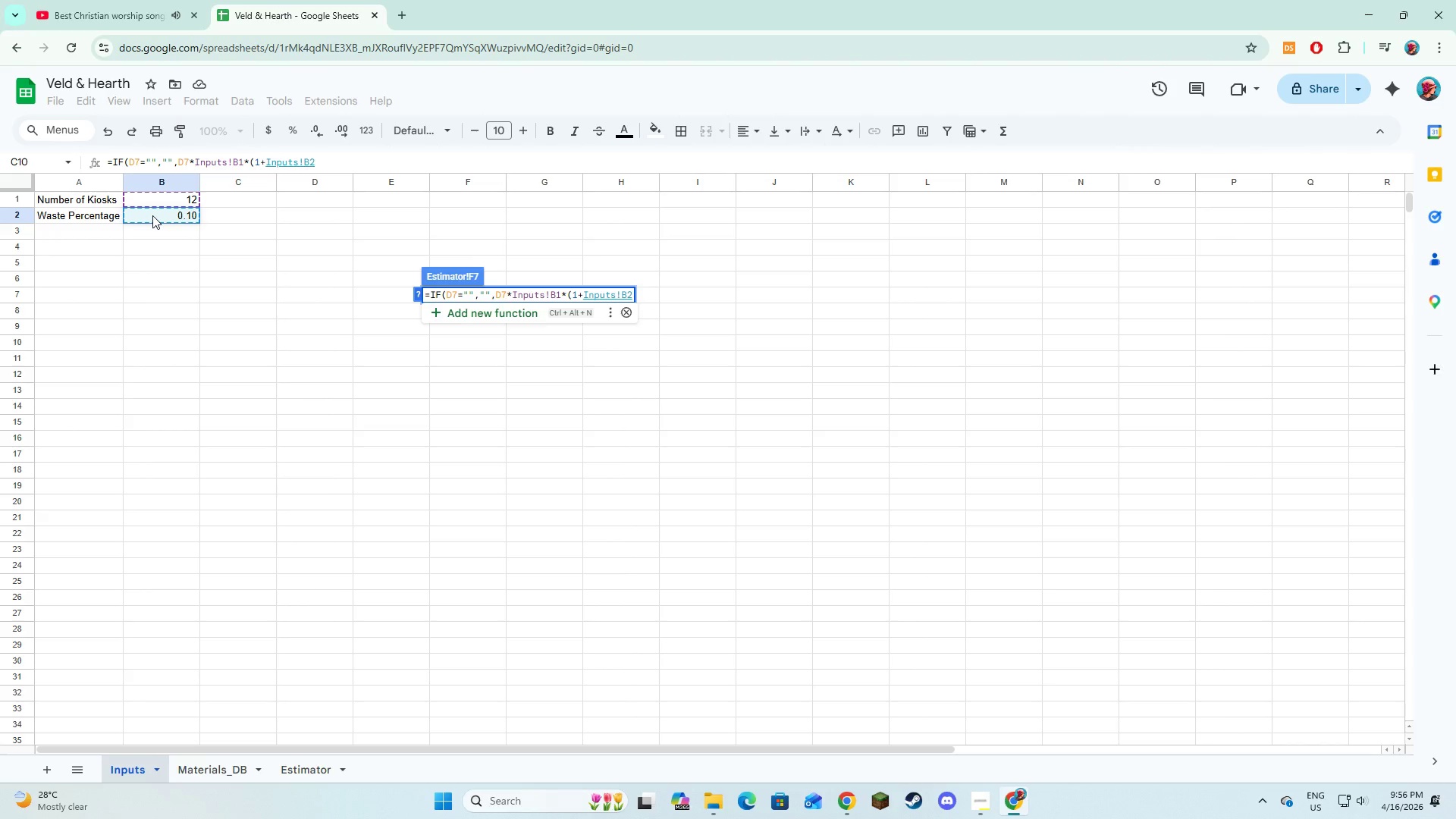 
type()))
 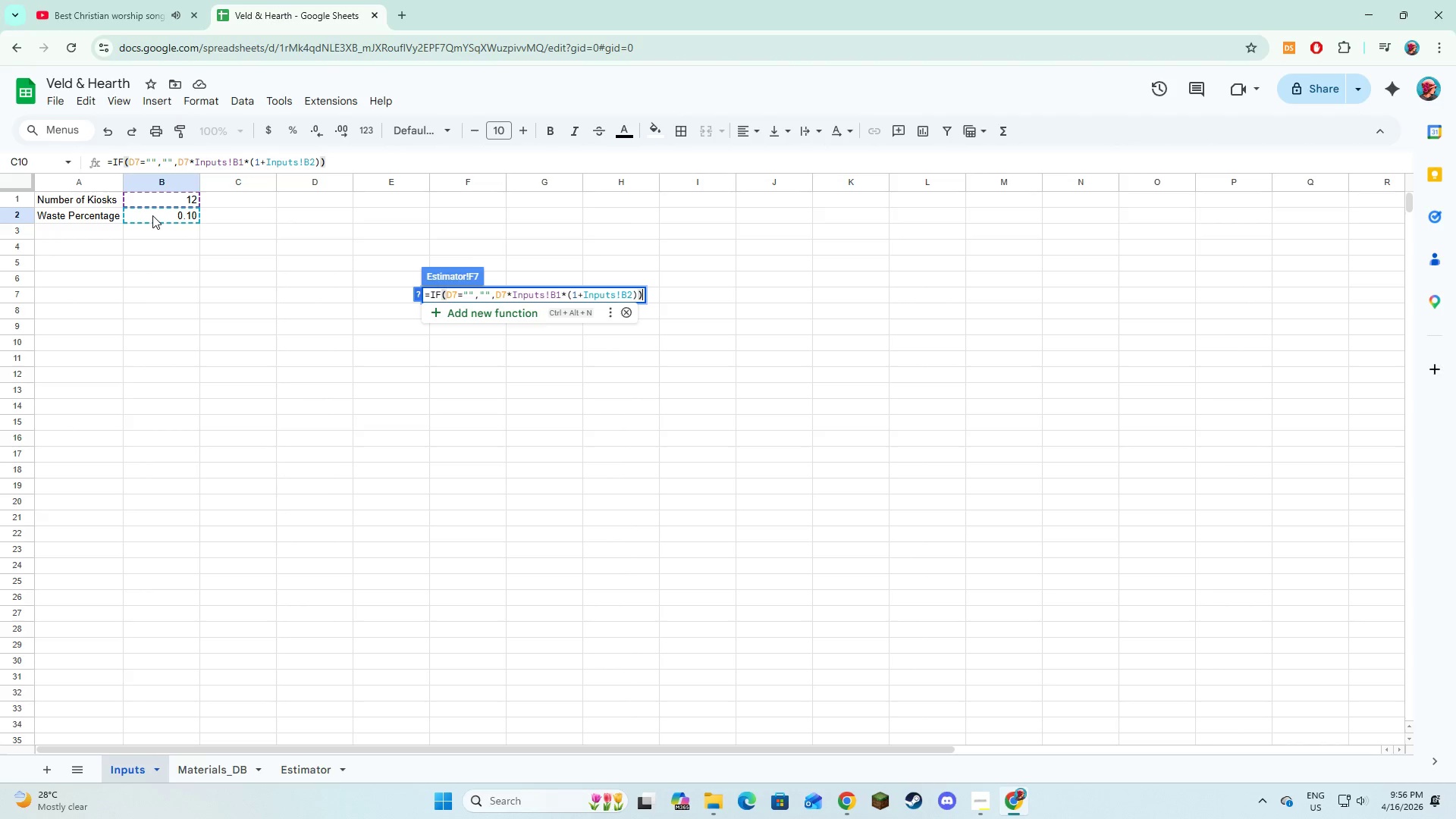 
key(Enter)
 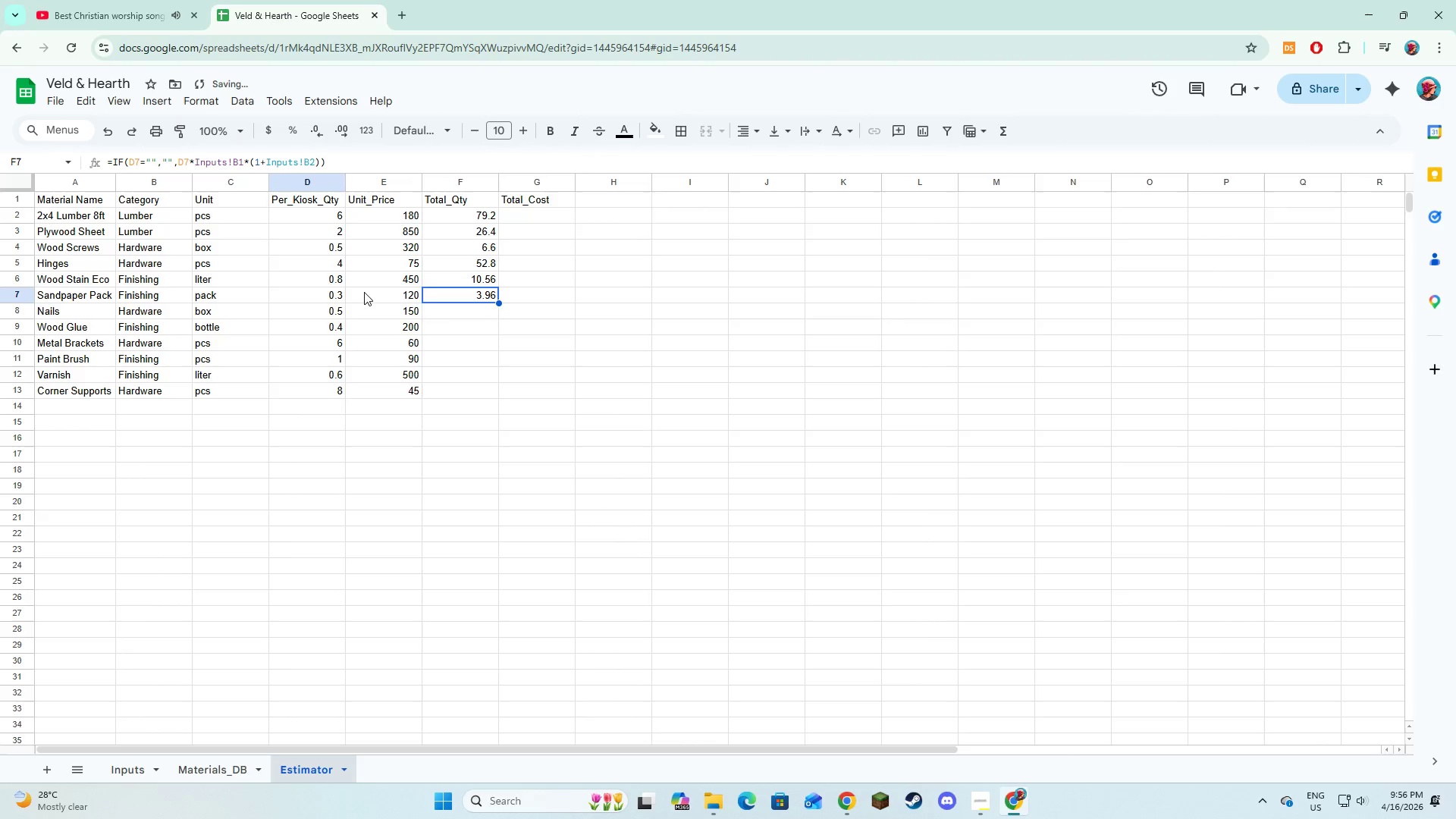 
left_click([439, 308])
 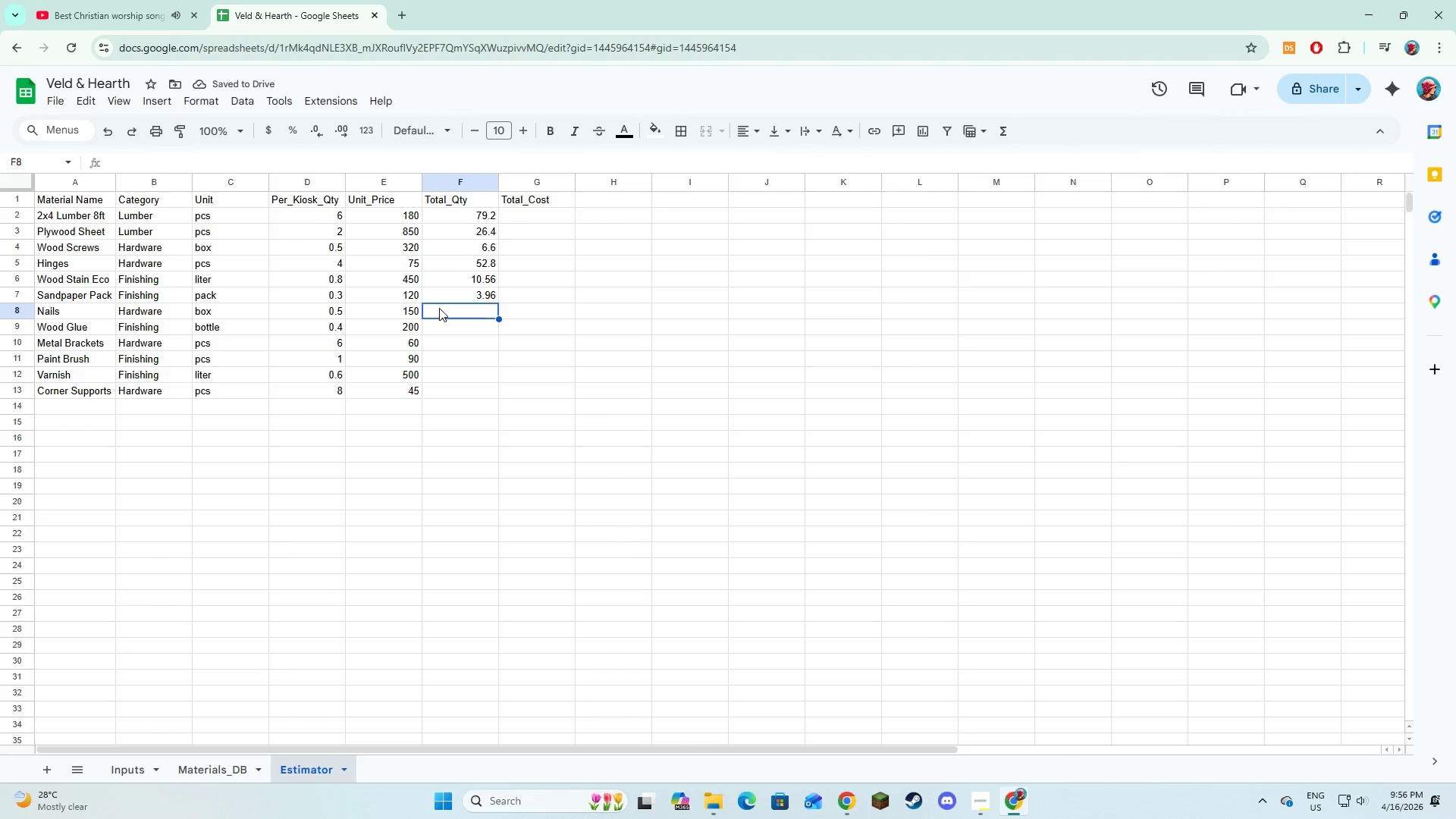 
type(=if()
 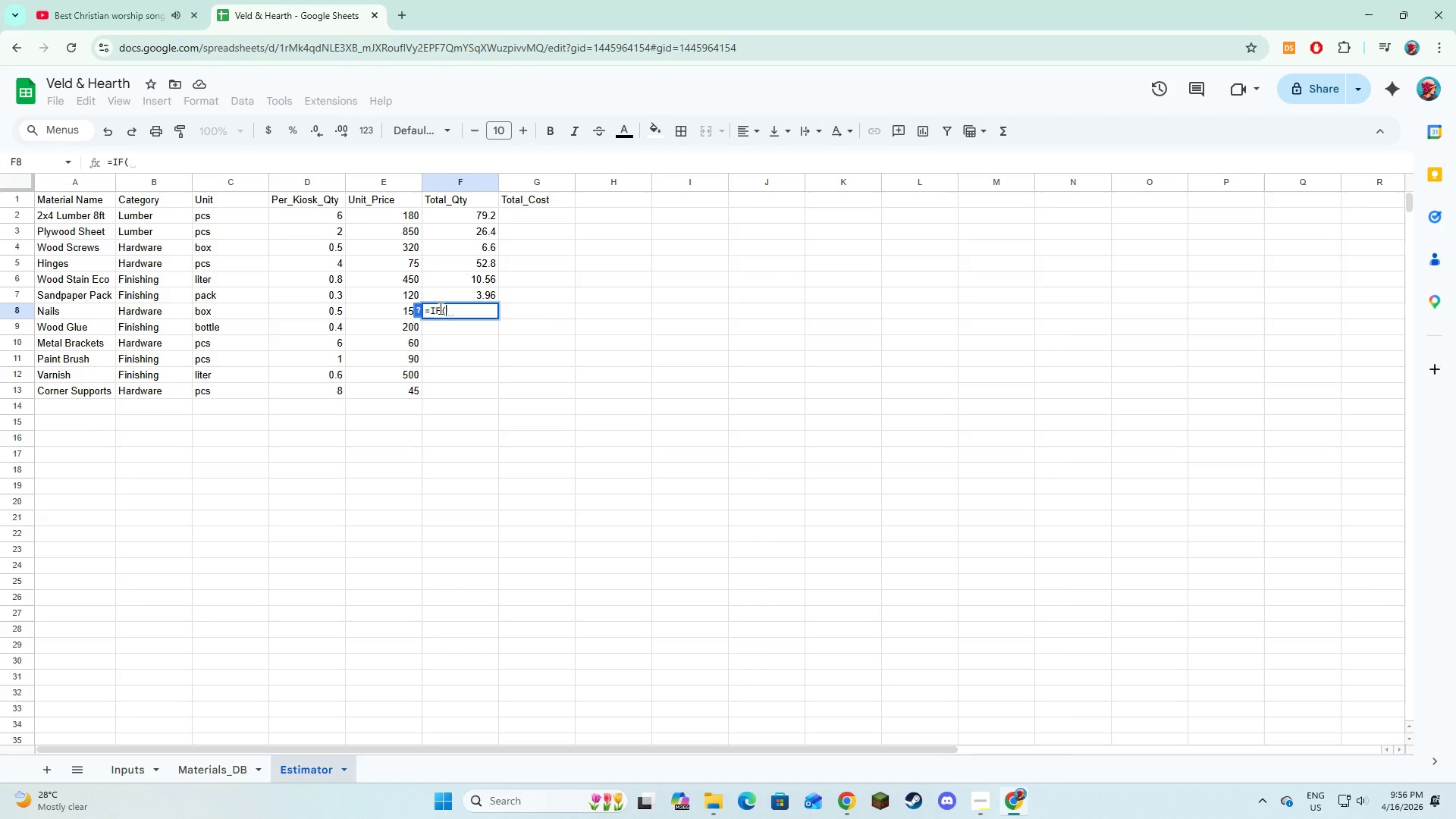 
left_click([333, 309])
 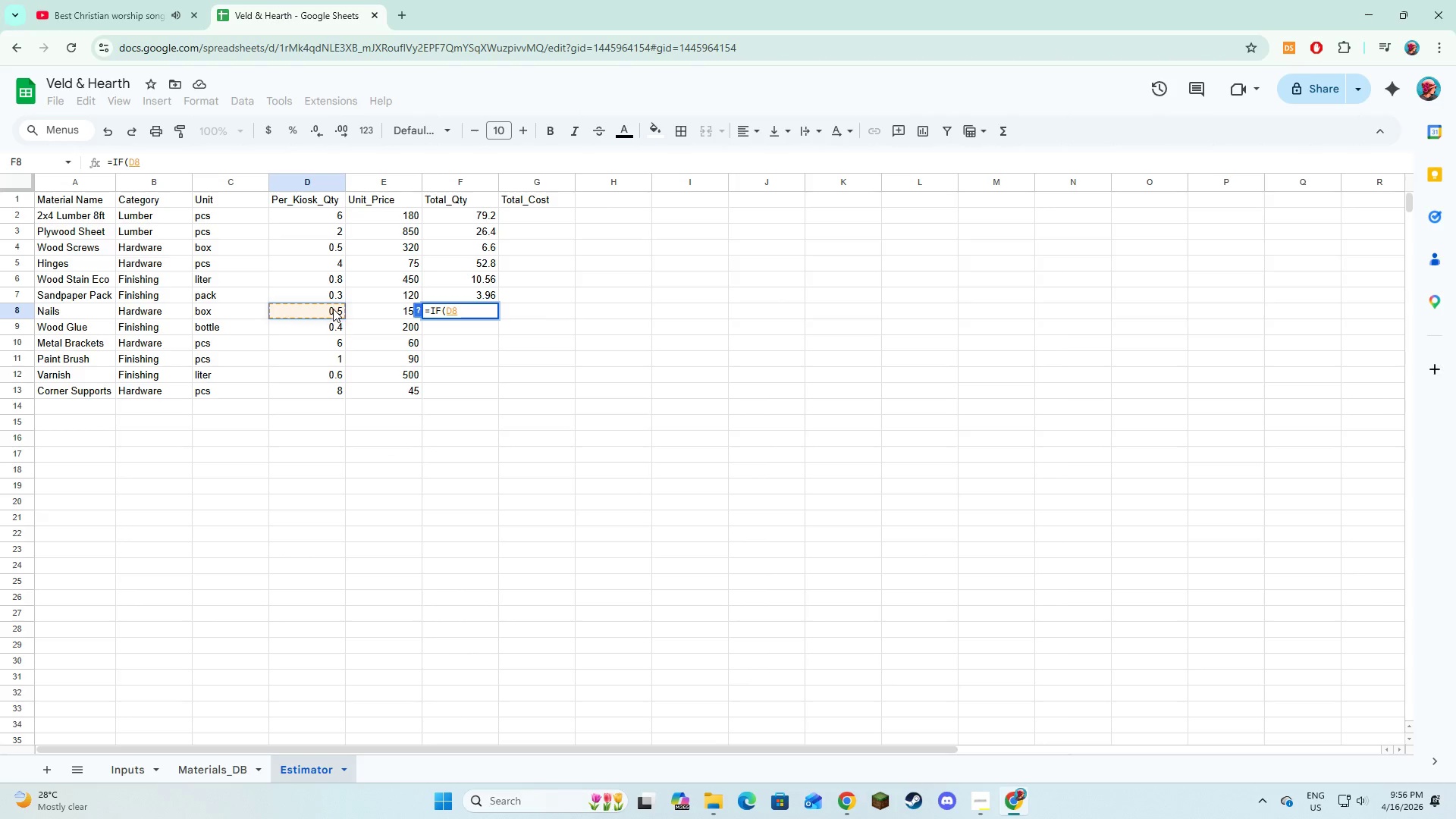 
key(Equal)
 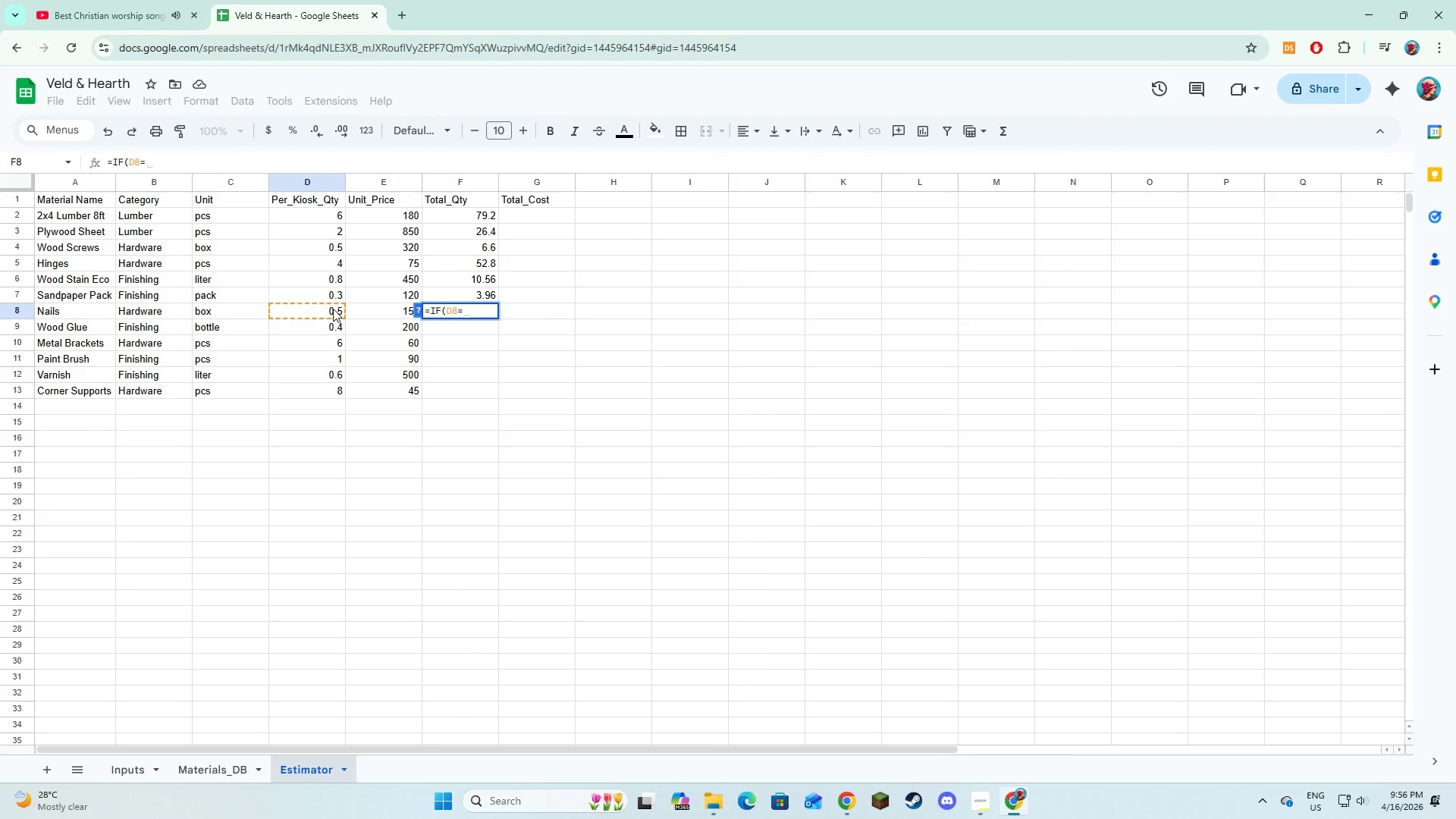 
key(Shift+Quote)
 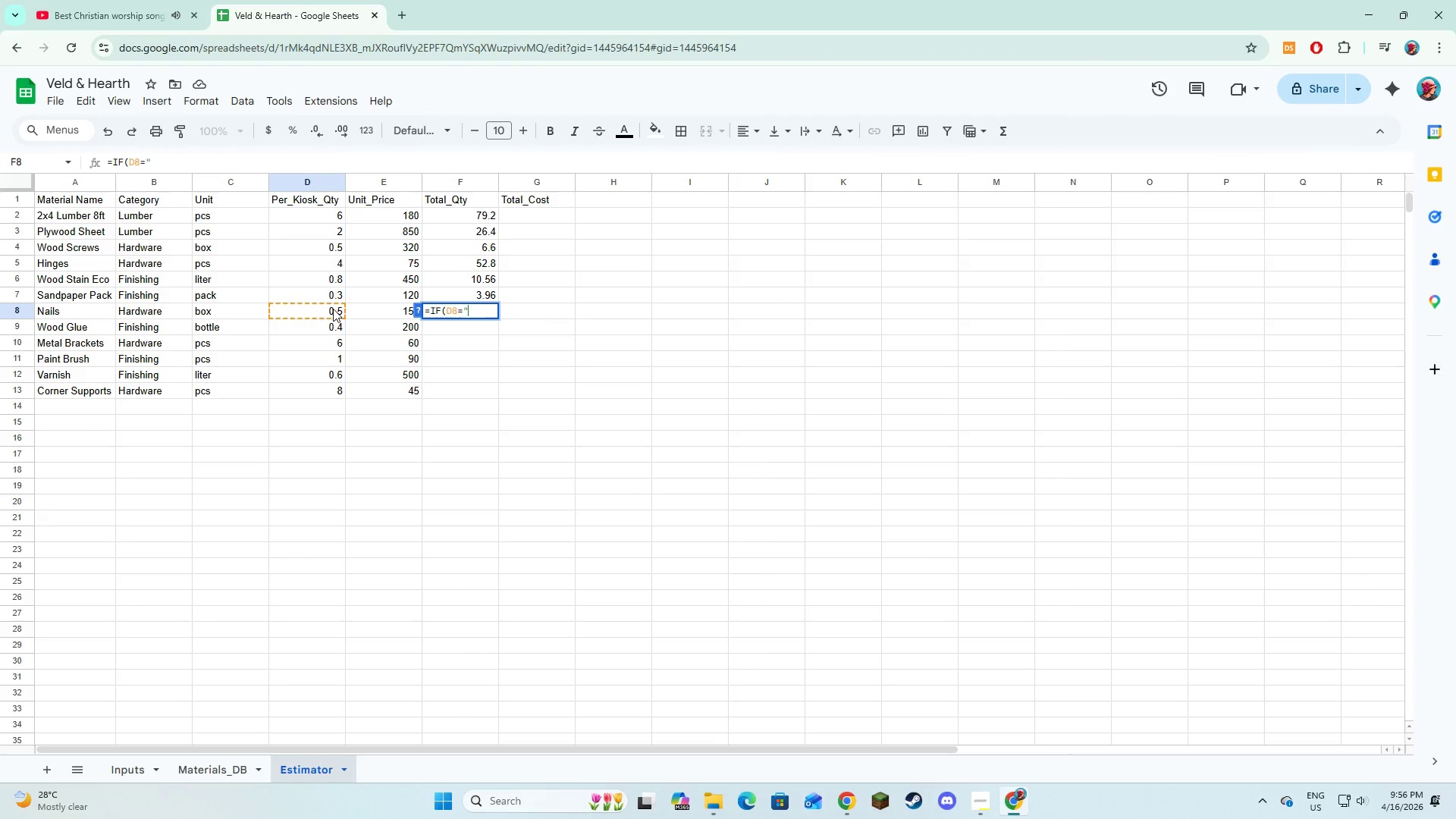 
key(Shift+Quote)
 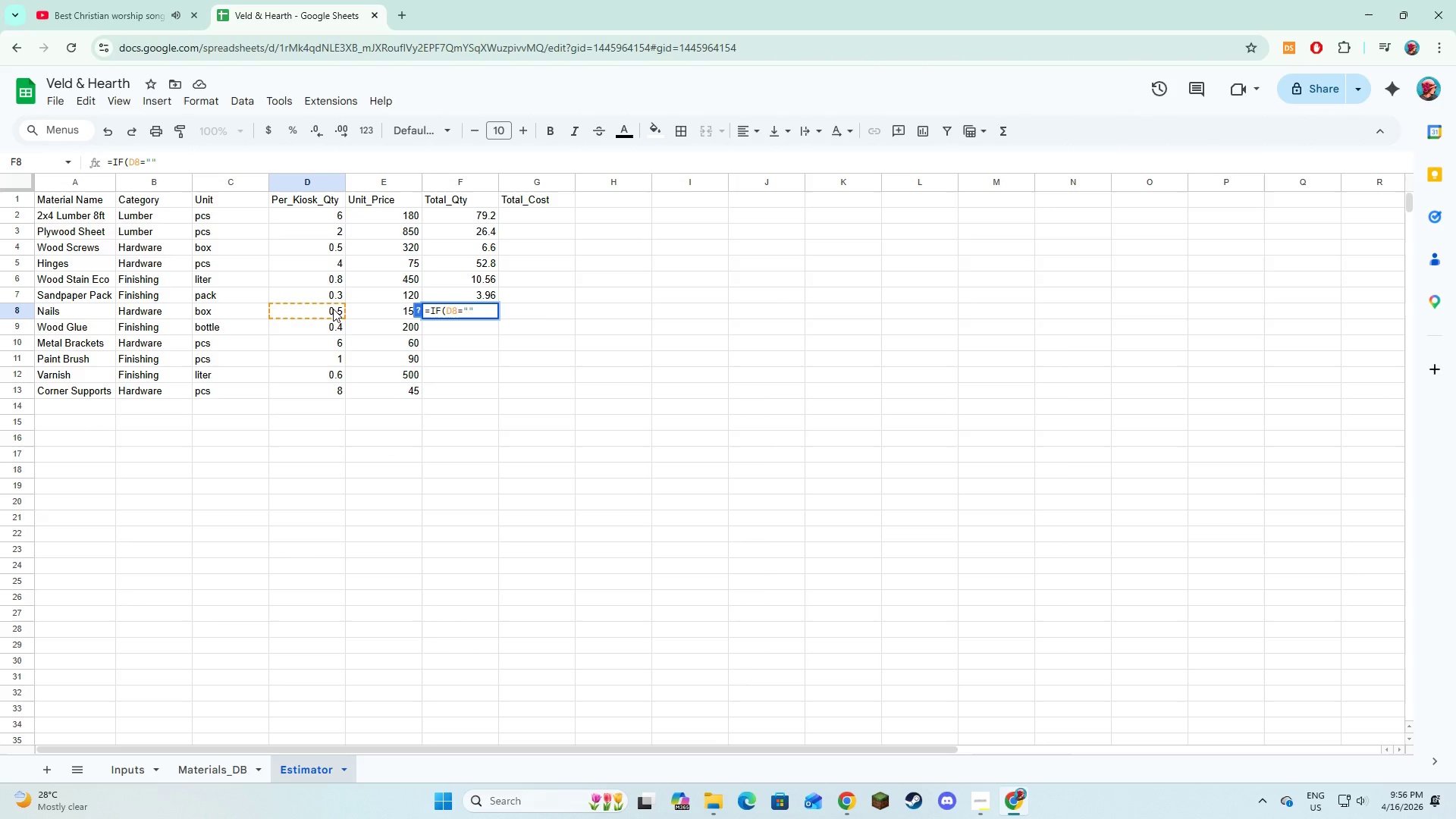 
key(Comma)
 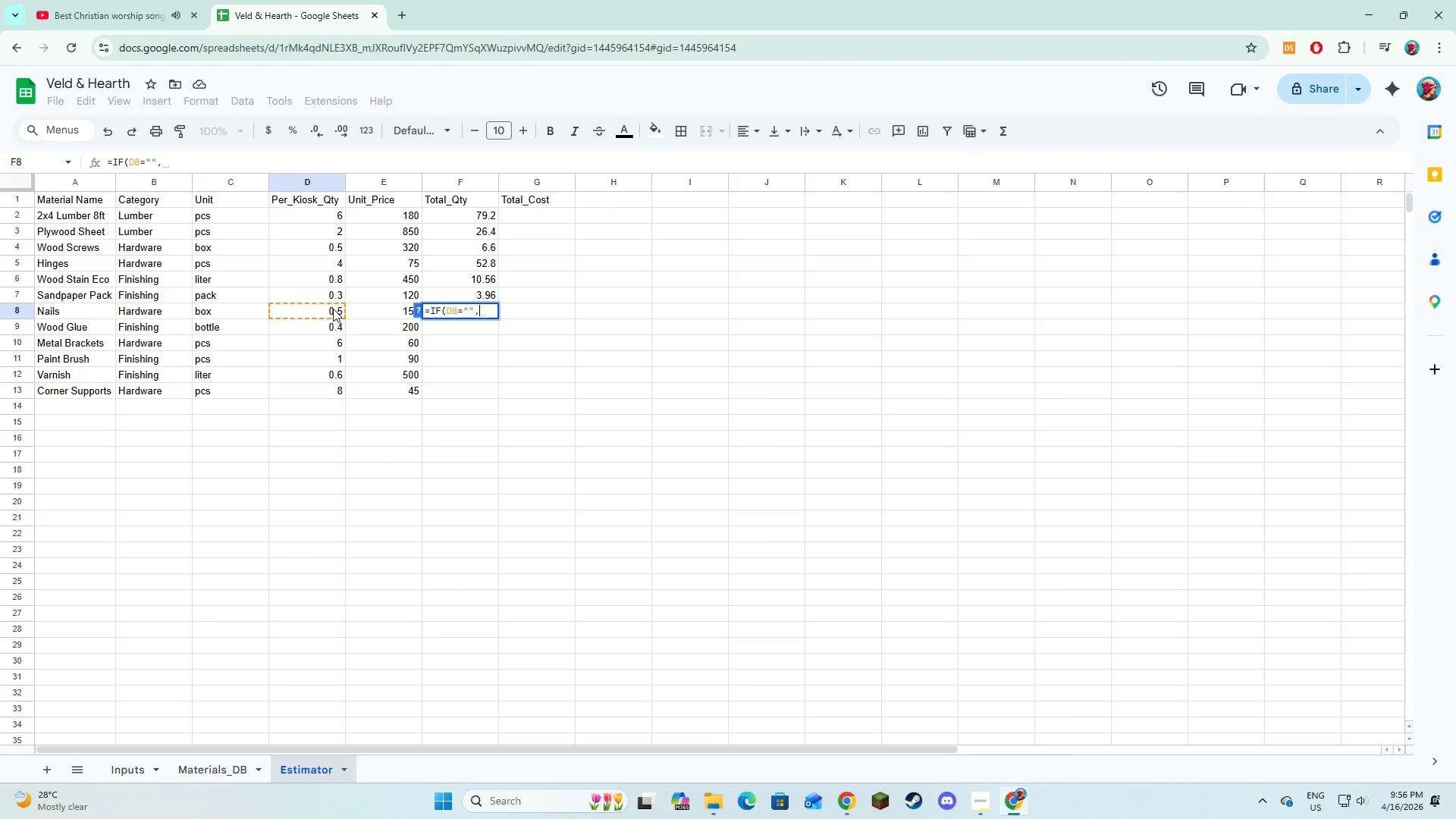 
key(Shift+Quote)
 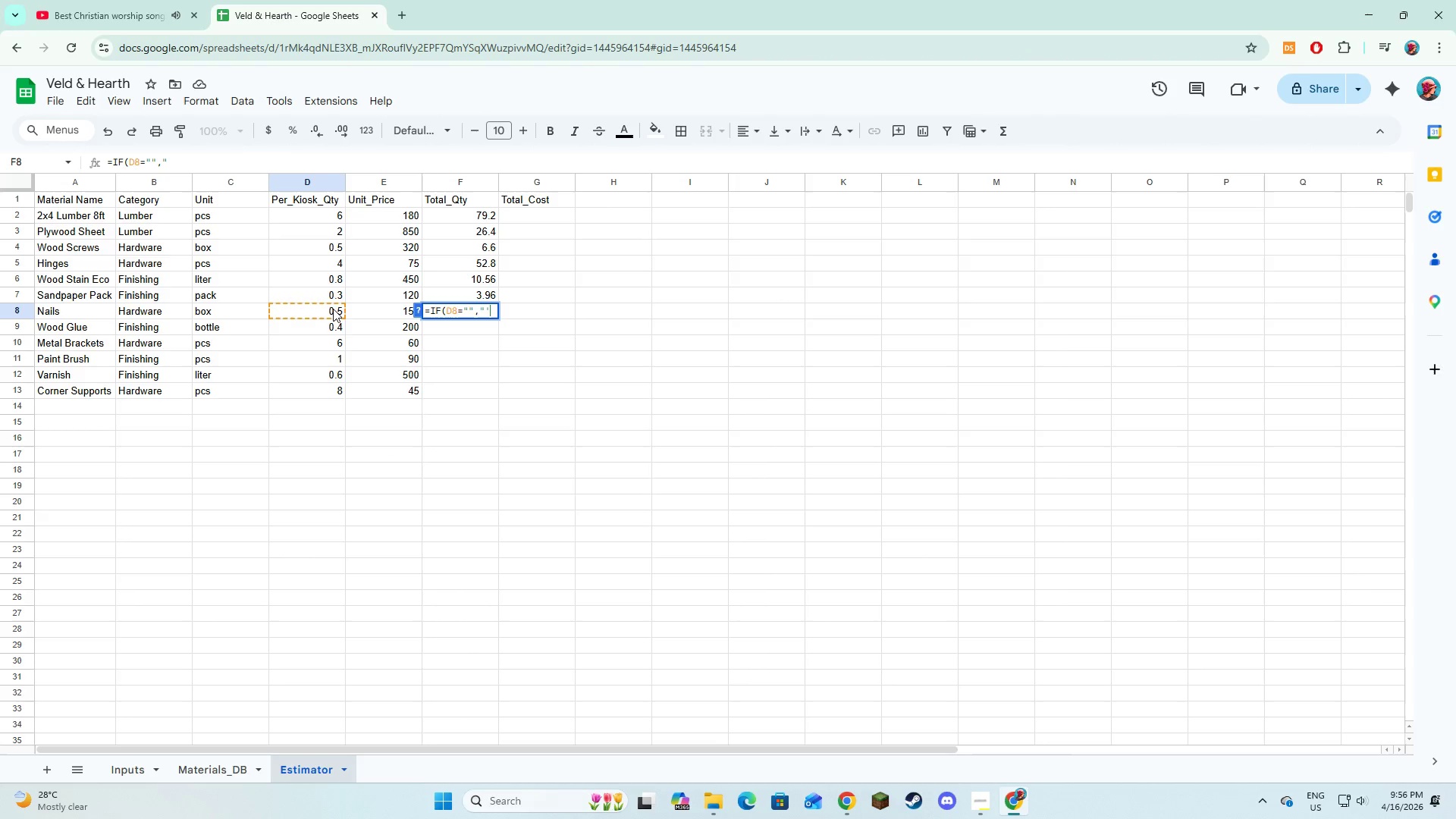 
key(Quote)
 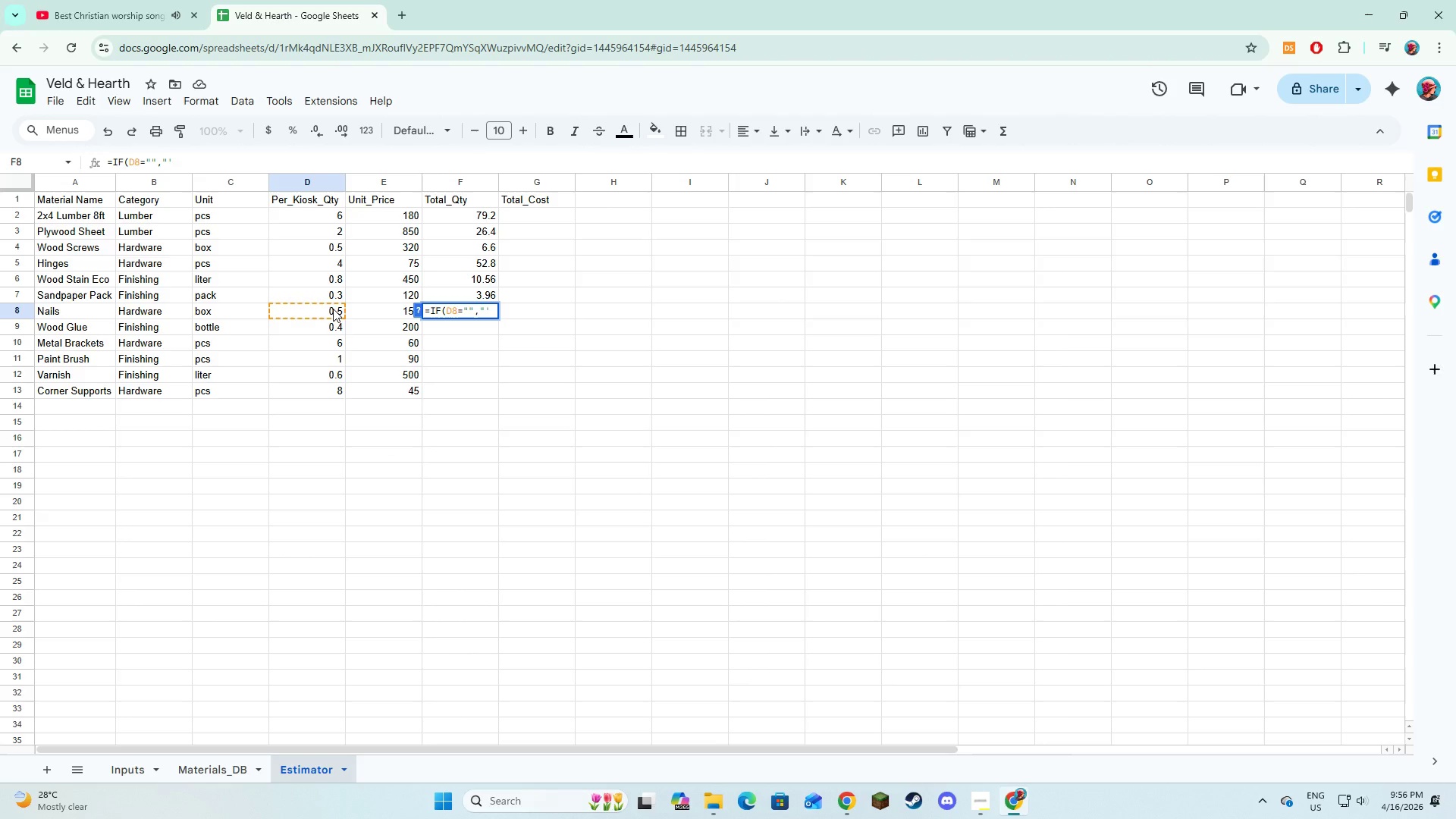 
key(Backspace)
 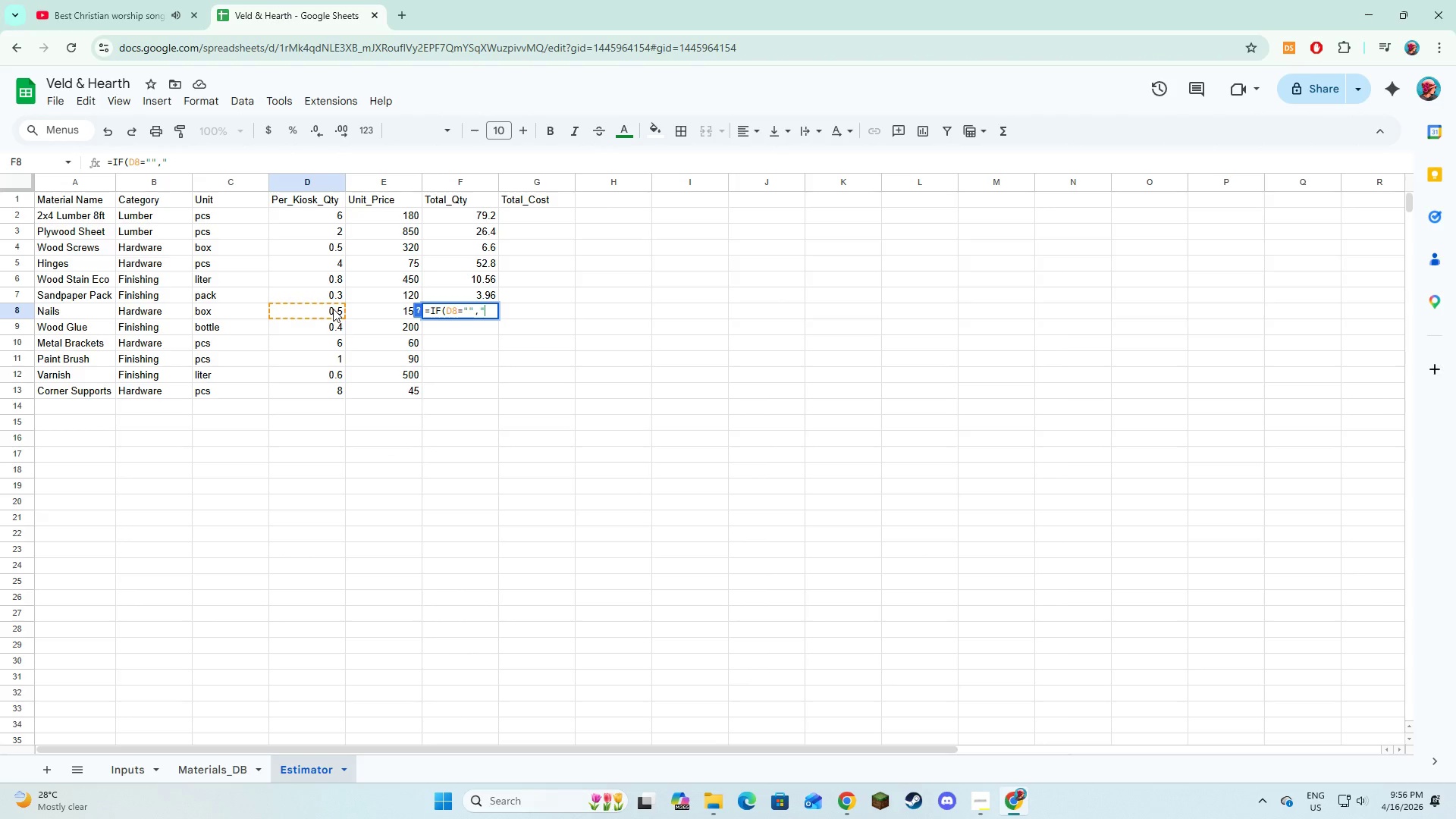 
key(Shift+ShiftRight)
 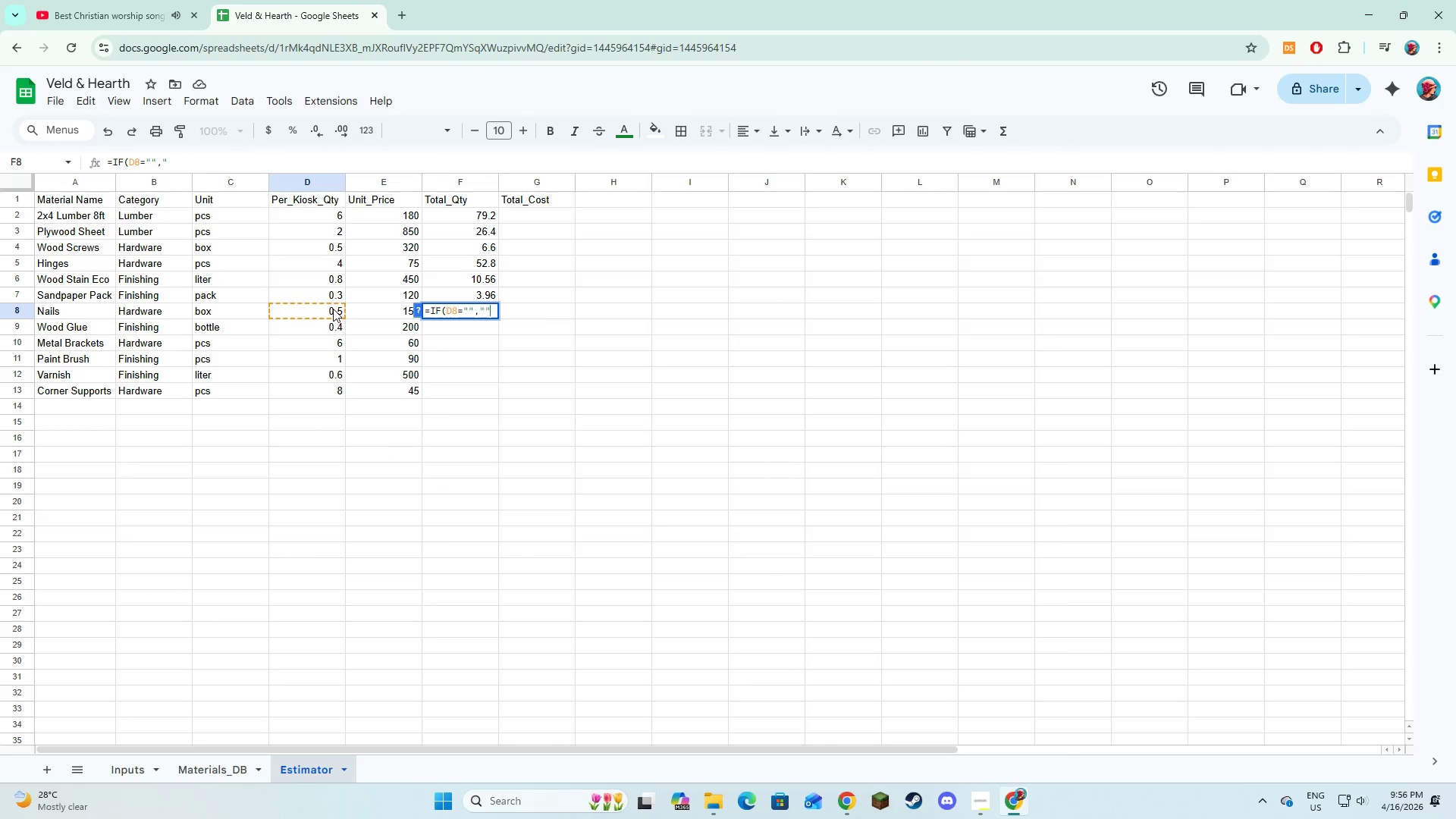 
key(Shift+Quote)
 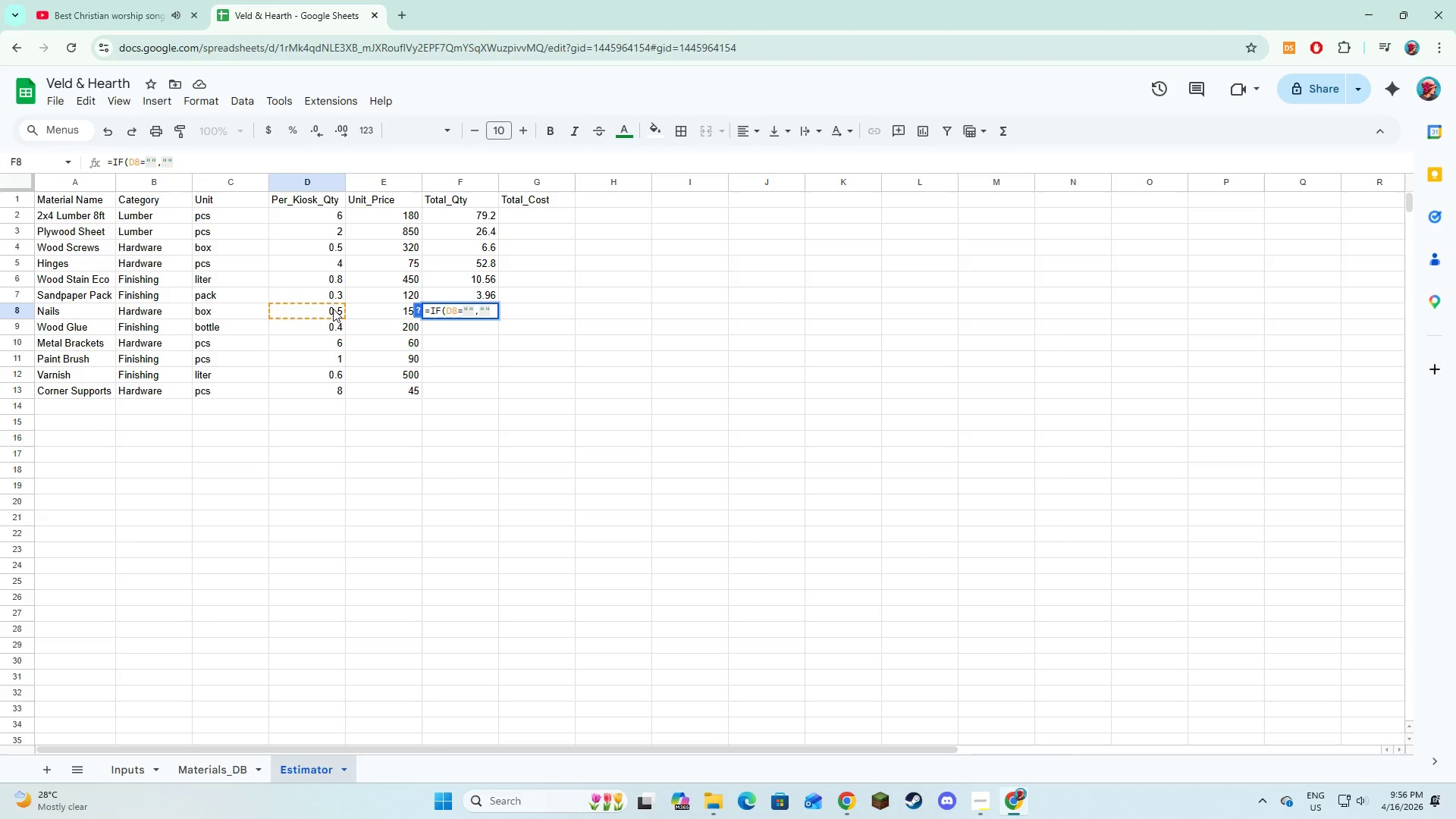 
key(Comma)
 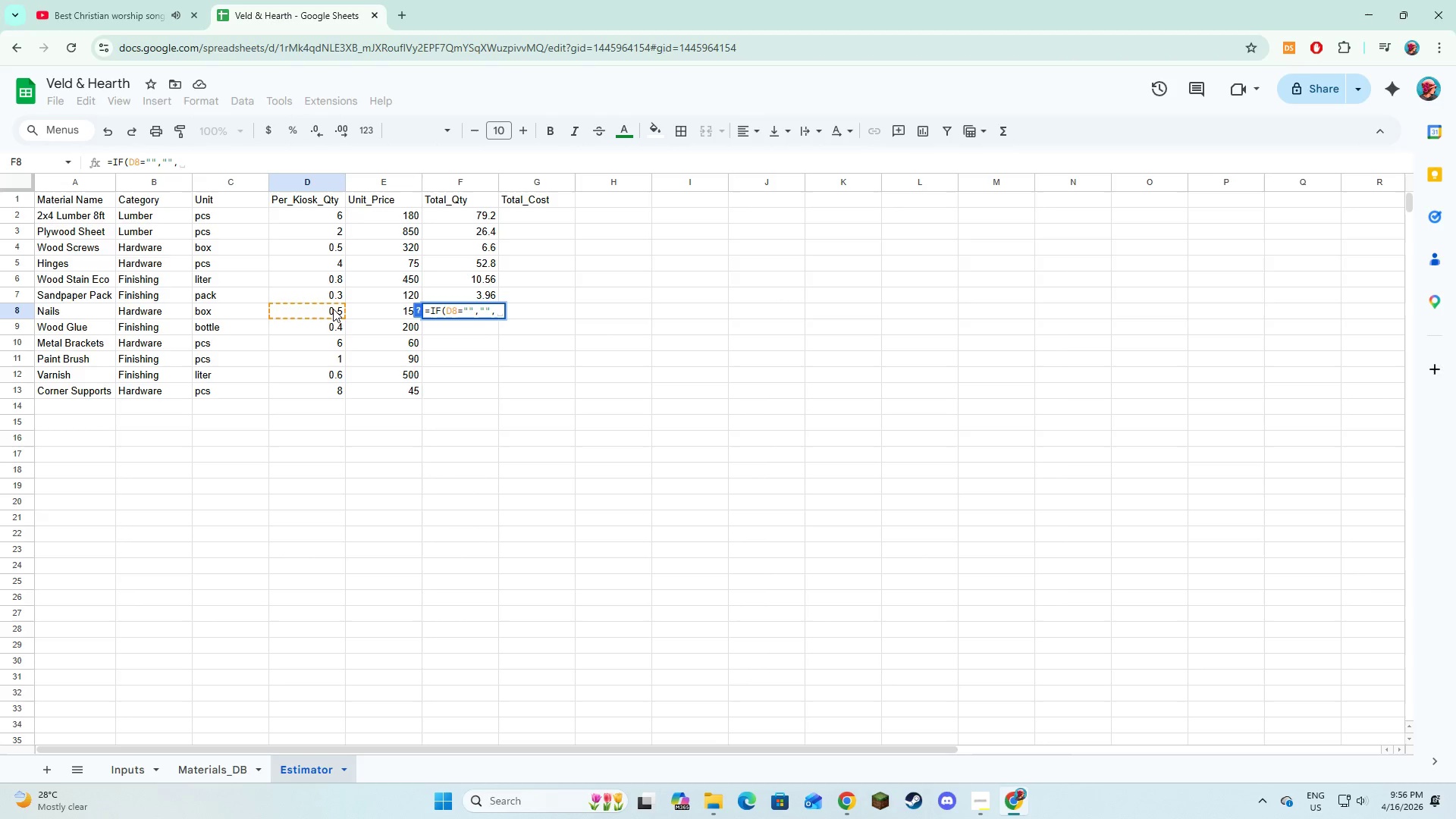 
left_click([333, 309])
 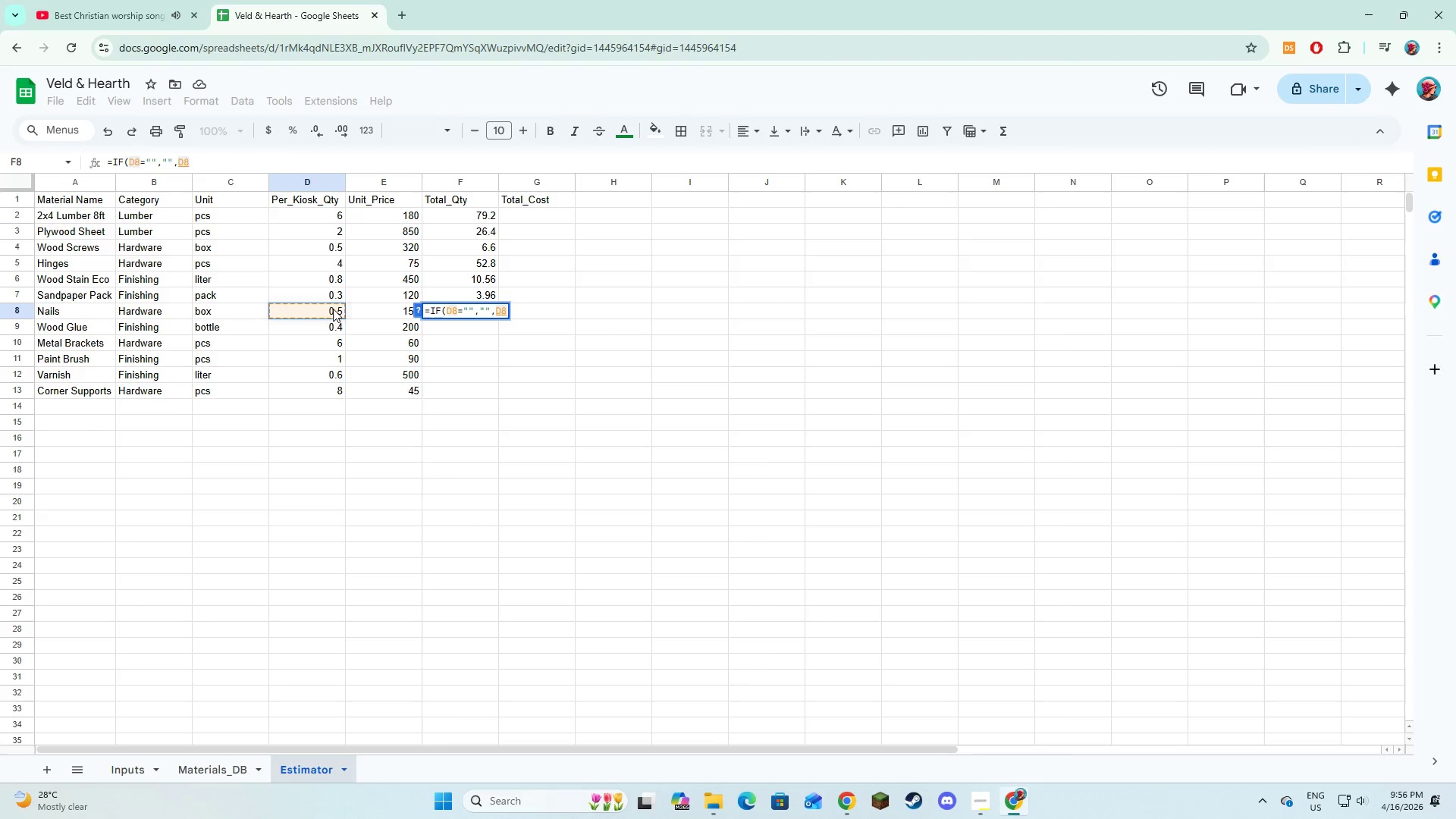 
key(Shift+8)
 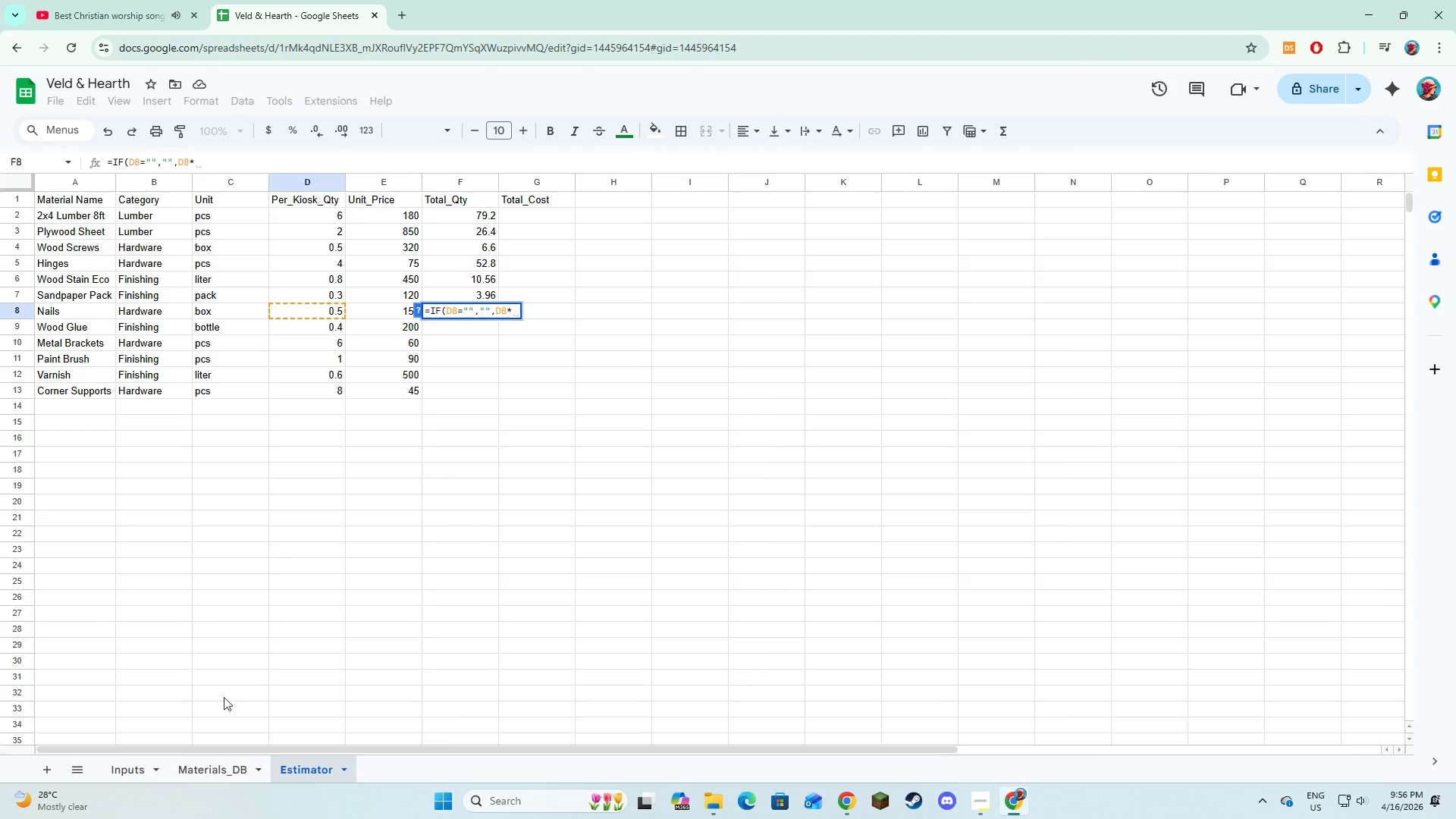 
left_click([116, 782])
 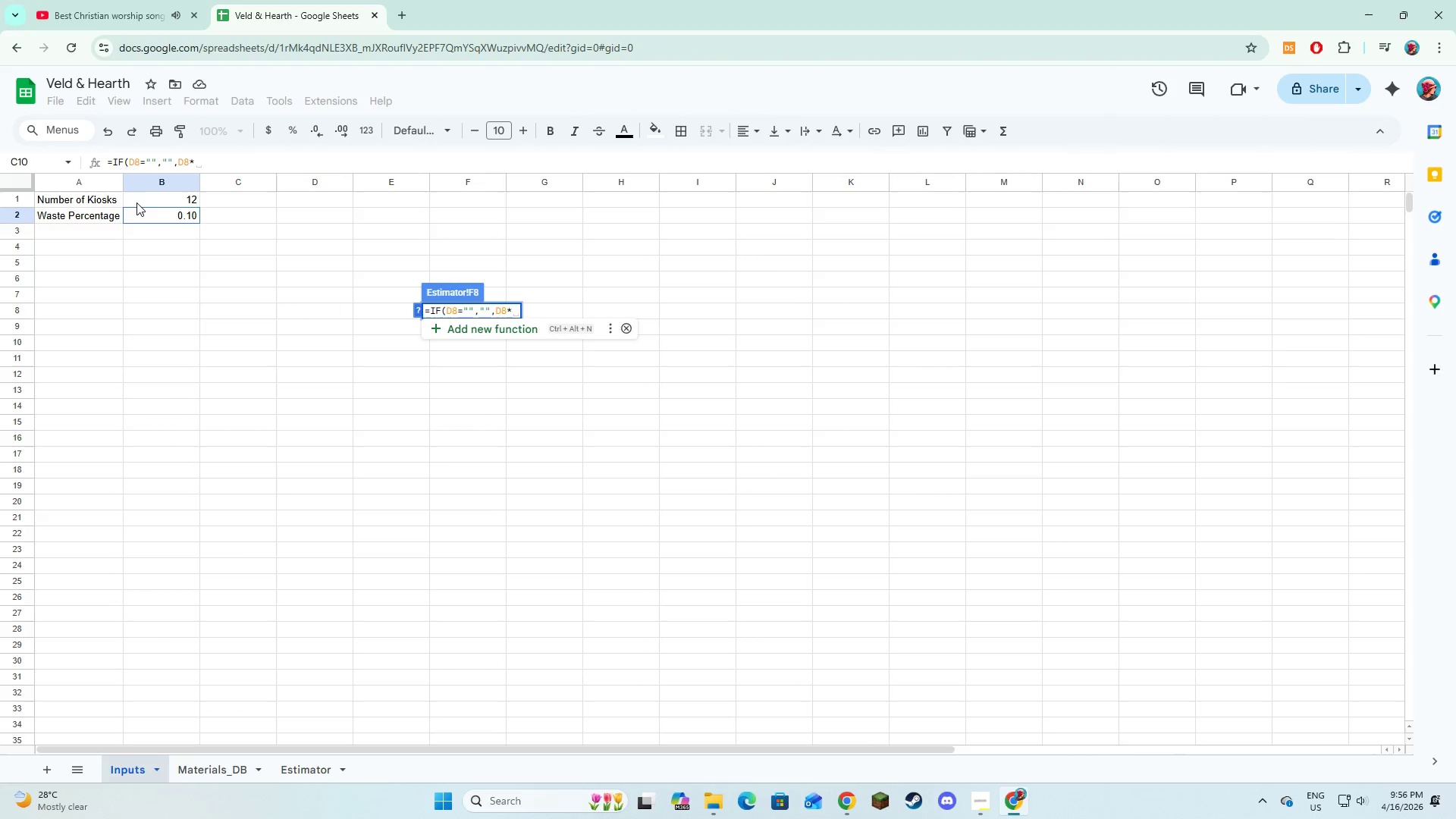 
left_click([138, 199])
 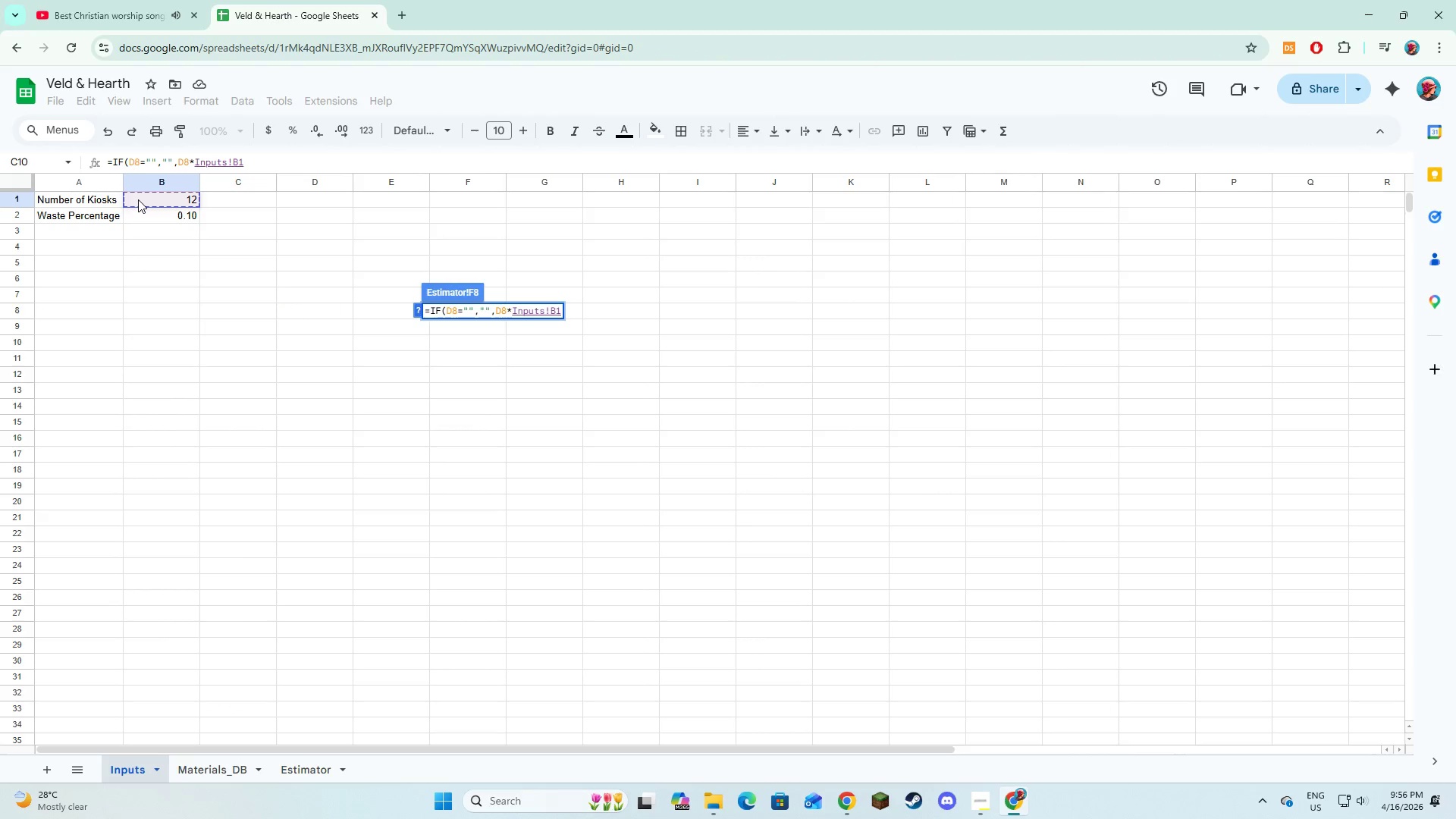 
type(*(1+)
 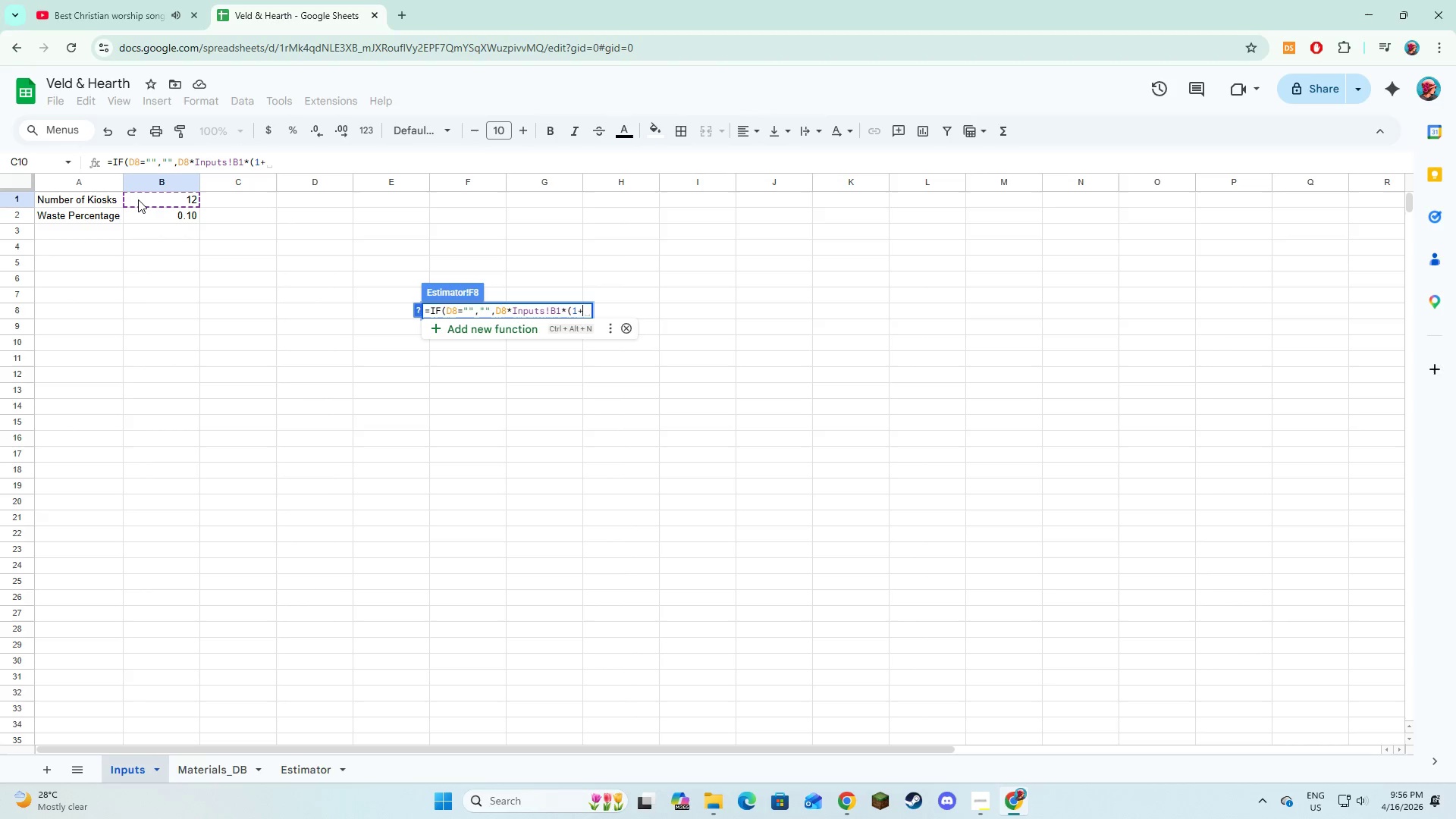 
wait(7.47)
 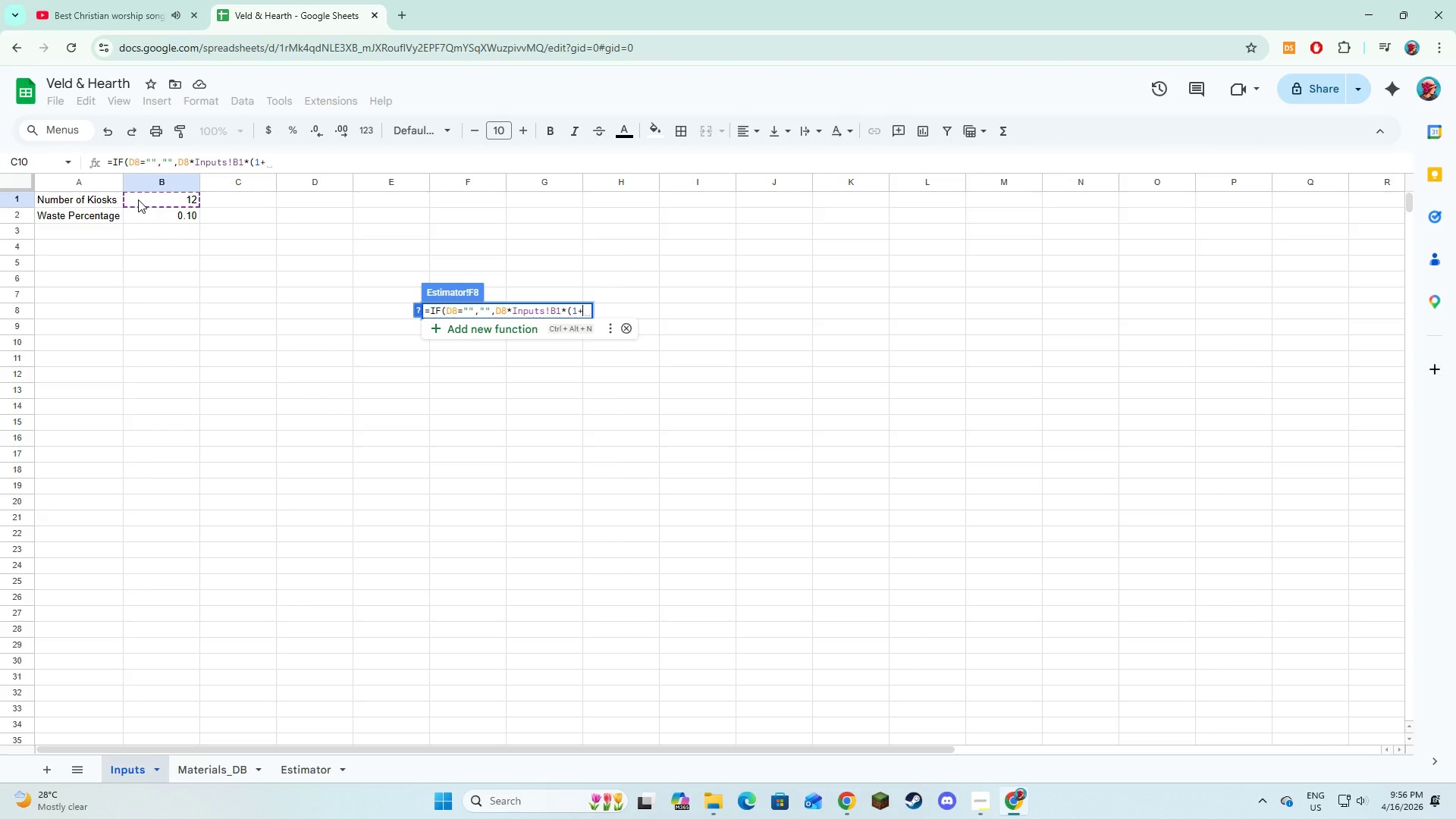 
left_click([143, 214])
 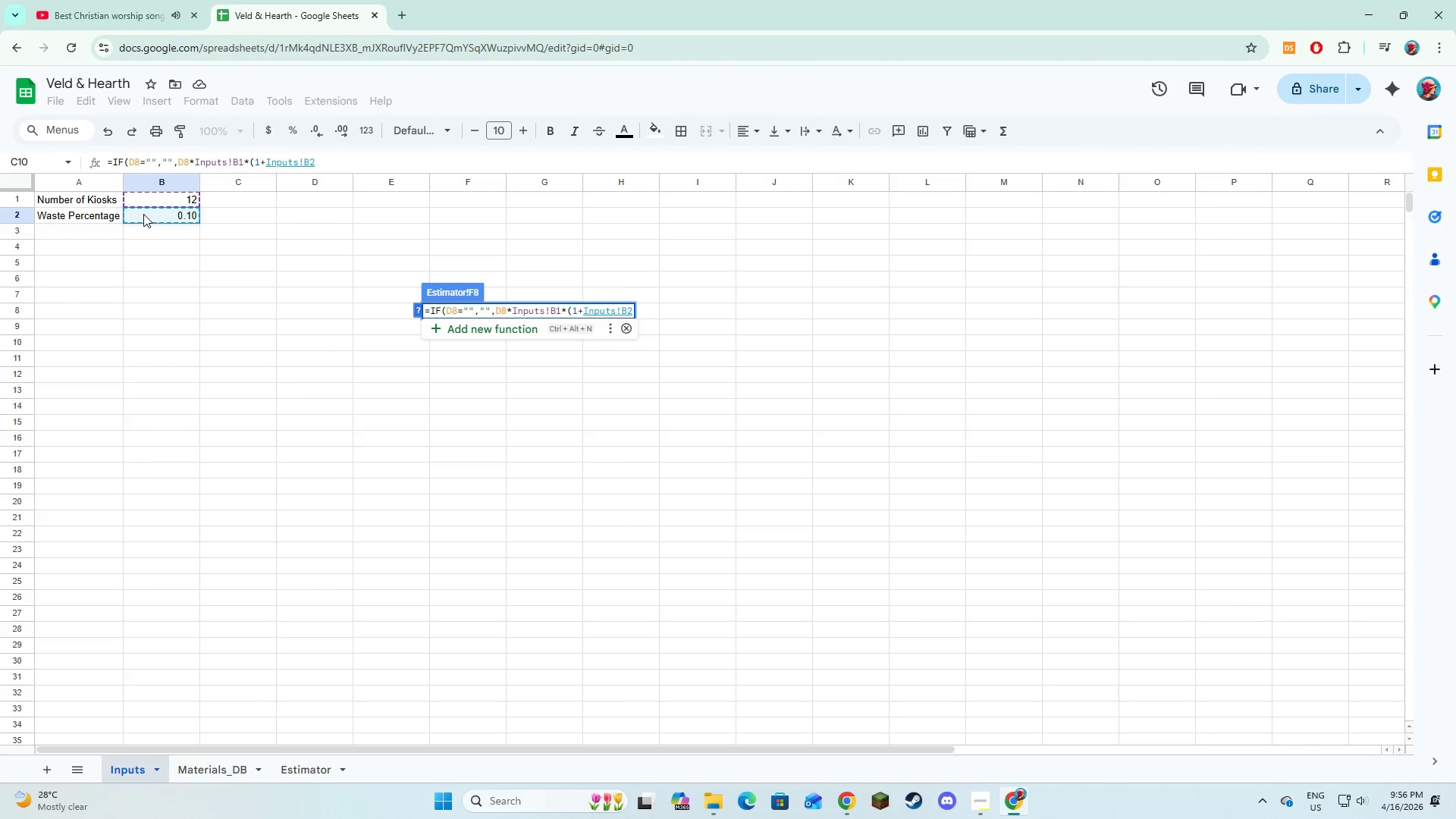 
type()))
 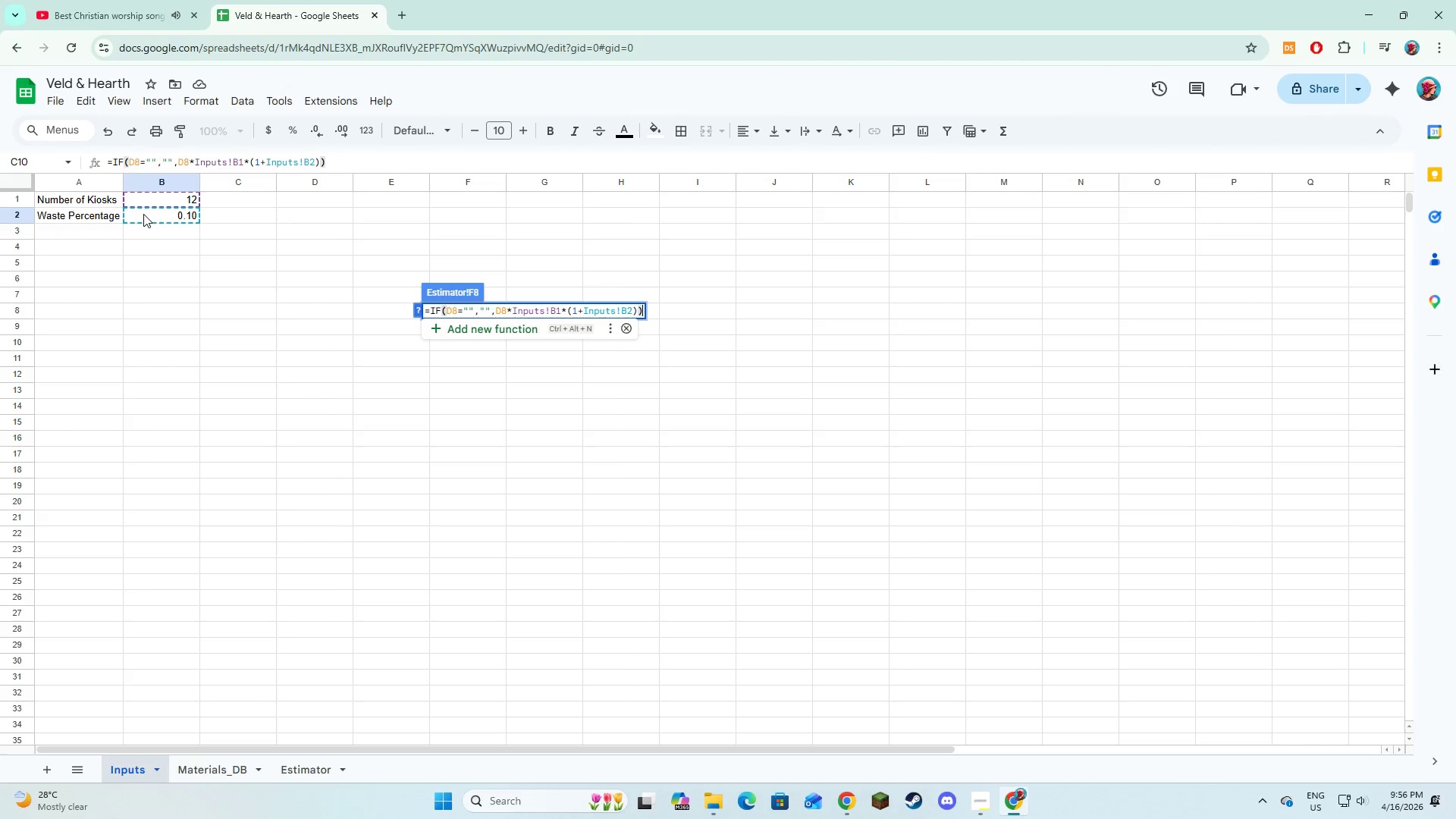 
key(Enter)
 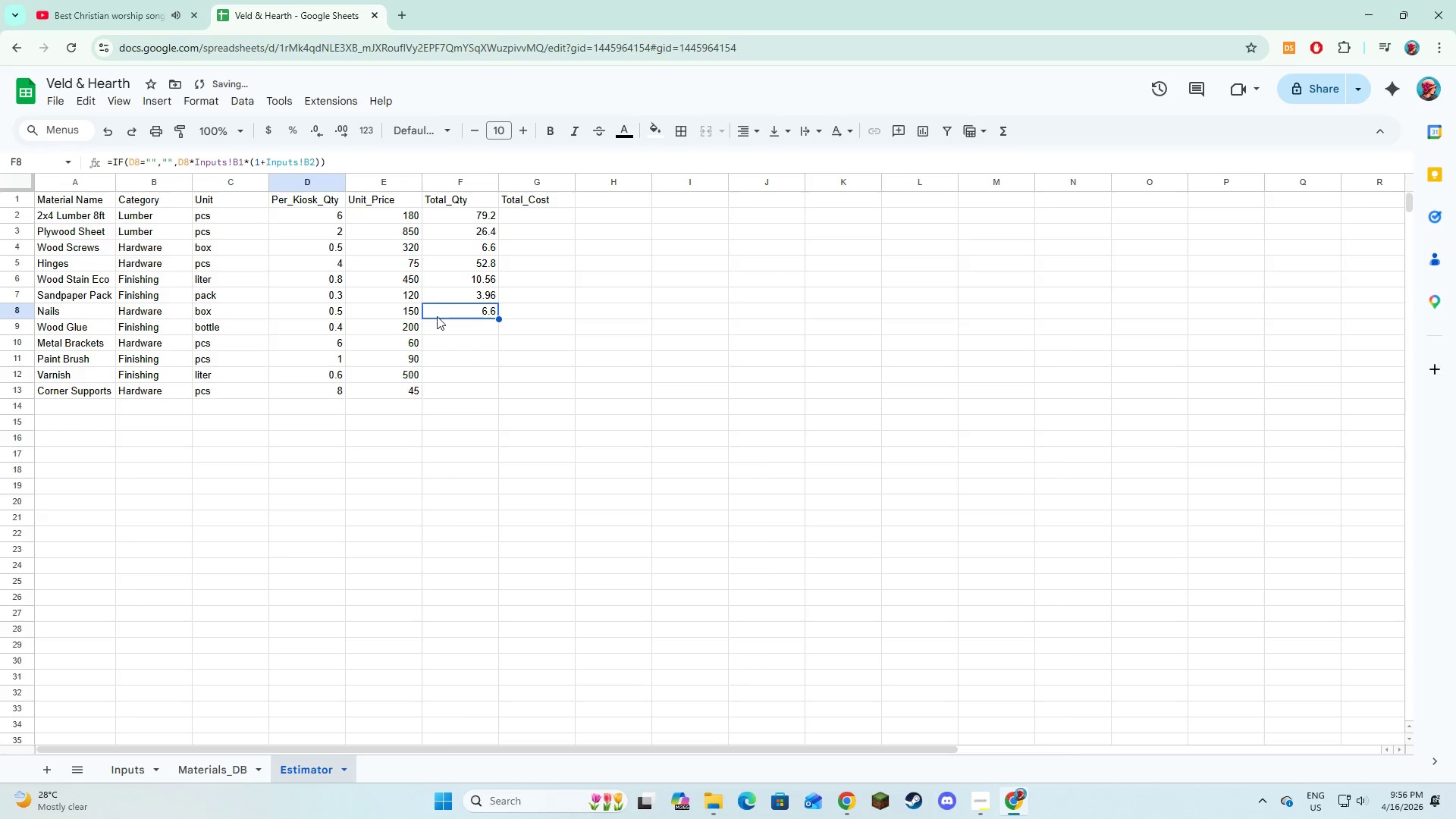 
left_click([440, 323])
 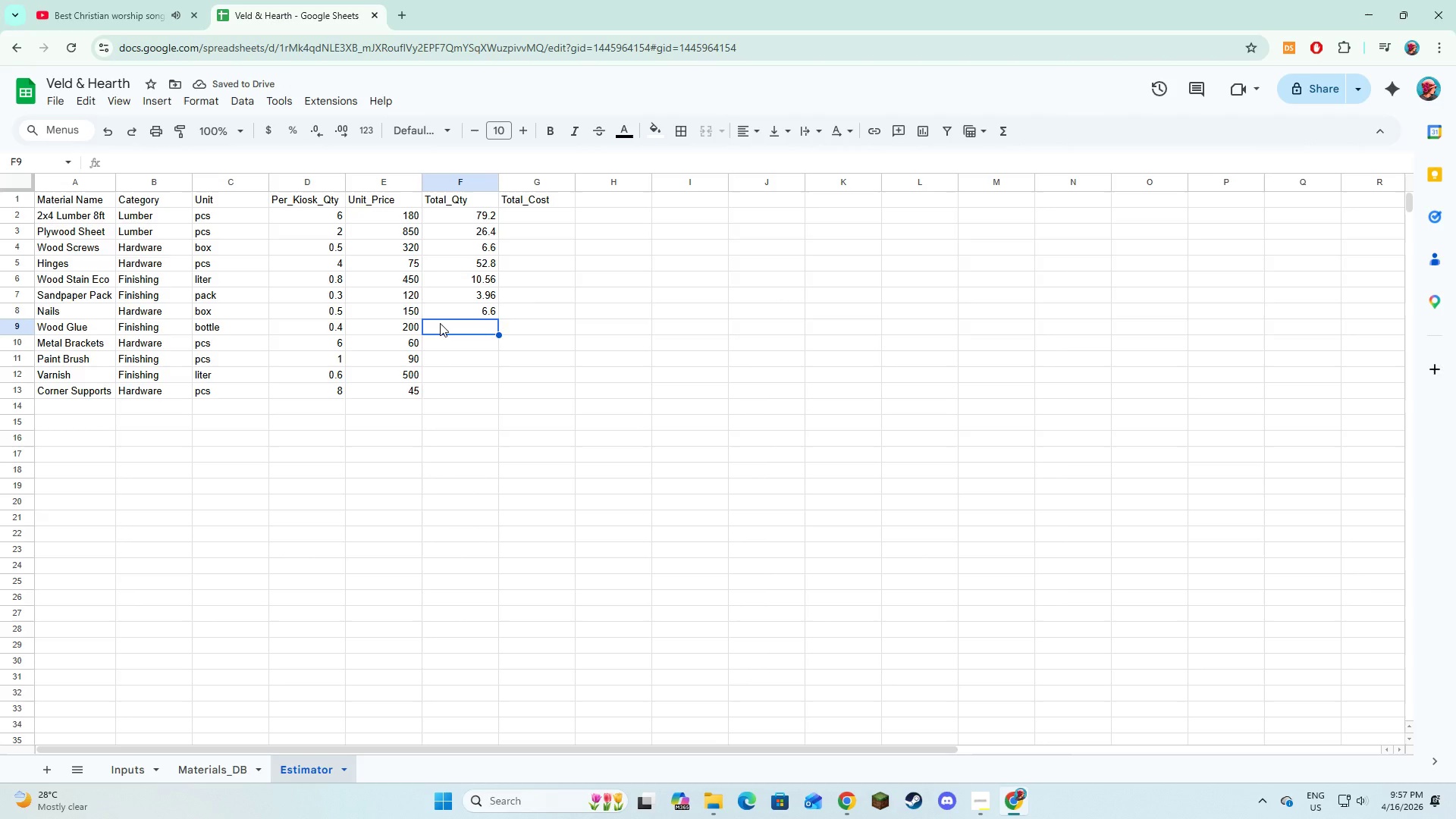 
hold_key(key=ShiftRight, duration=0.34)
 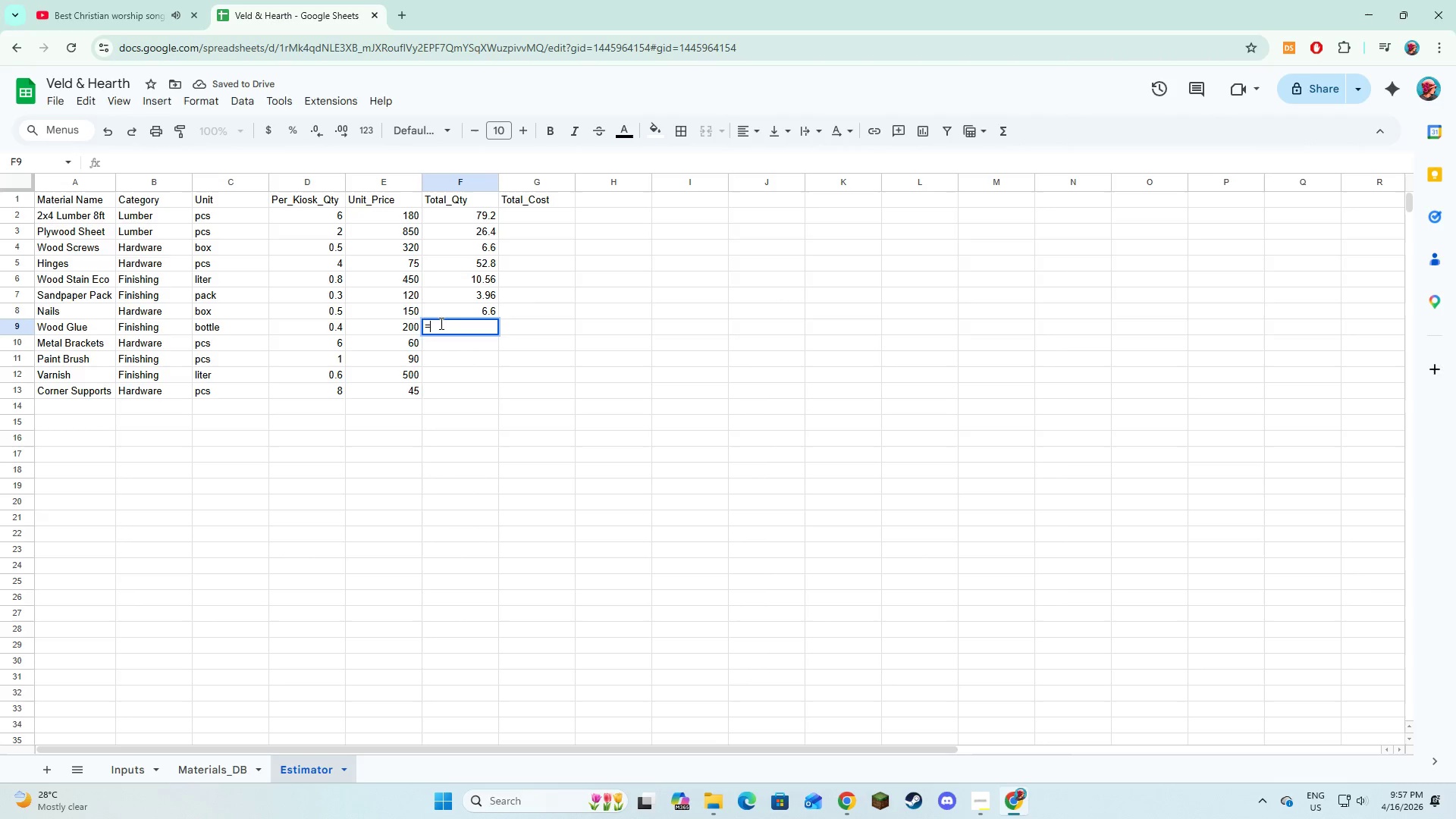 
type(=if()
 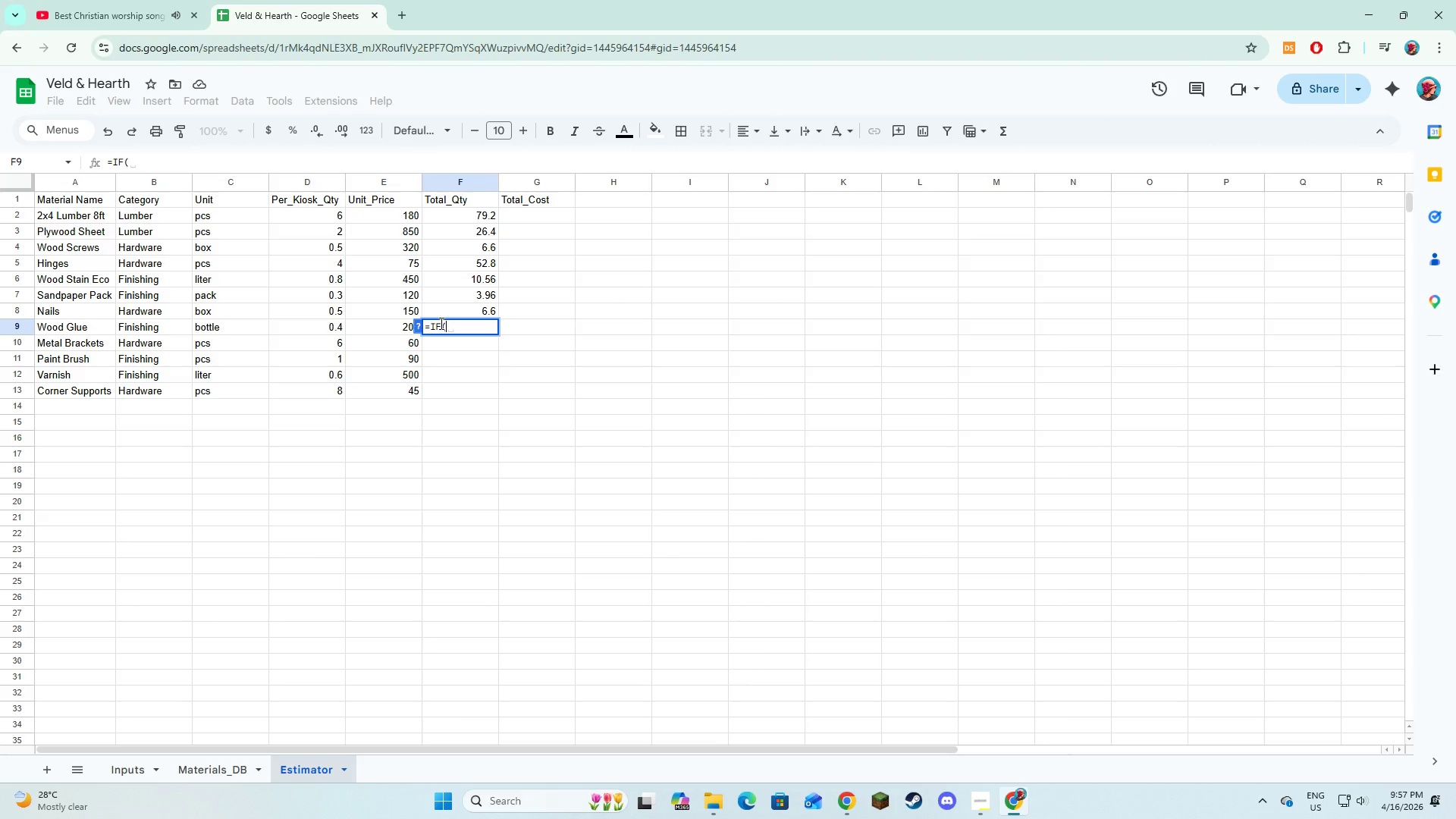 
left_click([334, 327])
 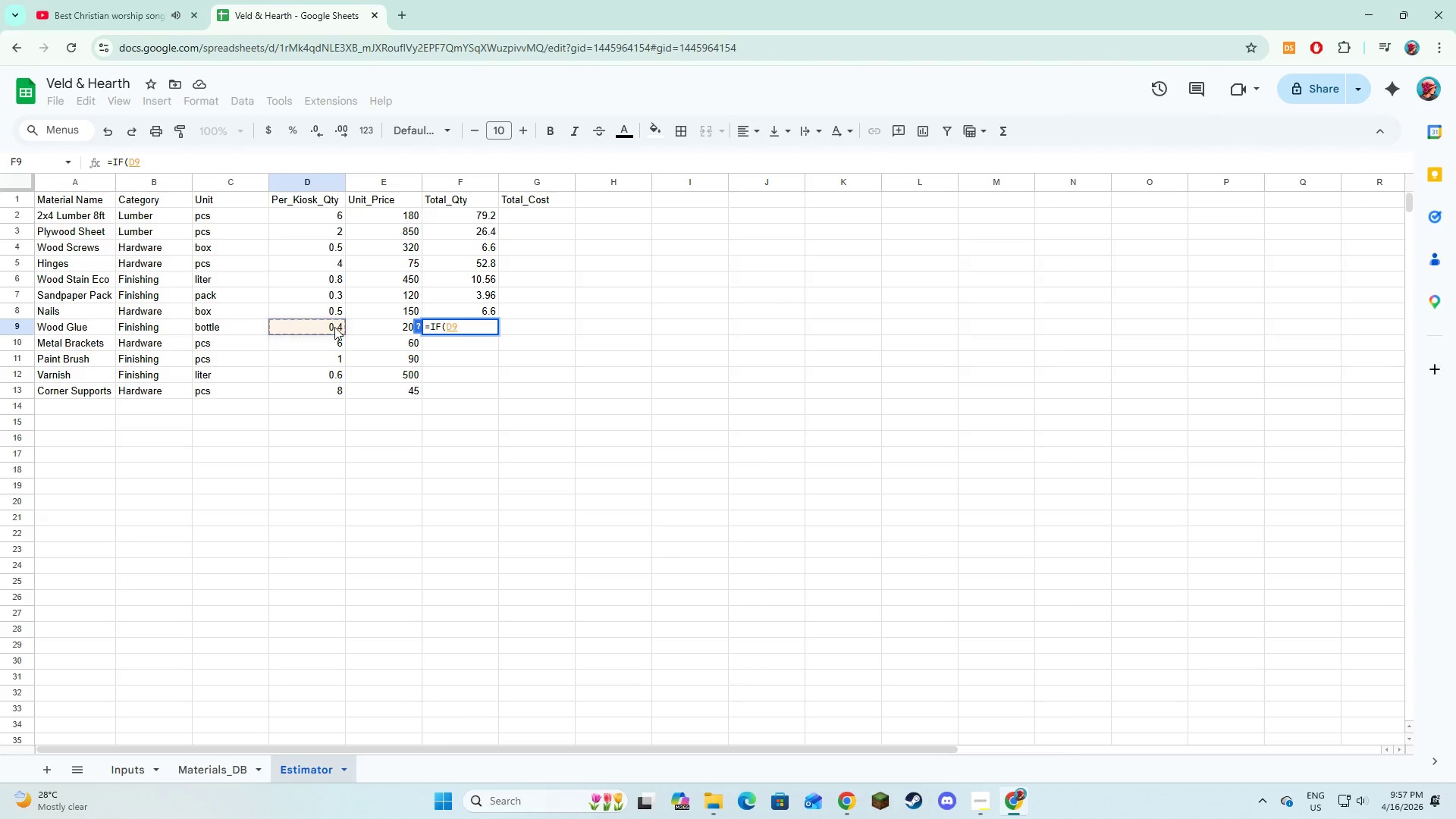 
key(Equal)
 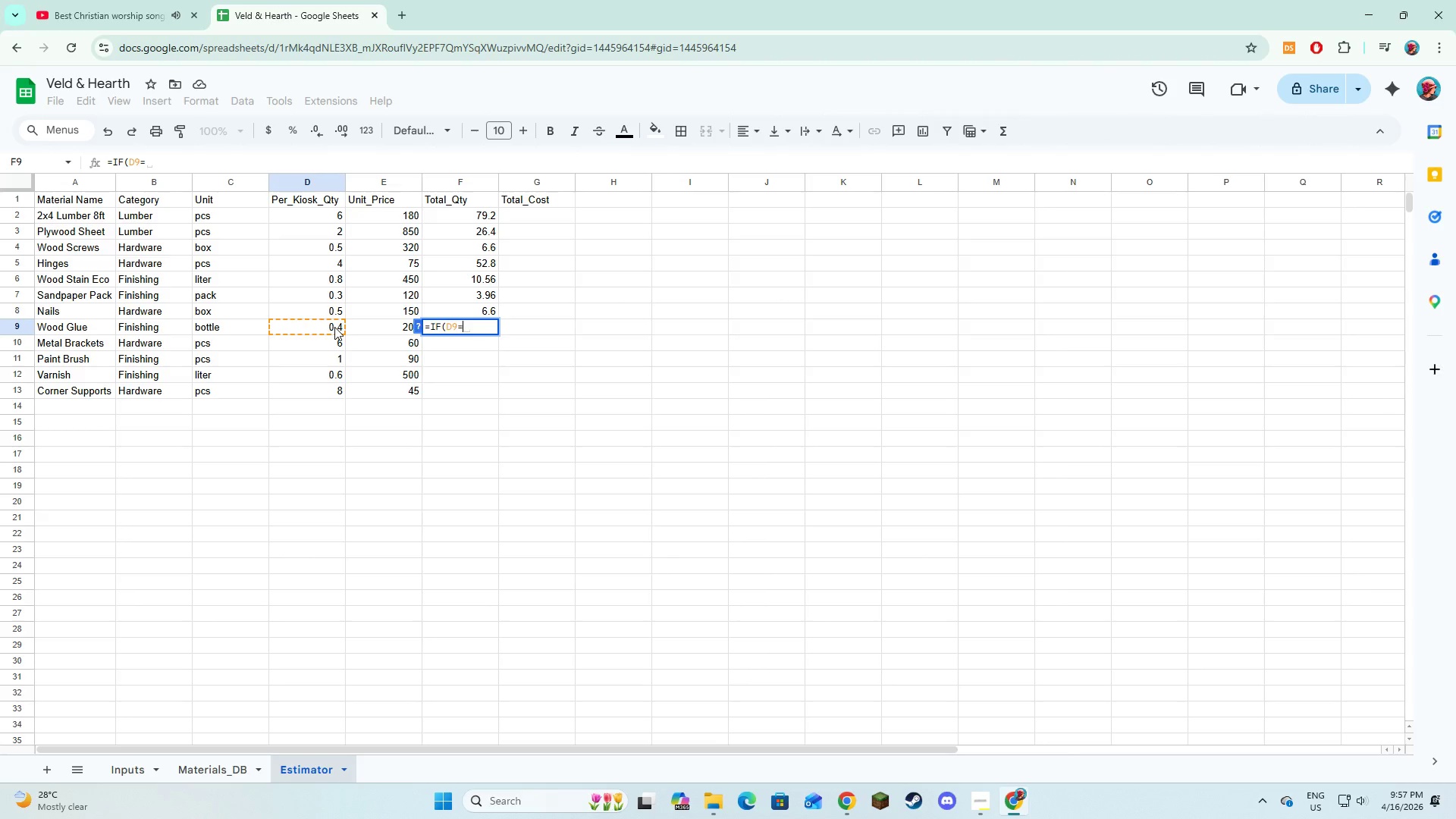 
key(Shift+Quote)
 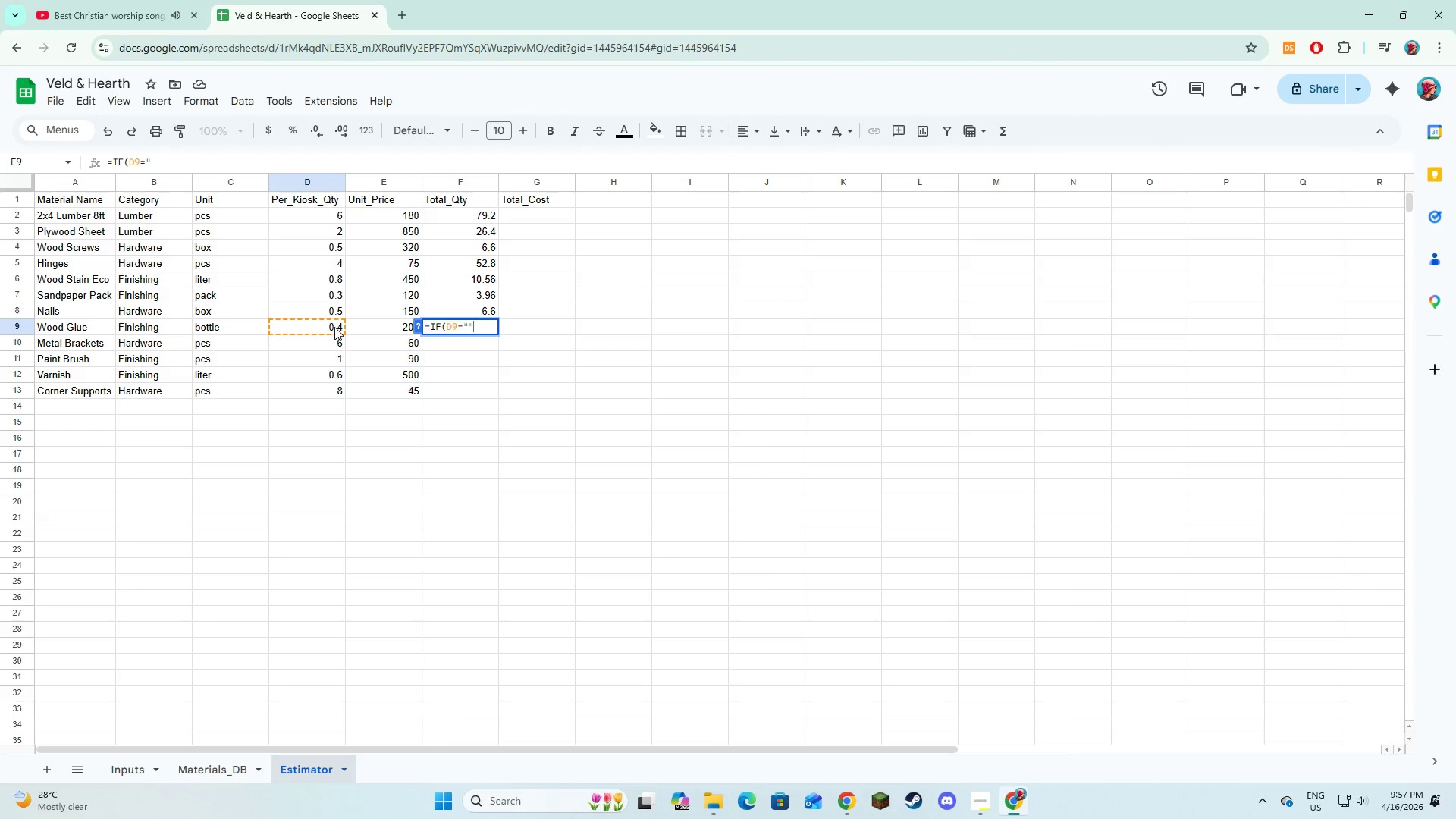 
key(Shift+Quote)
 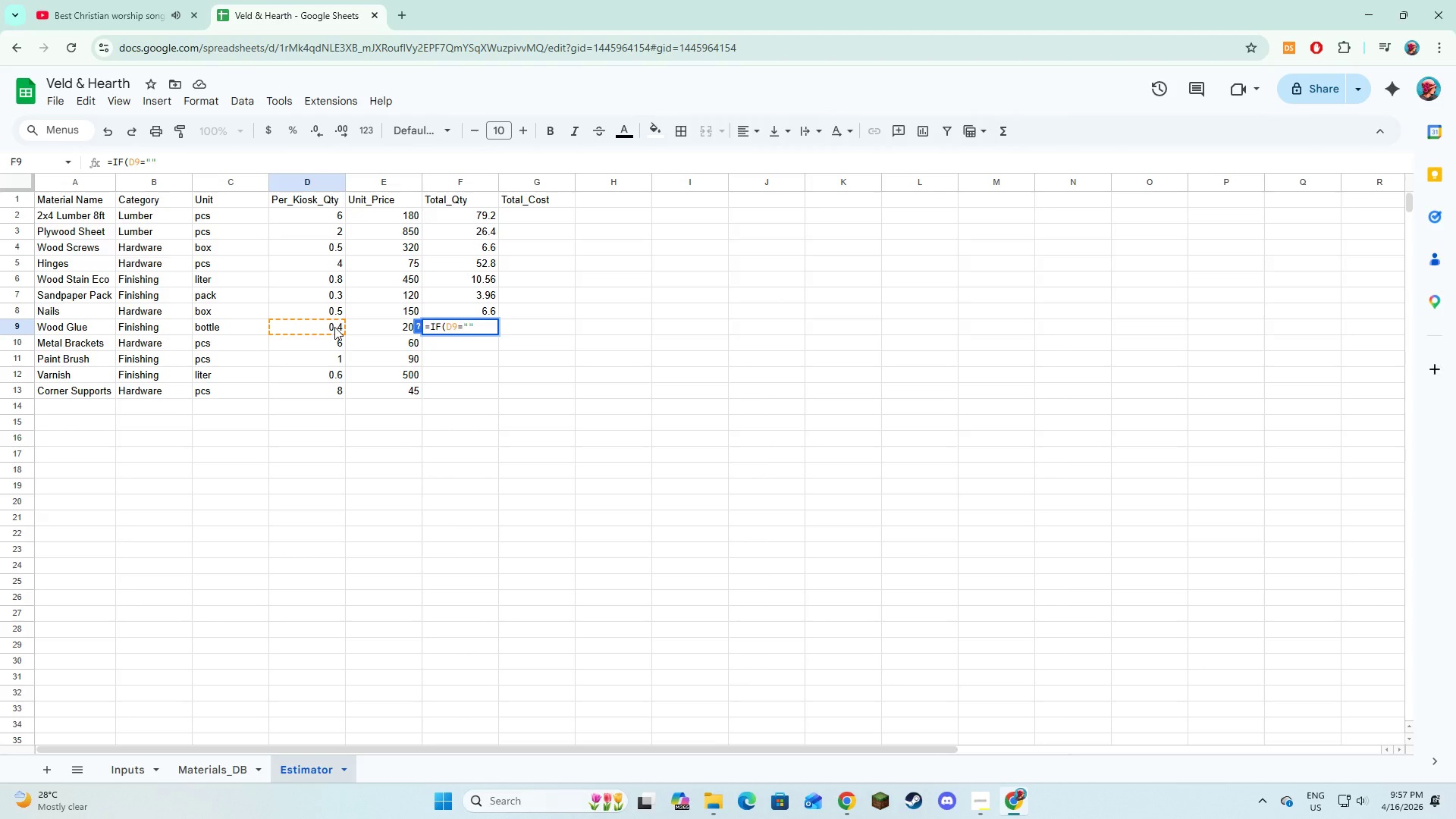 
key(Comma)
 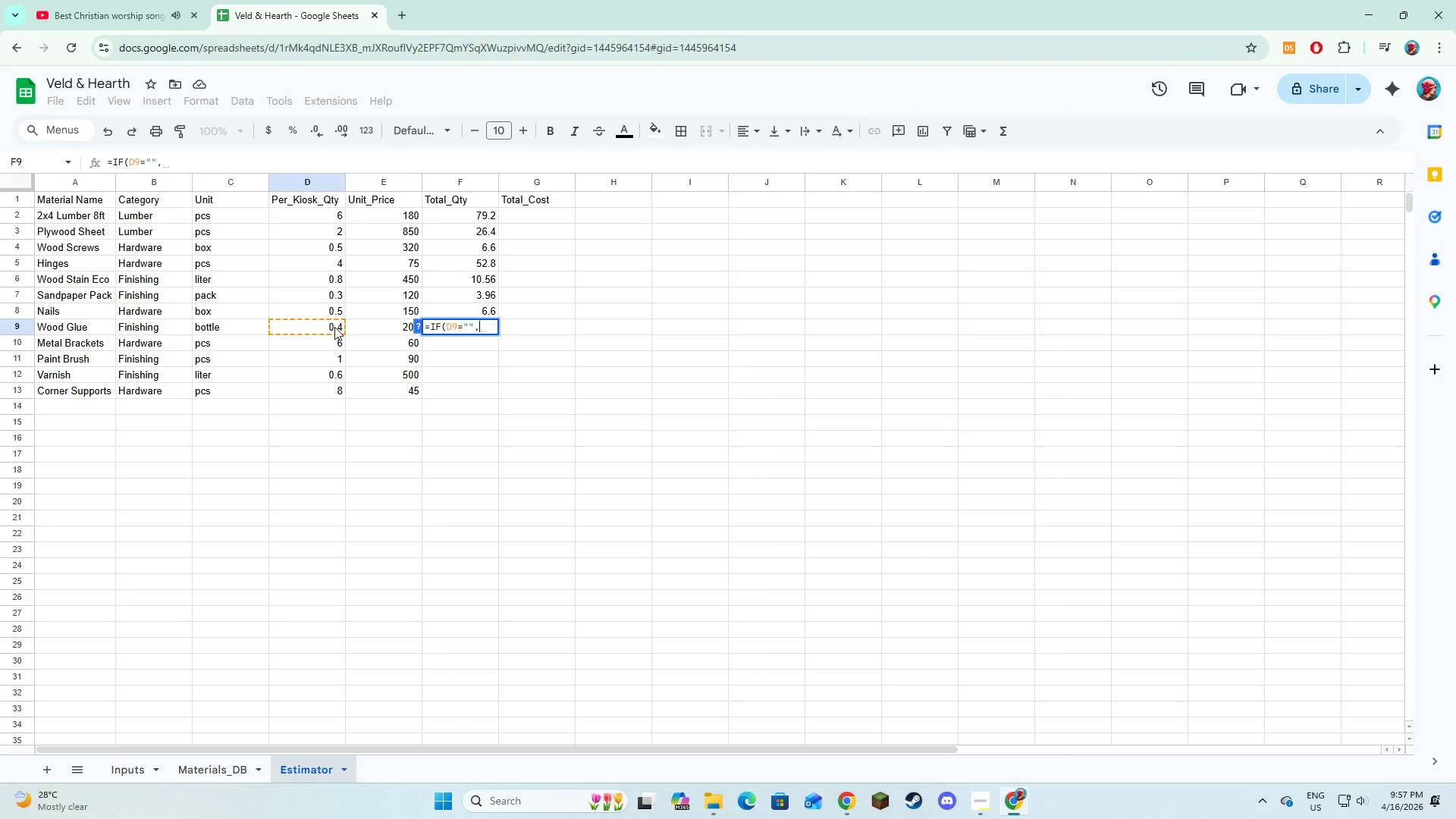 
key(Shift+Quote)
 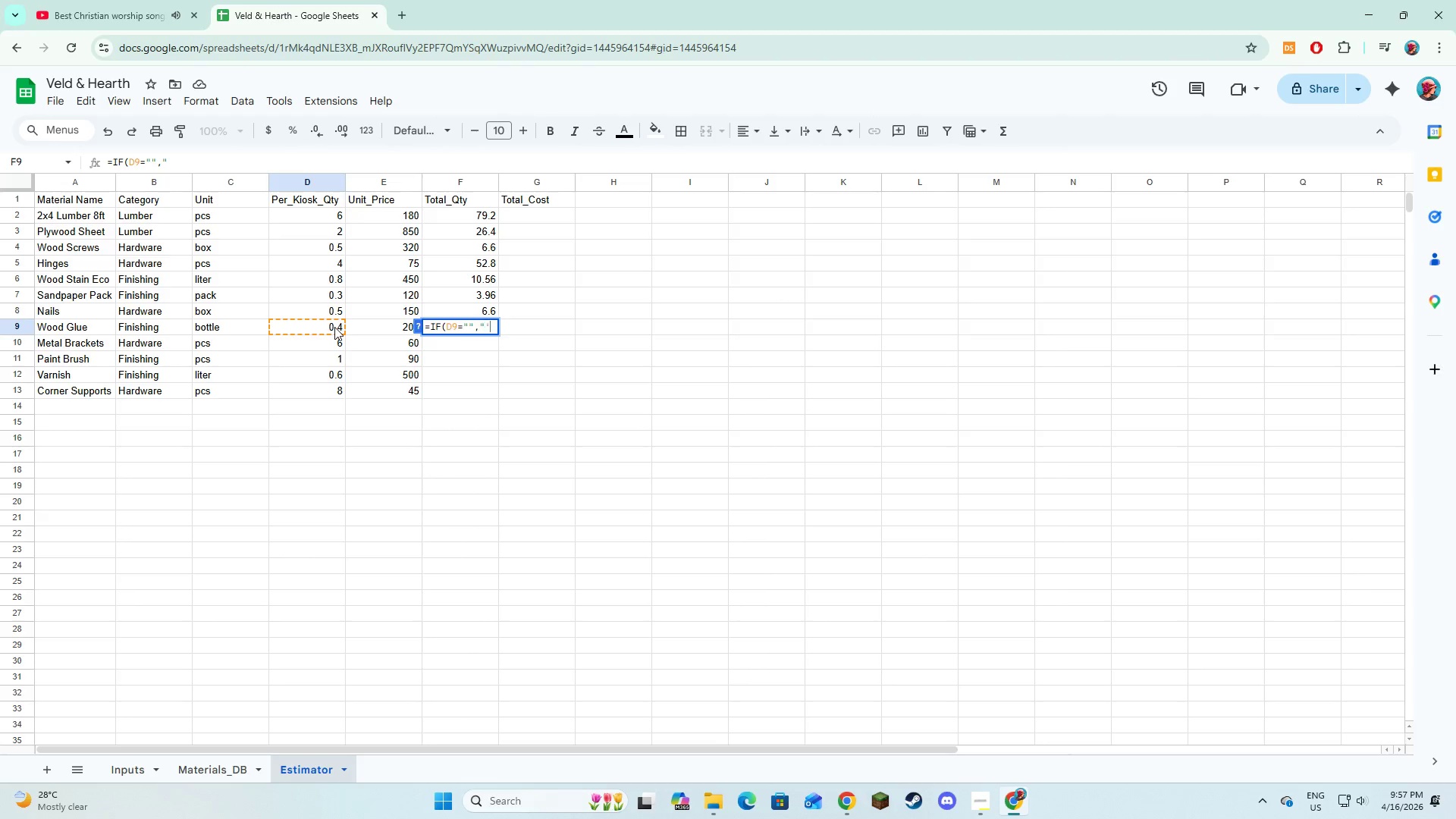 
key(Quote)
 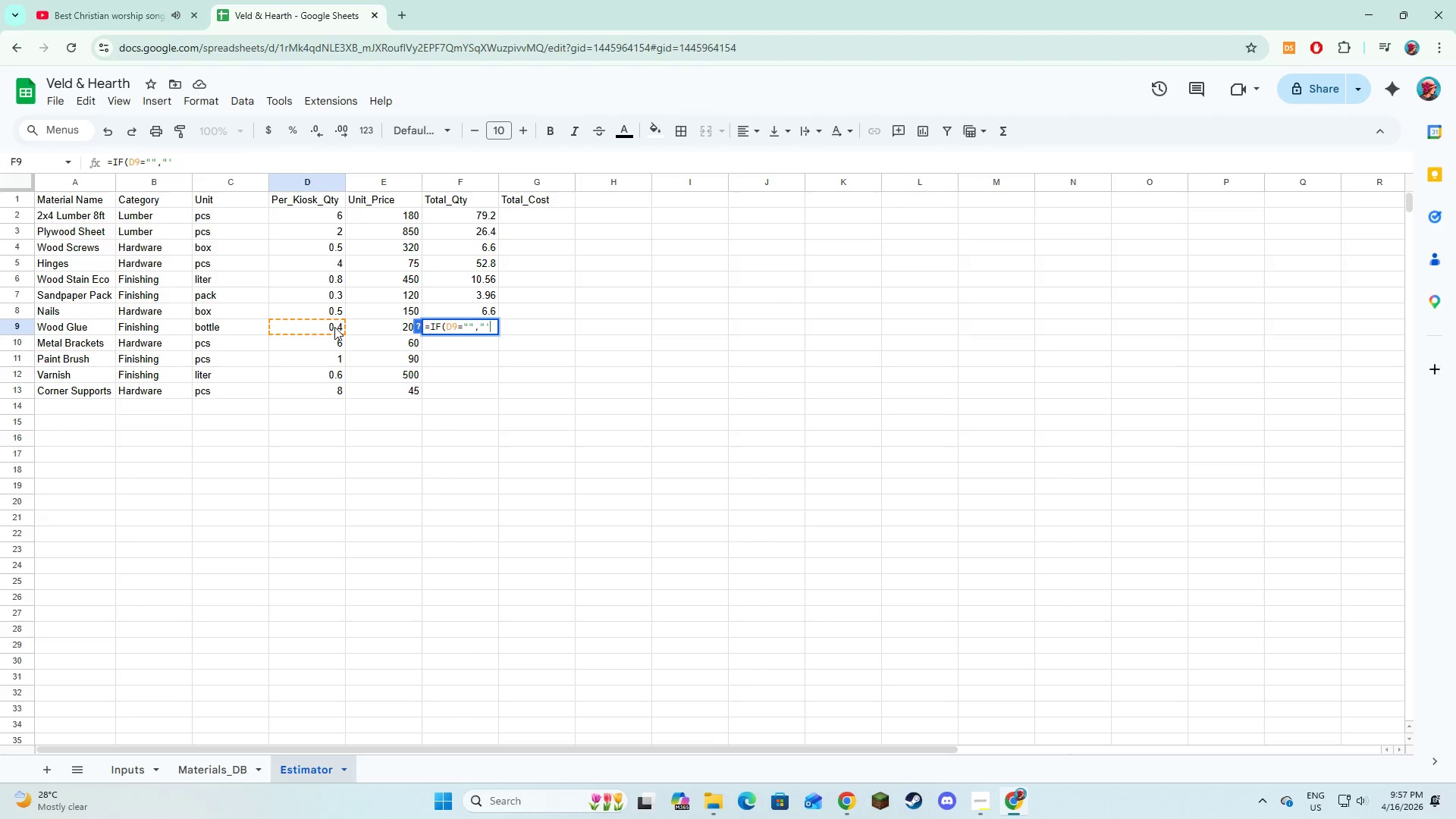 
key(Comma)
 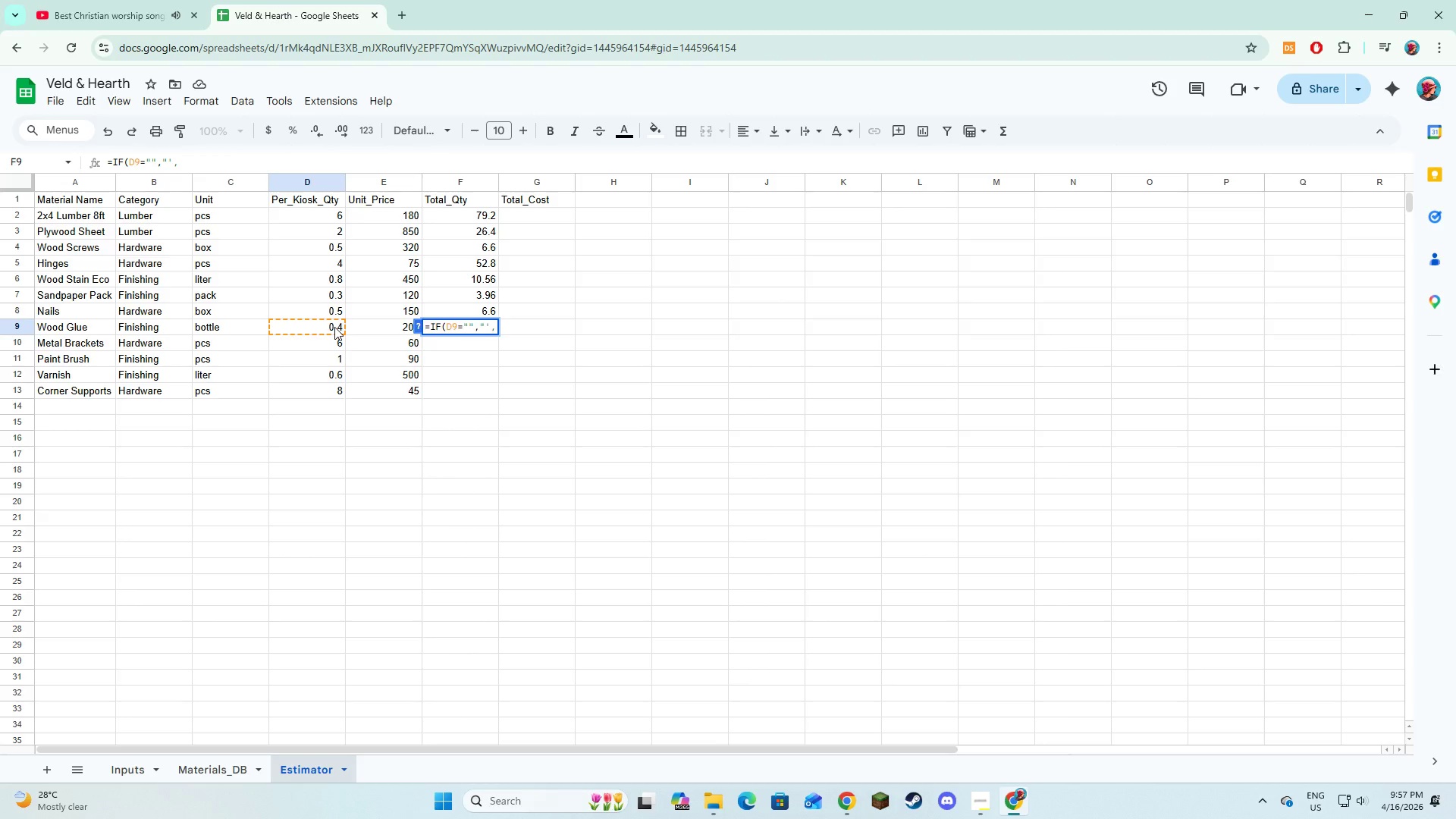 
left_click([334, 327])
 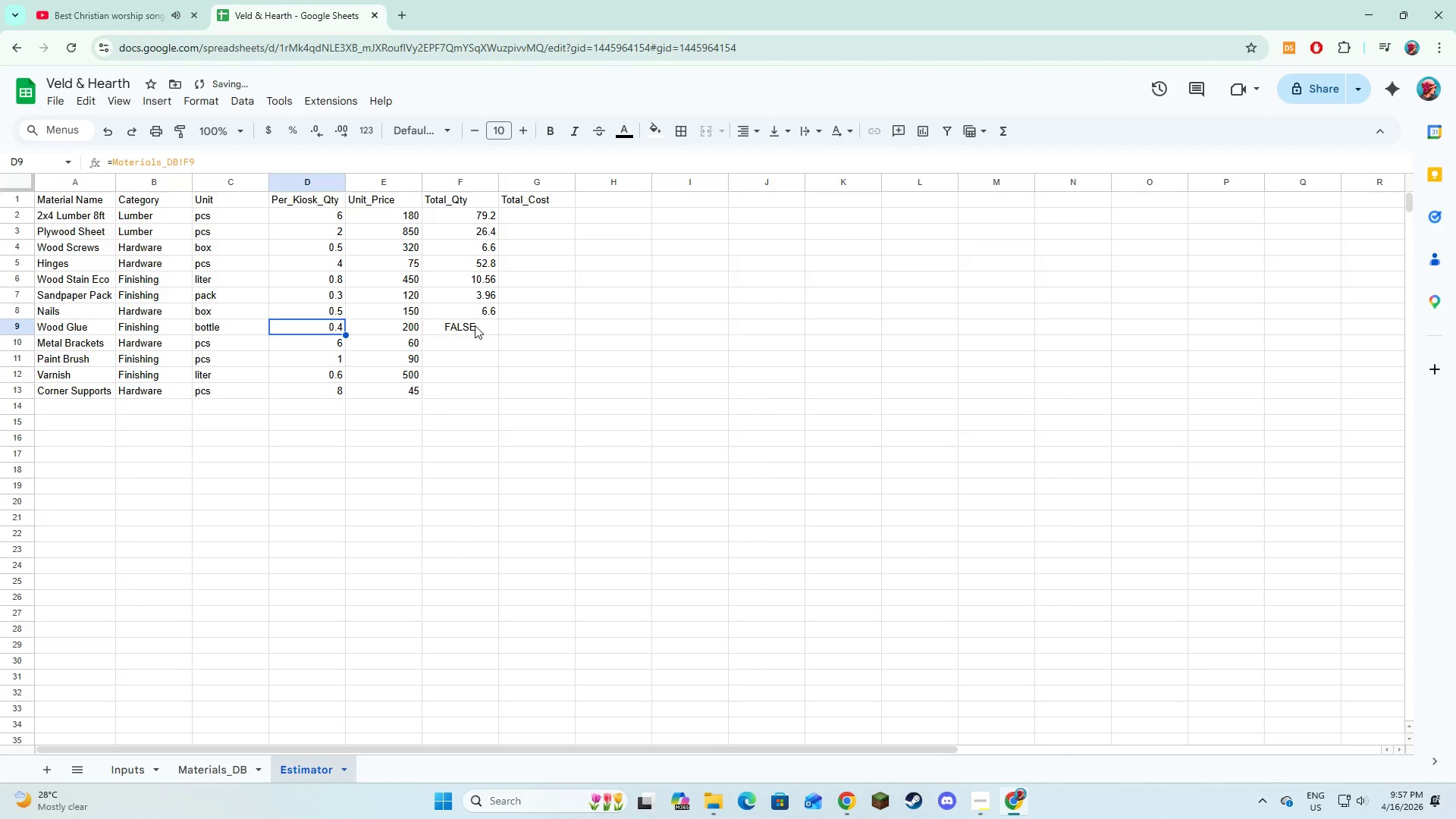 
double_click([475, 325])
 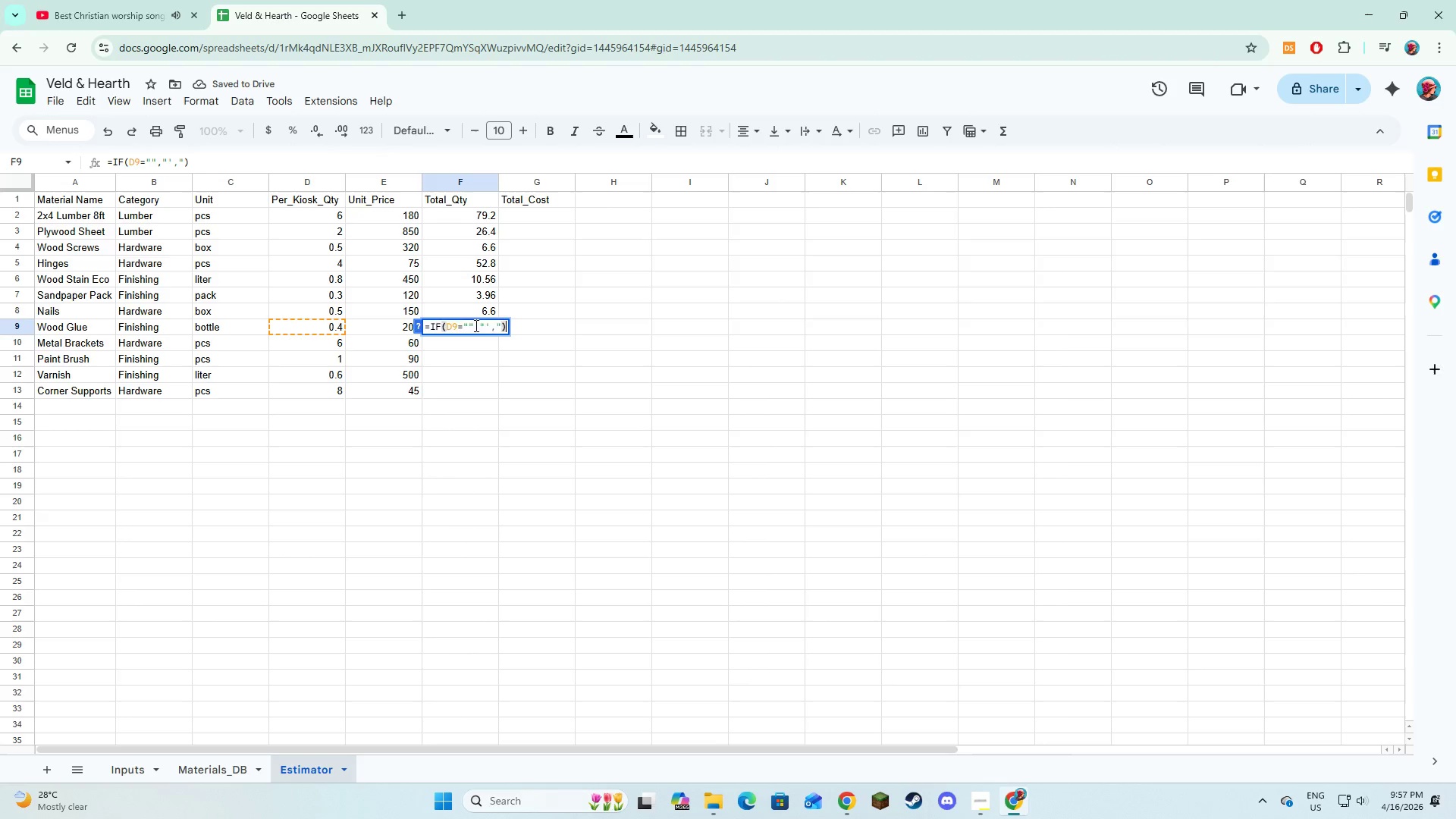 
triple_click([475, 325])
 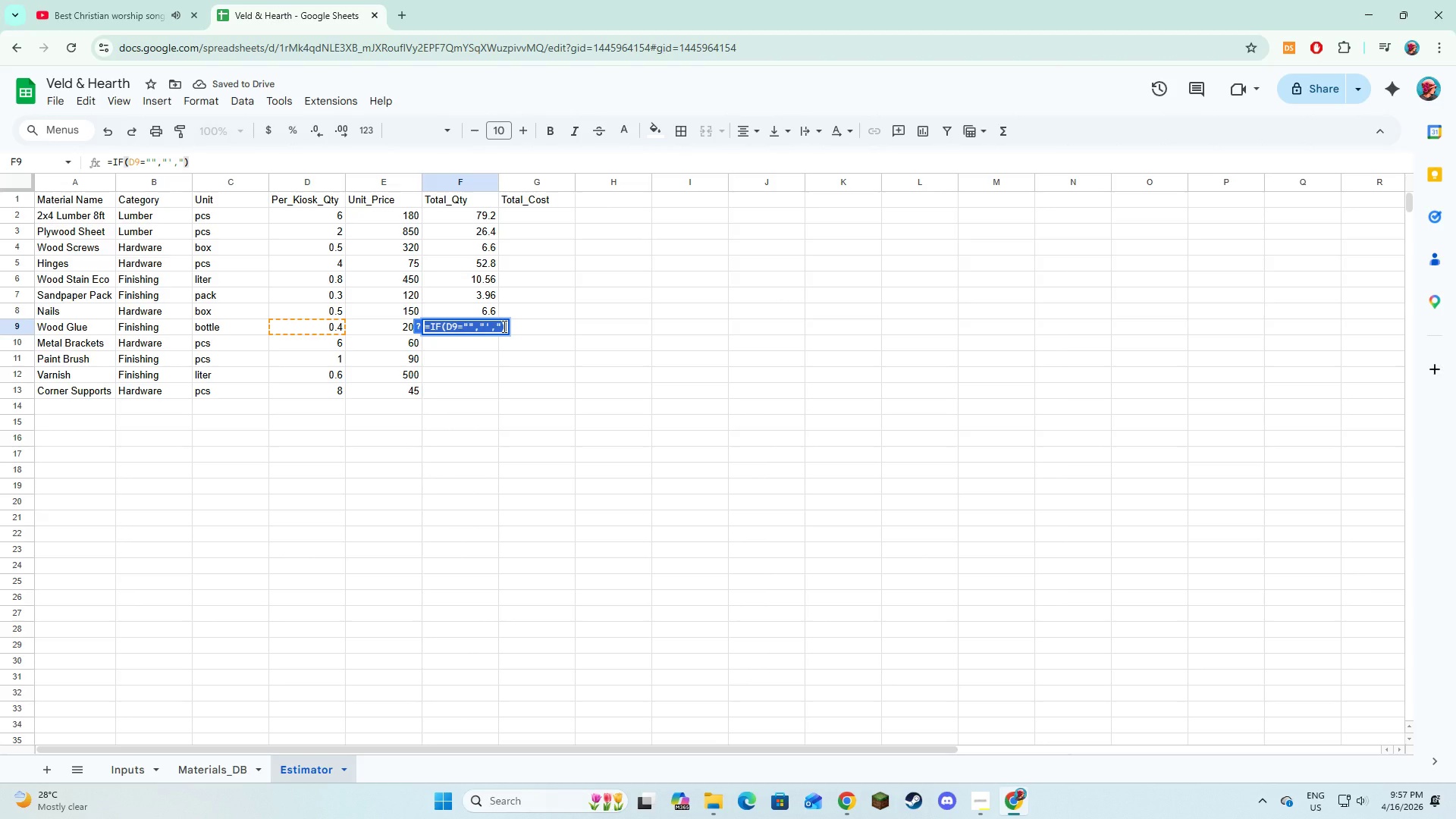 
left_click([503, 326])
 